 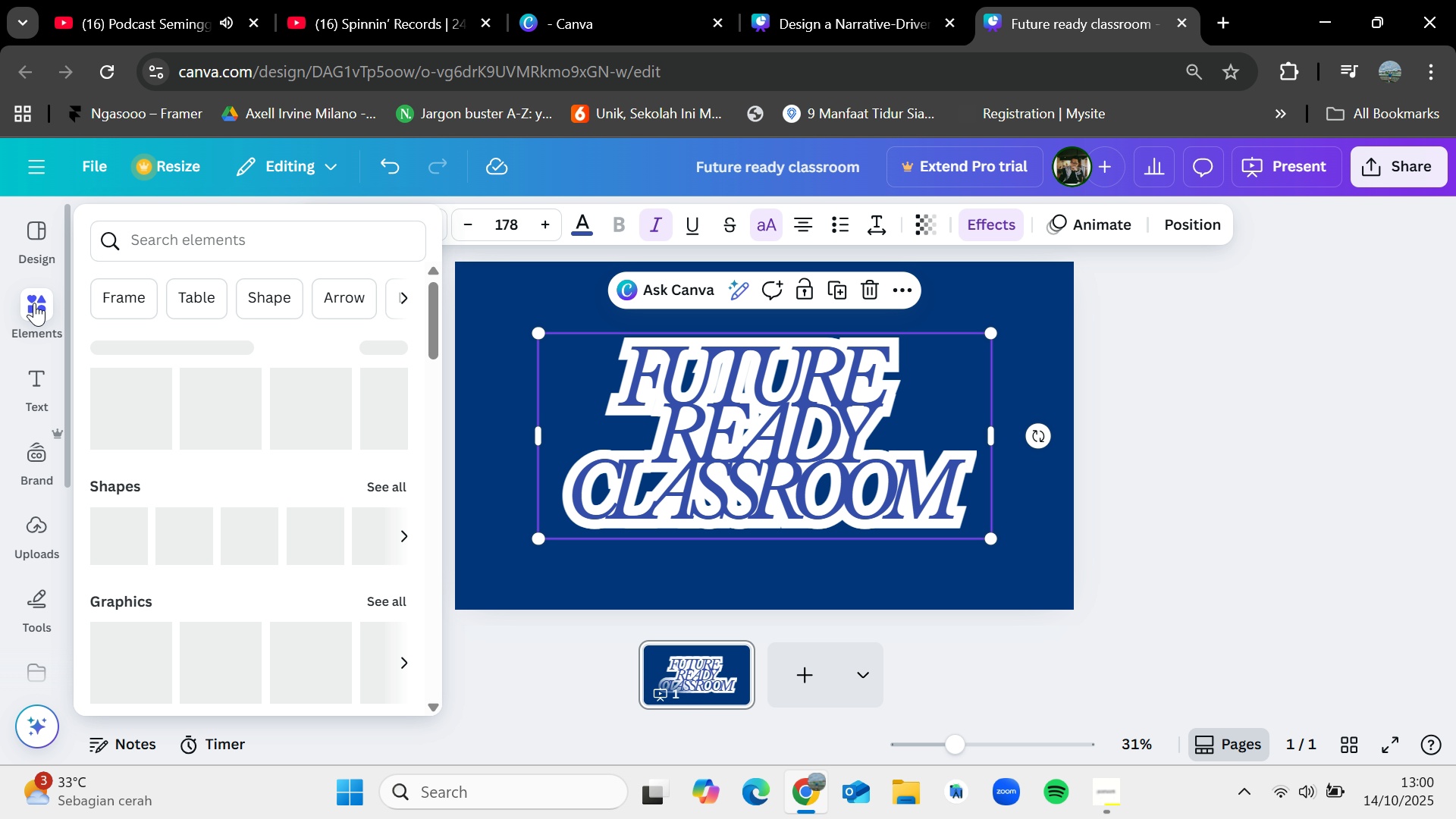 
type(future)
 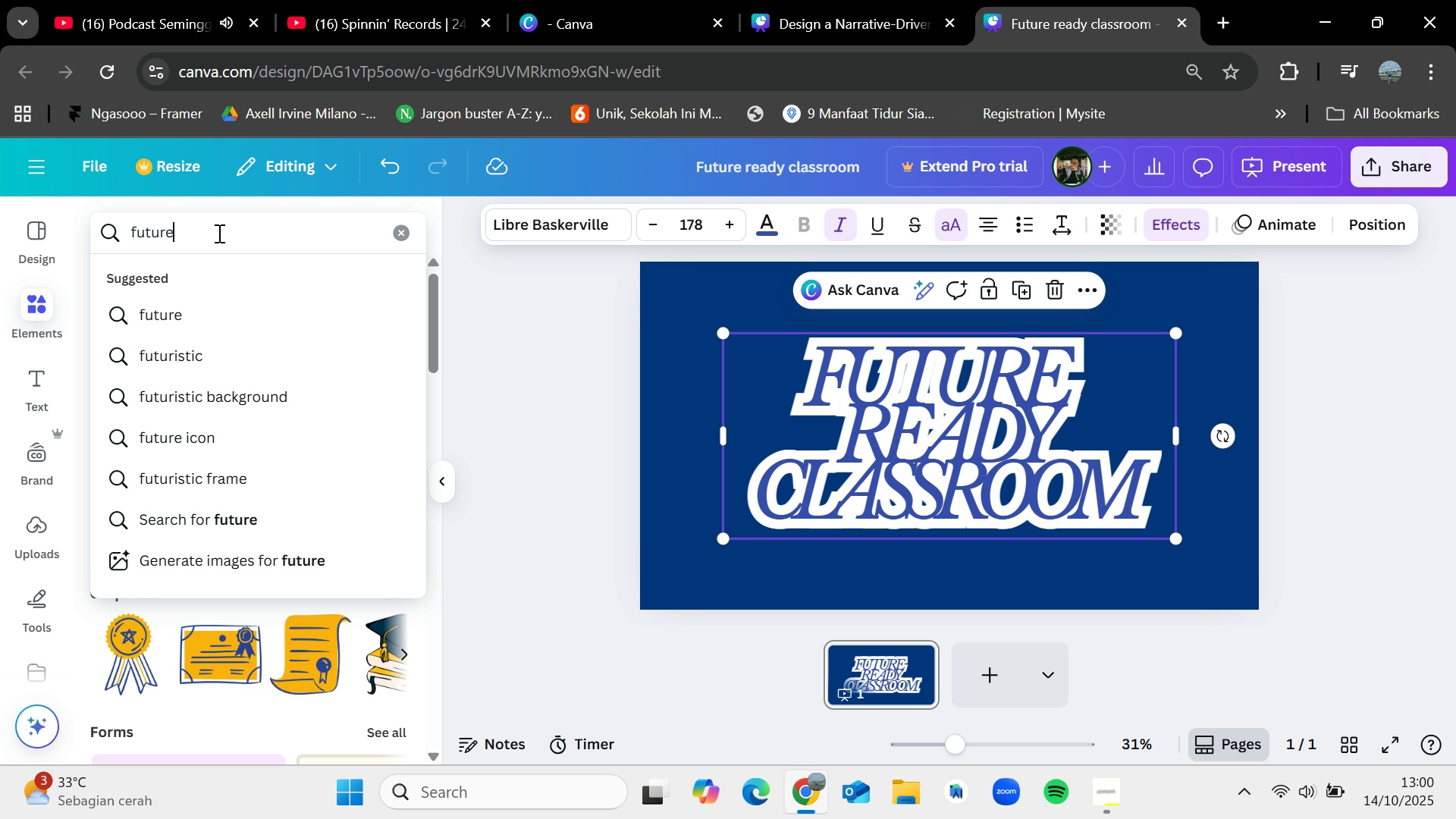 
key(Enter)
 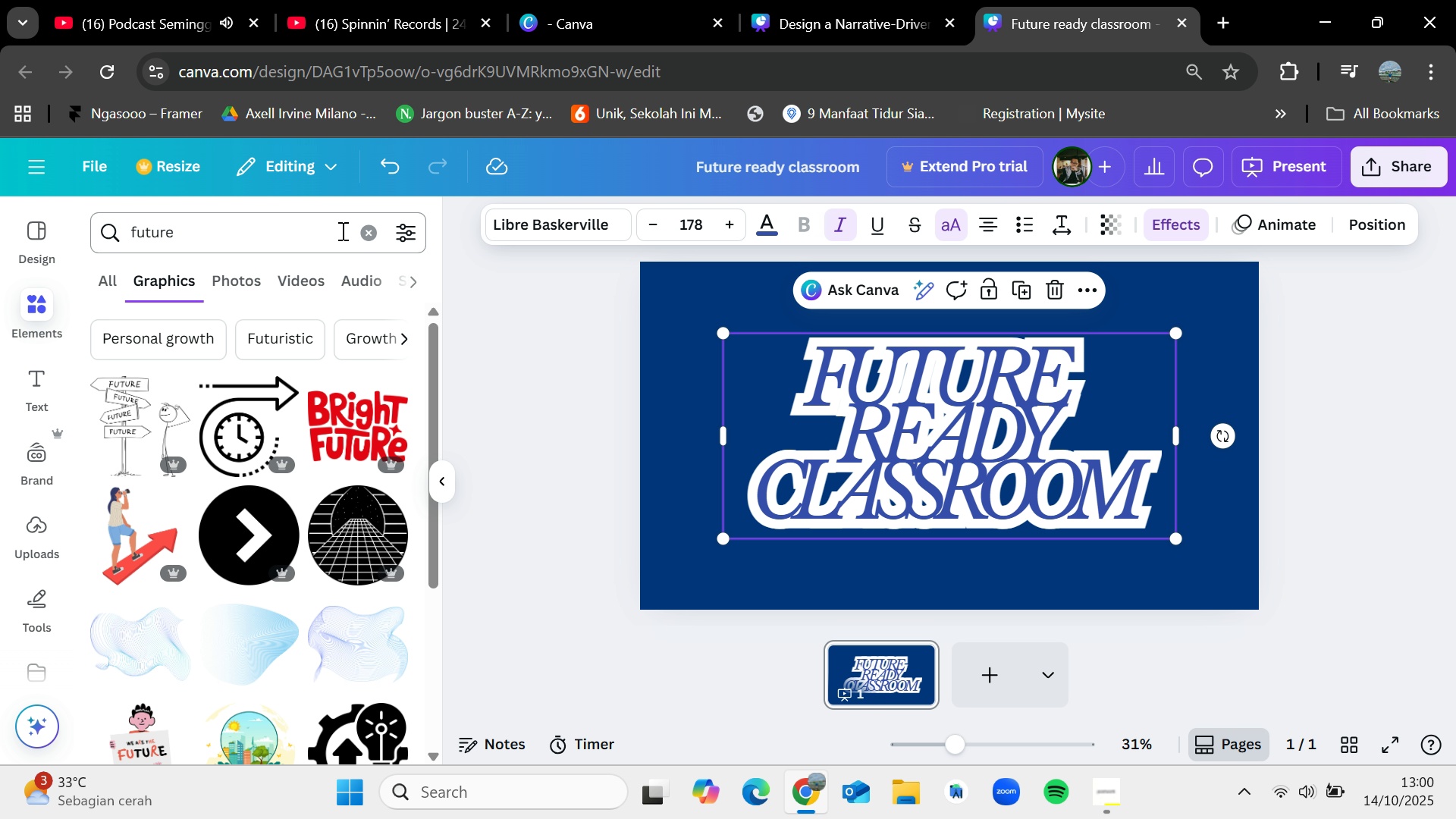 
wait(5.59)
 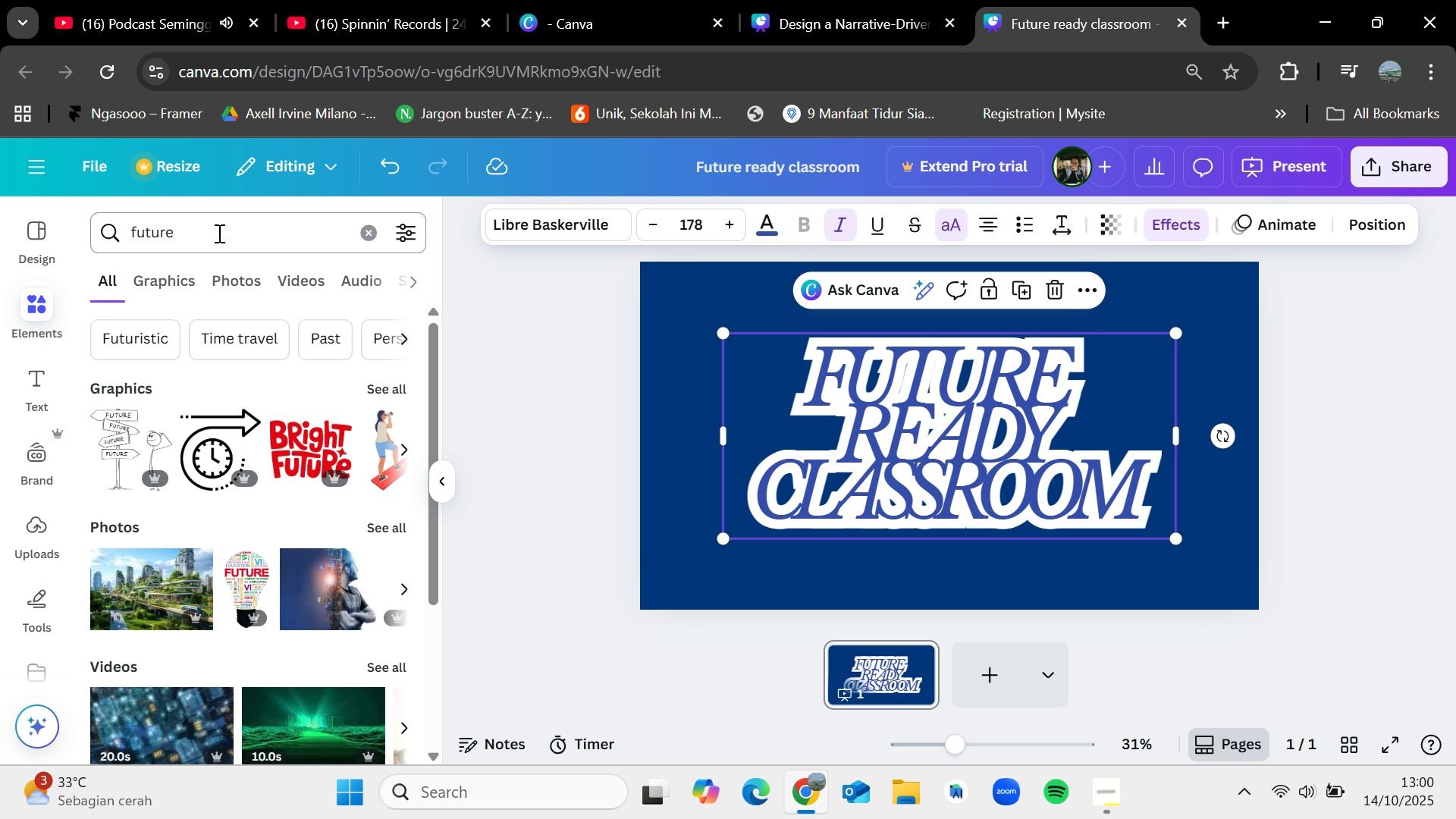 
type(board)
 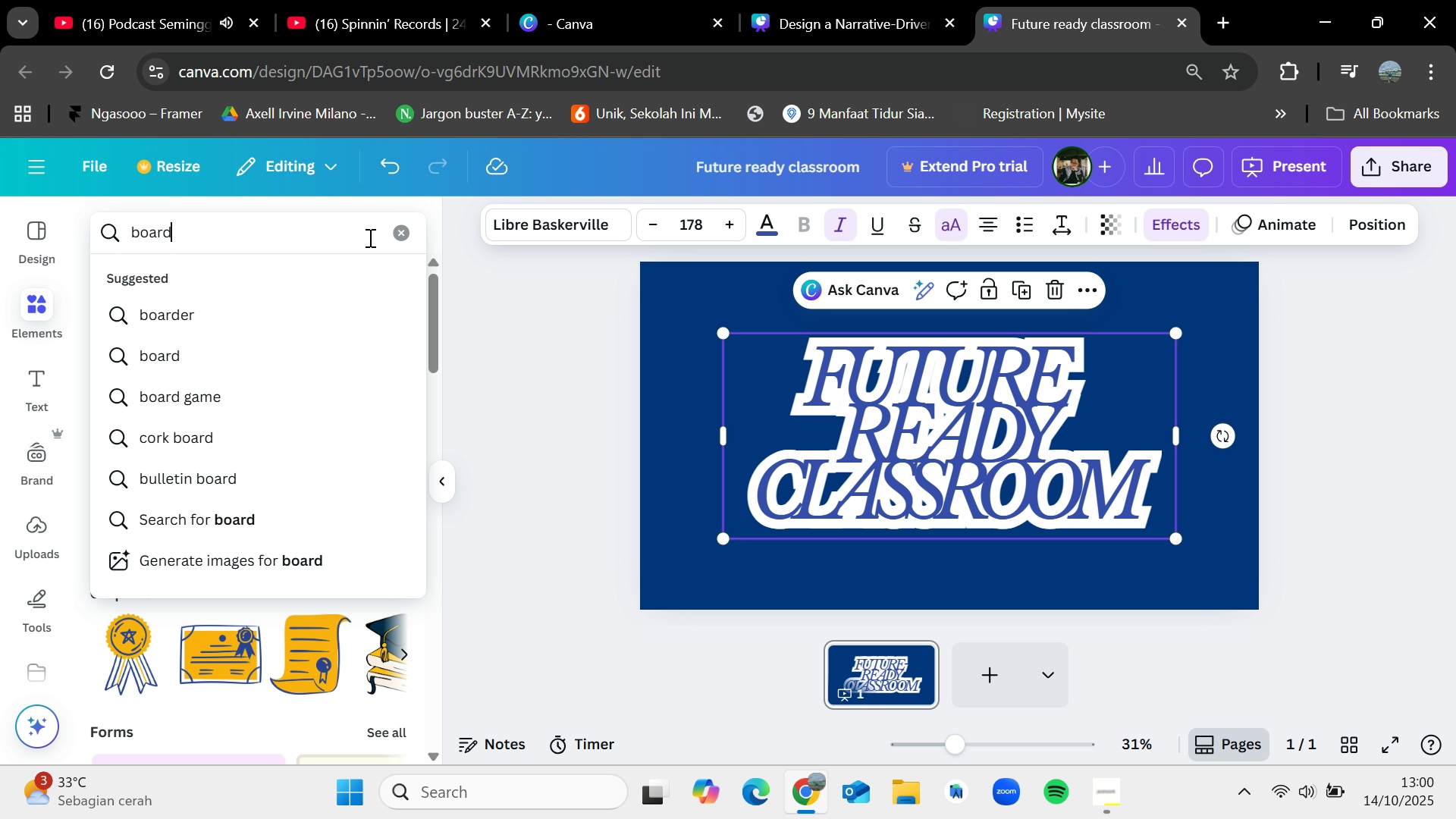 
key(Enter)
 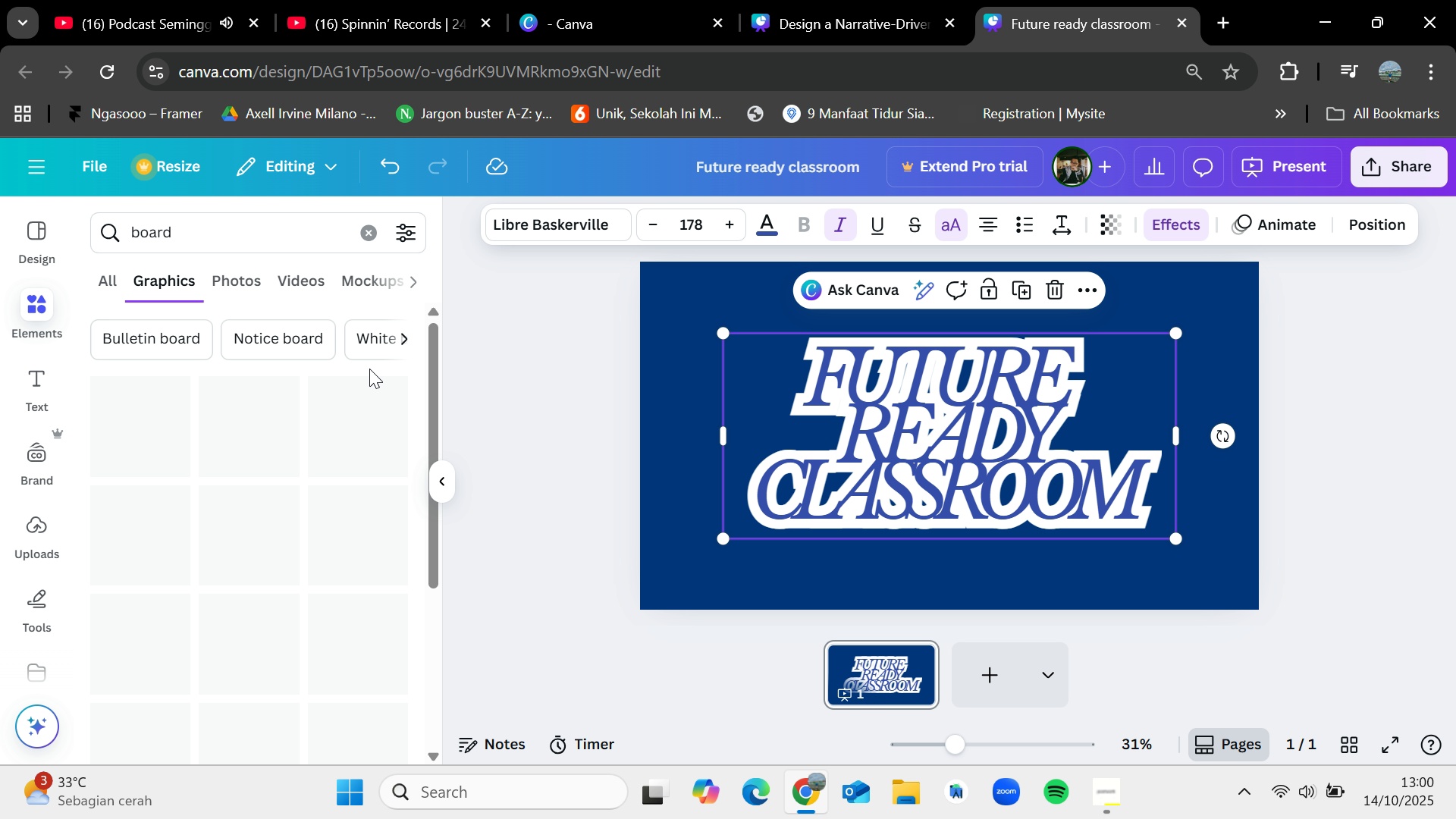 
scroll: coordinate [246, 688], scroll_direction: down, amount: 5.0
 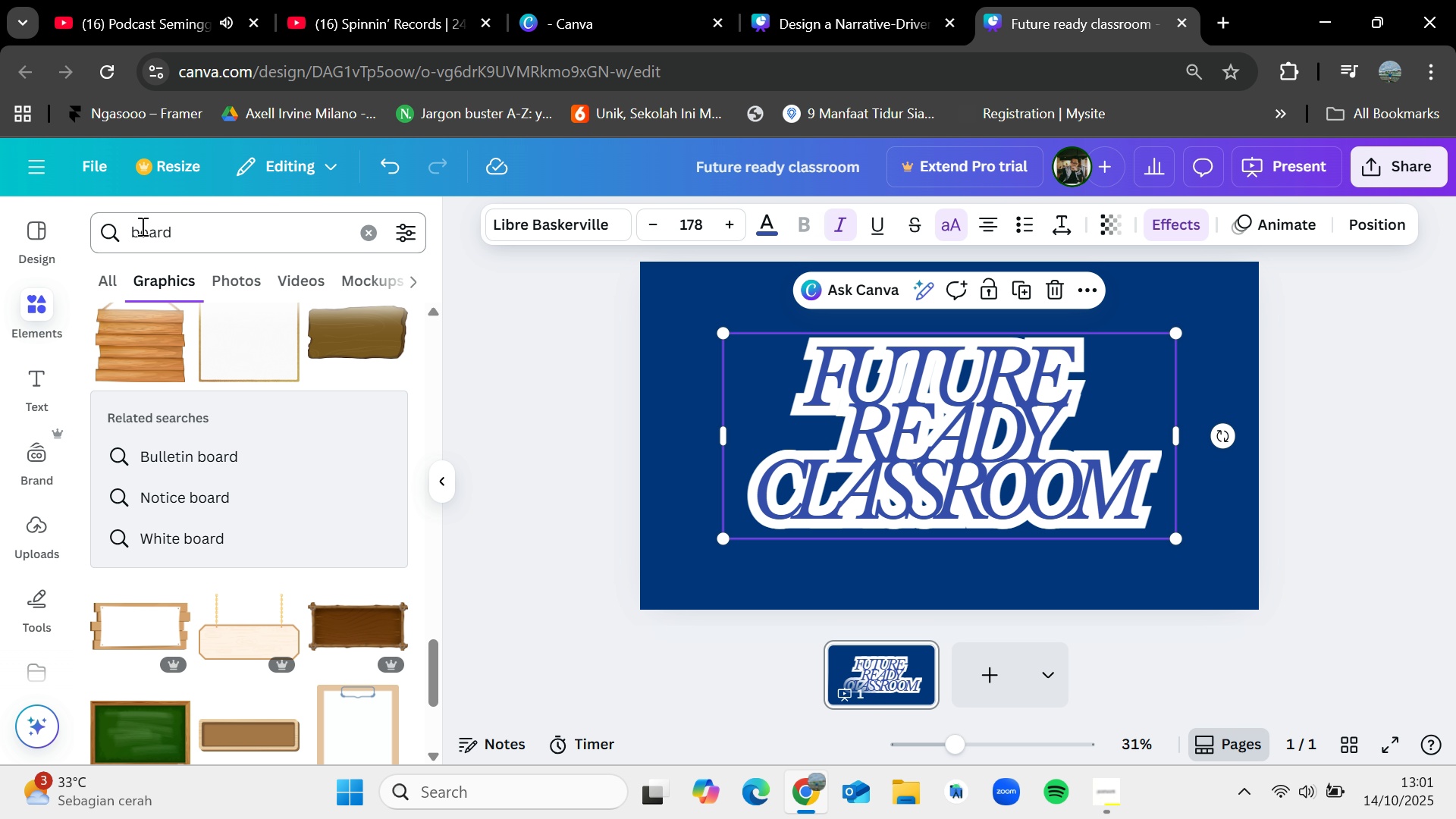 
left_click([136, 224])
 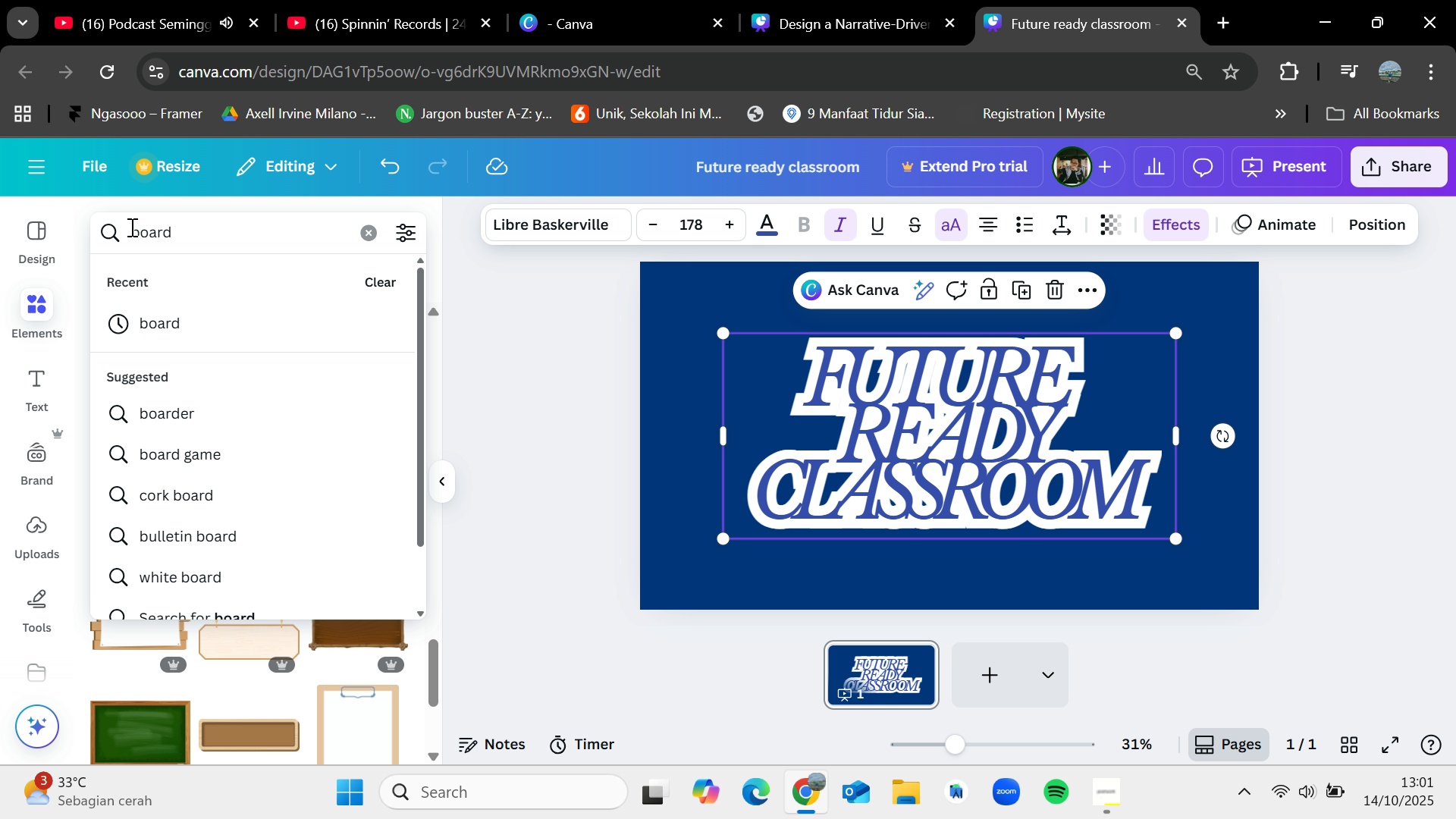 
left_click([130, 227])
 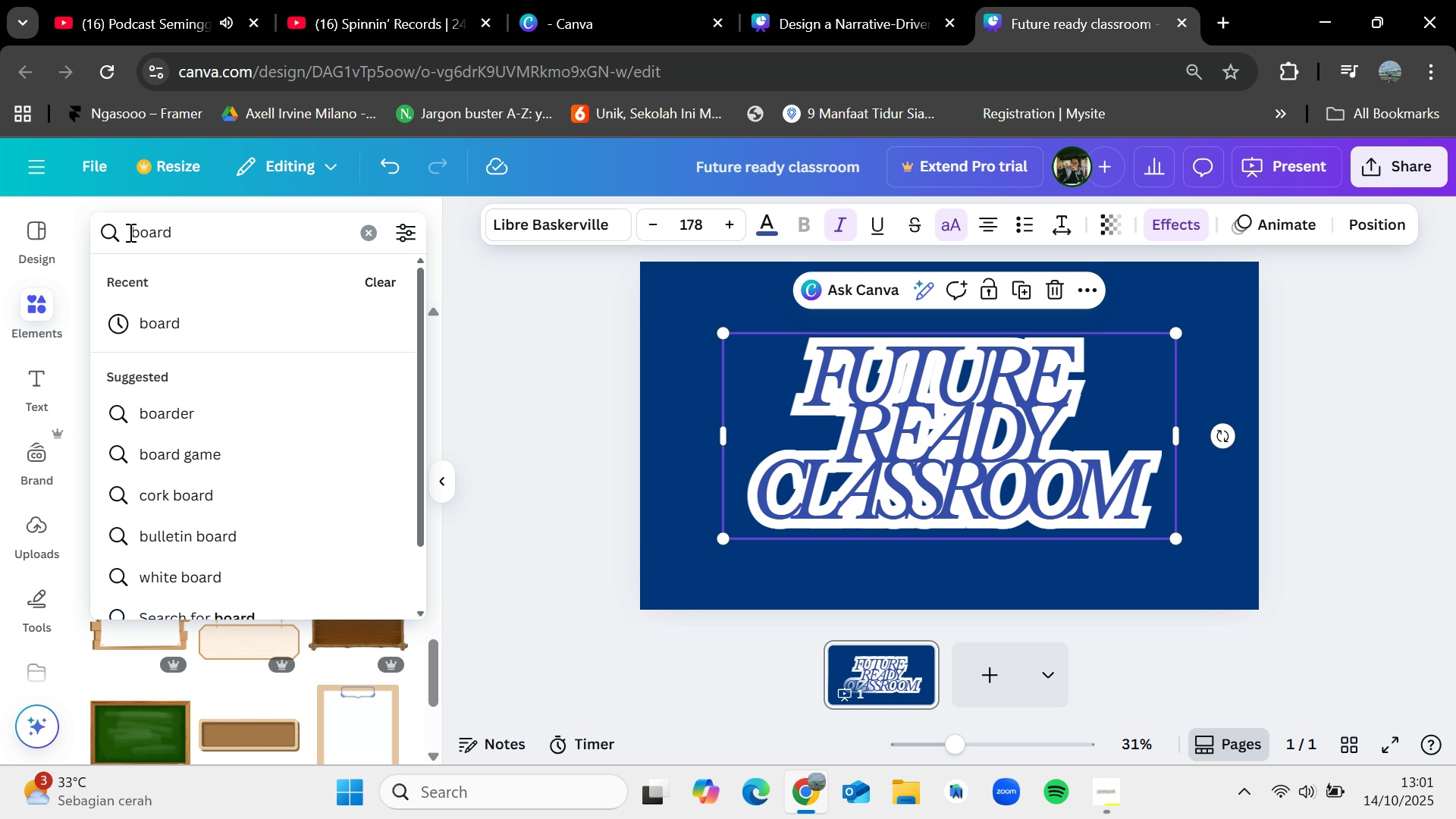 
left_click([129, 232])
 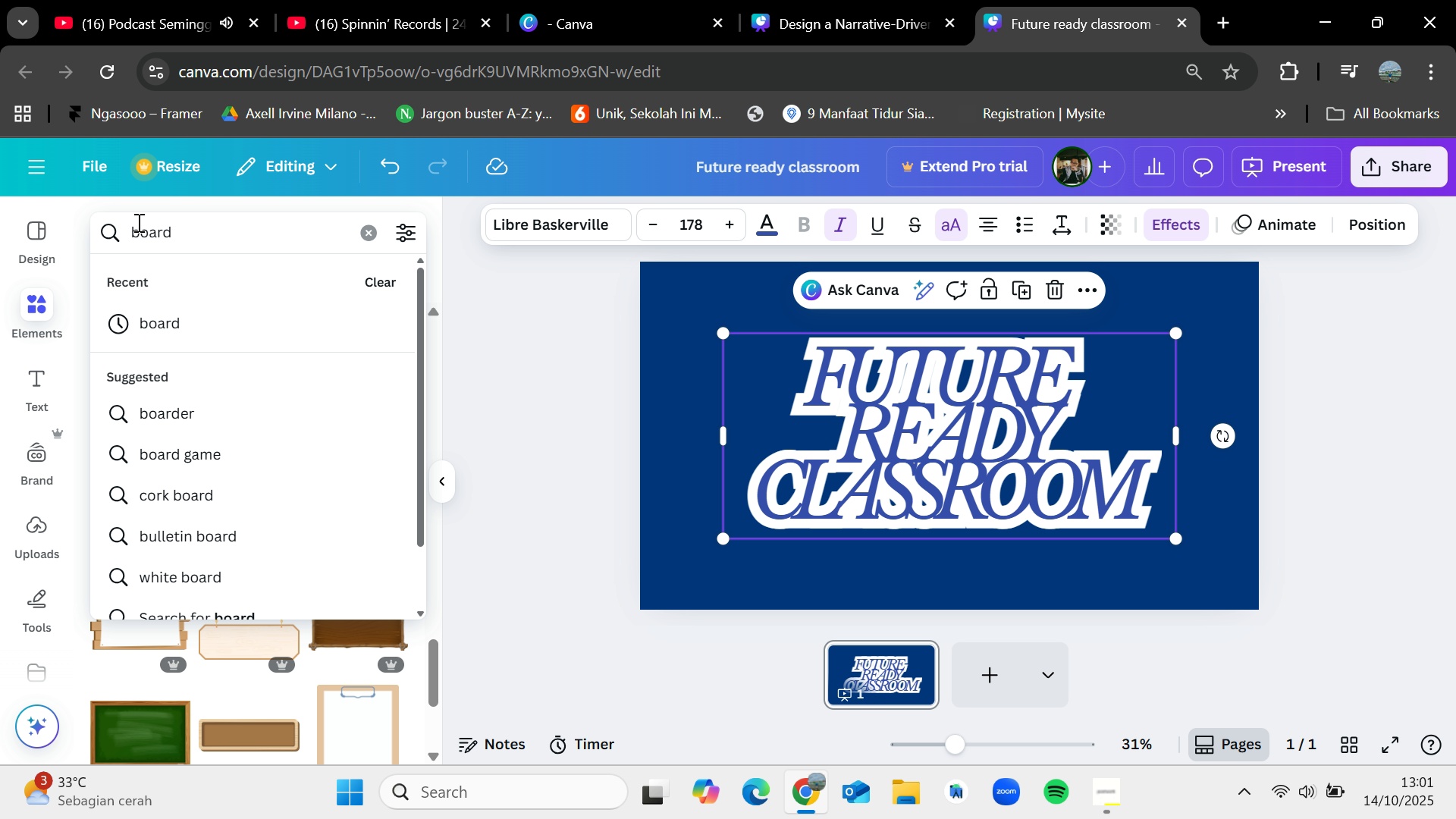 
left_click([137, 222])
 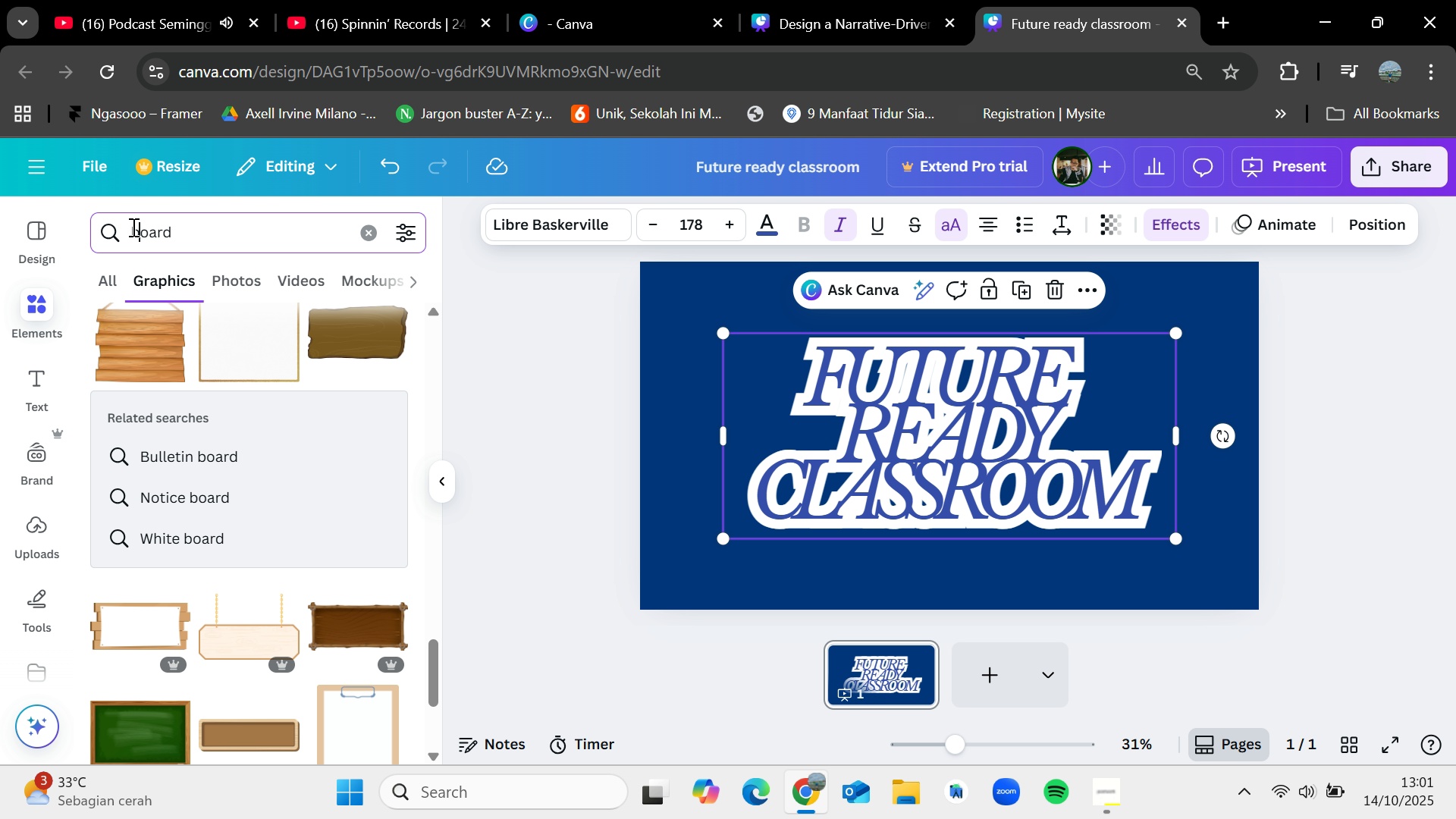 
double_click([132, 227])
 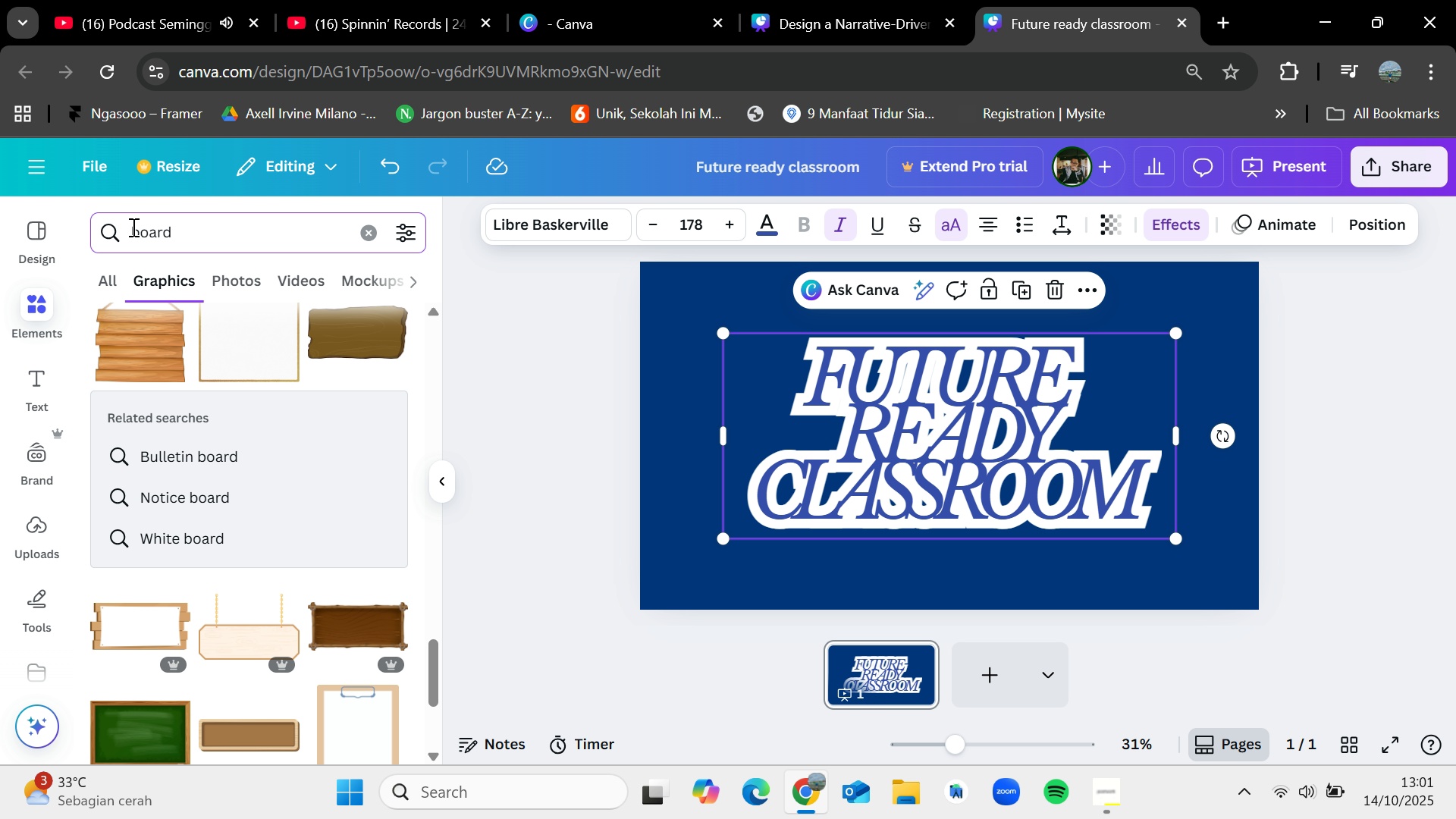 
type(dif)
key(Backspace)
type(gital )
 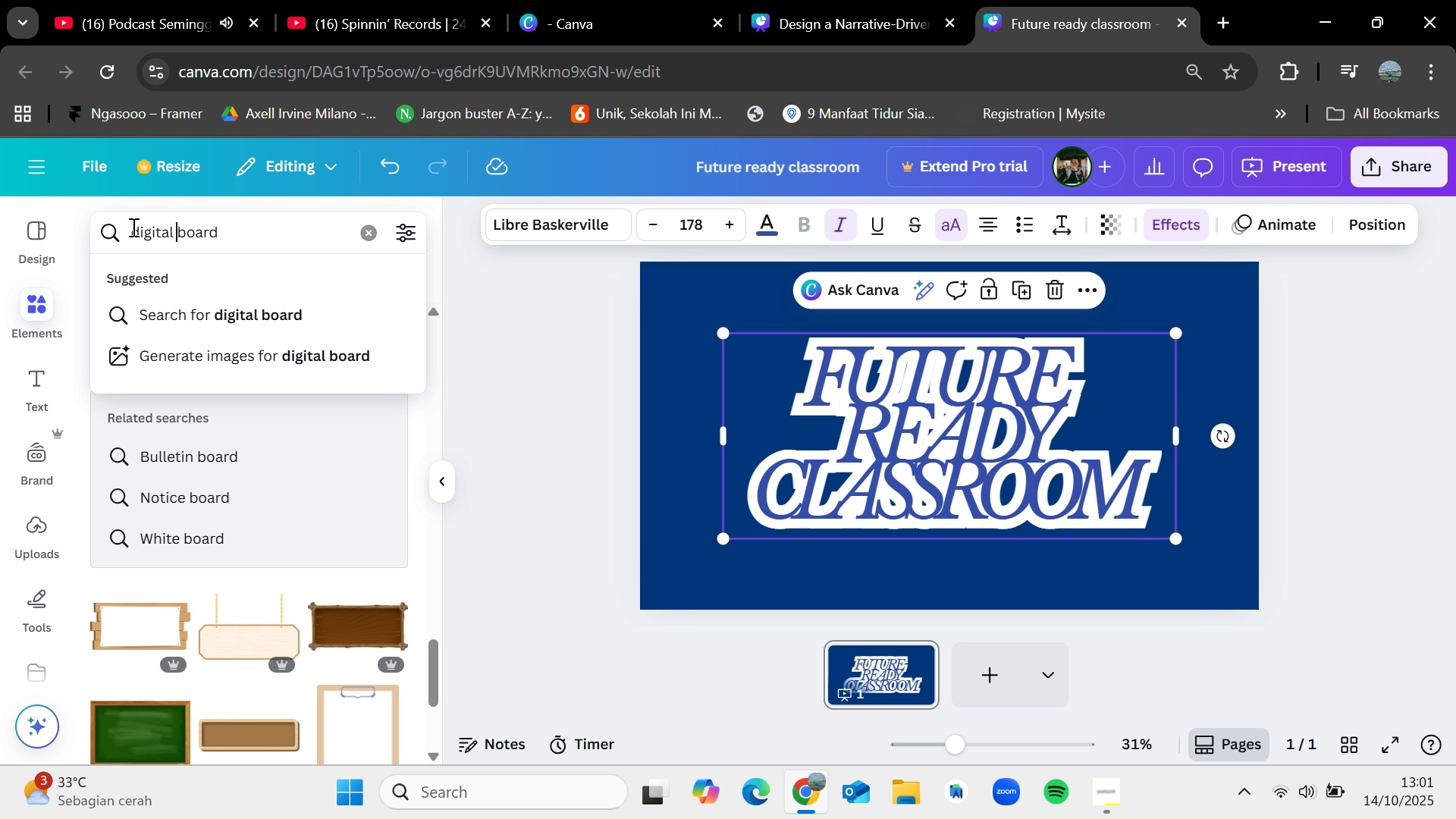 
key(Enter)
 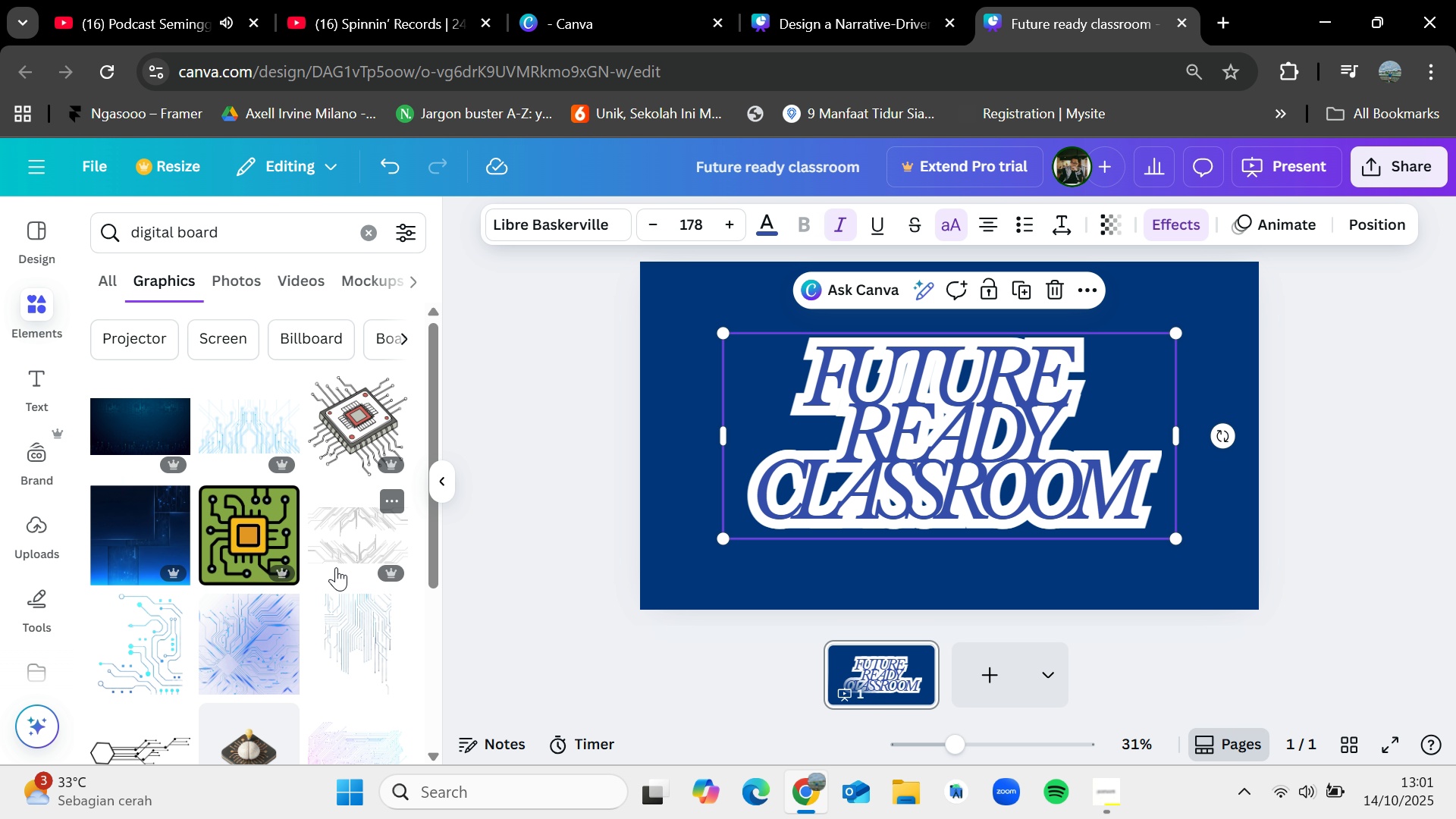 
scroll: coordinate [336, 567], scroll_direction: down, amount: 3.0
 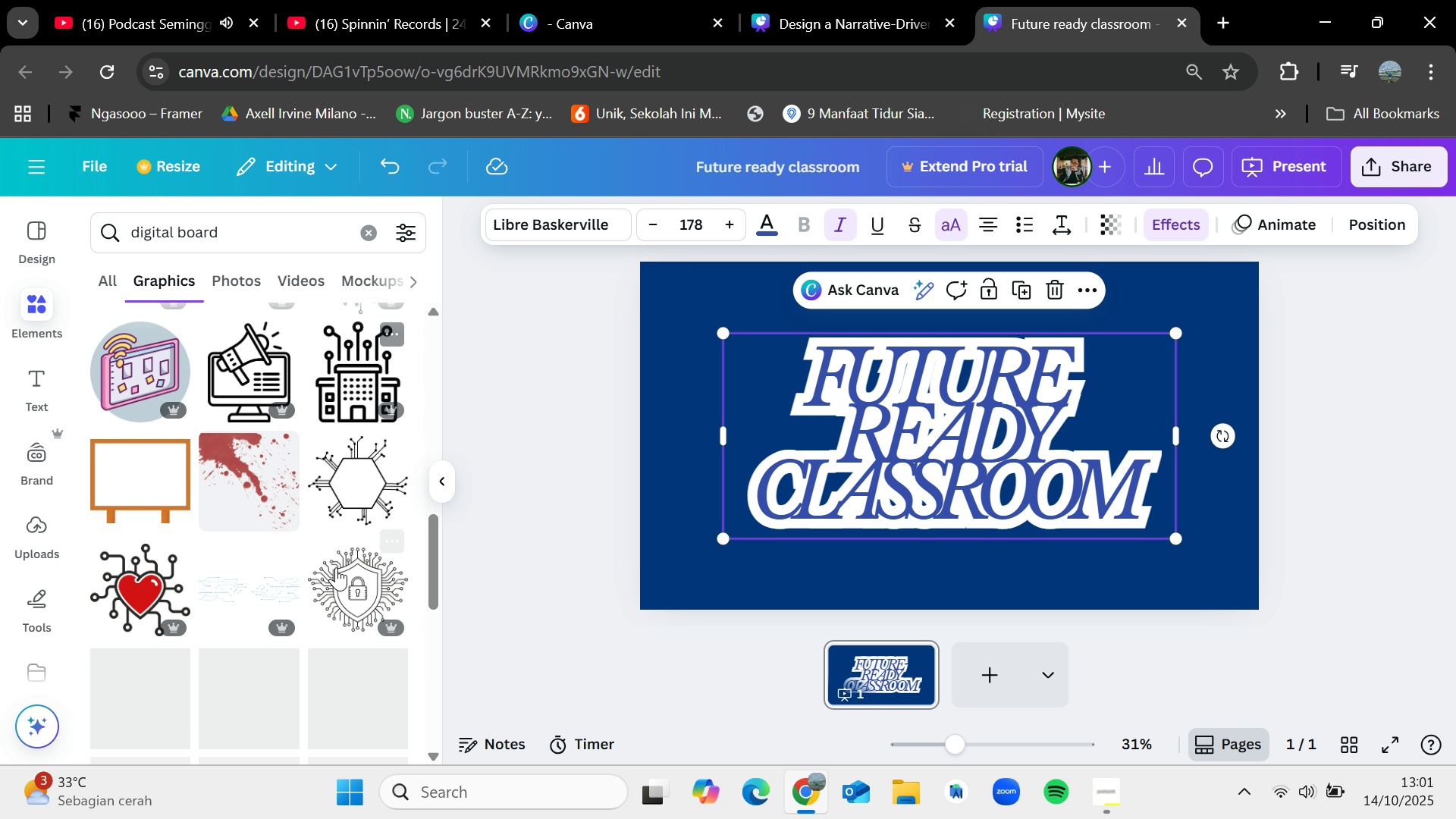 
scroll: coordinate [336, 567], scroll_direction: up, amount: 7.0
 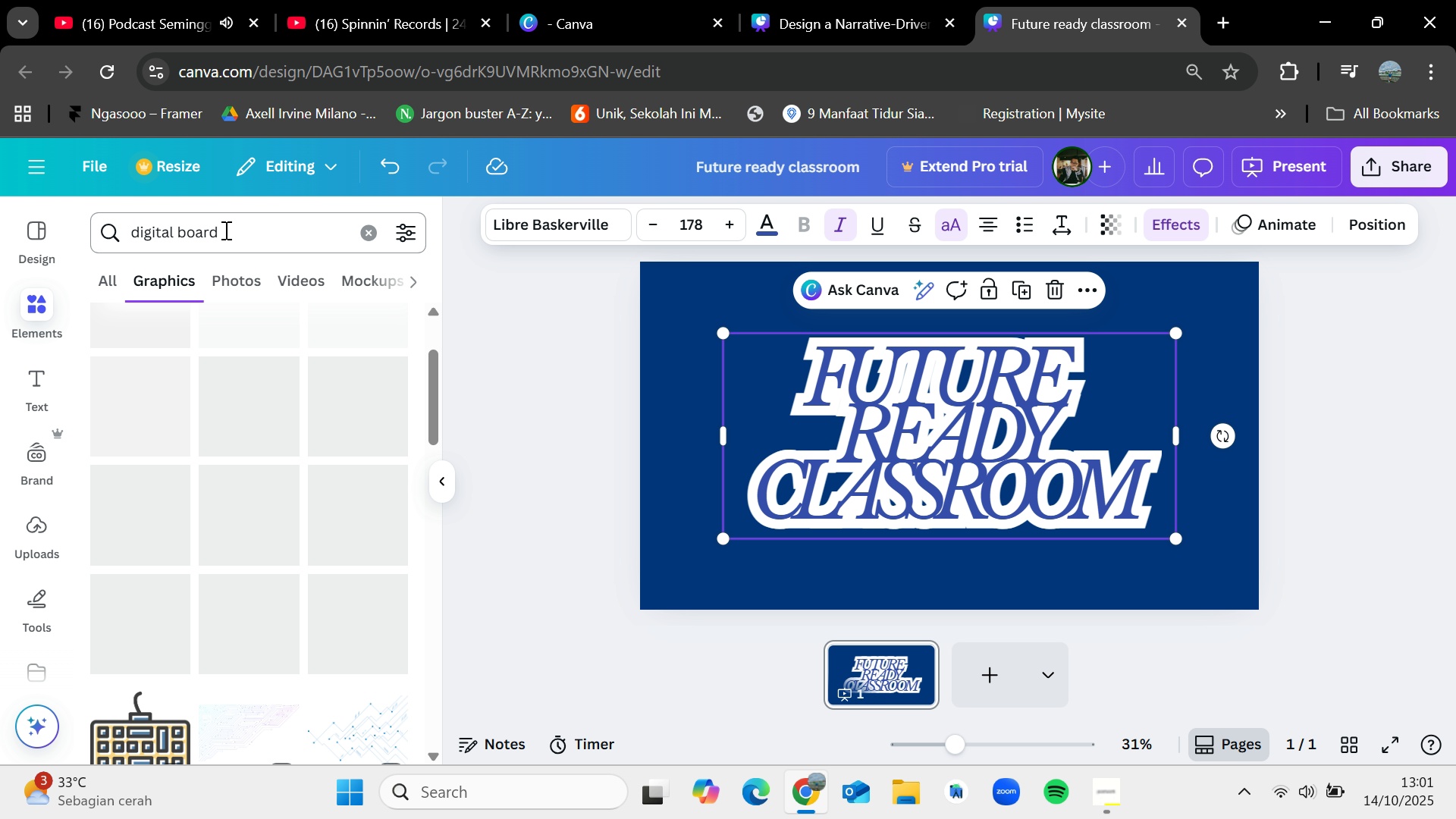 
left_click([224, 230])
 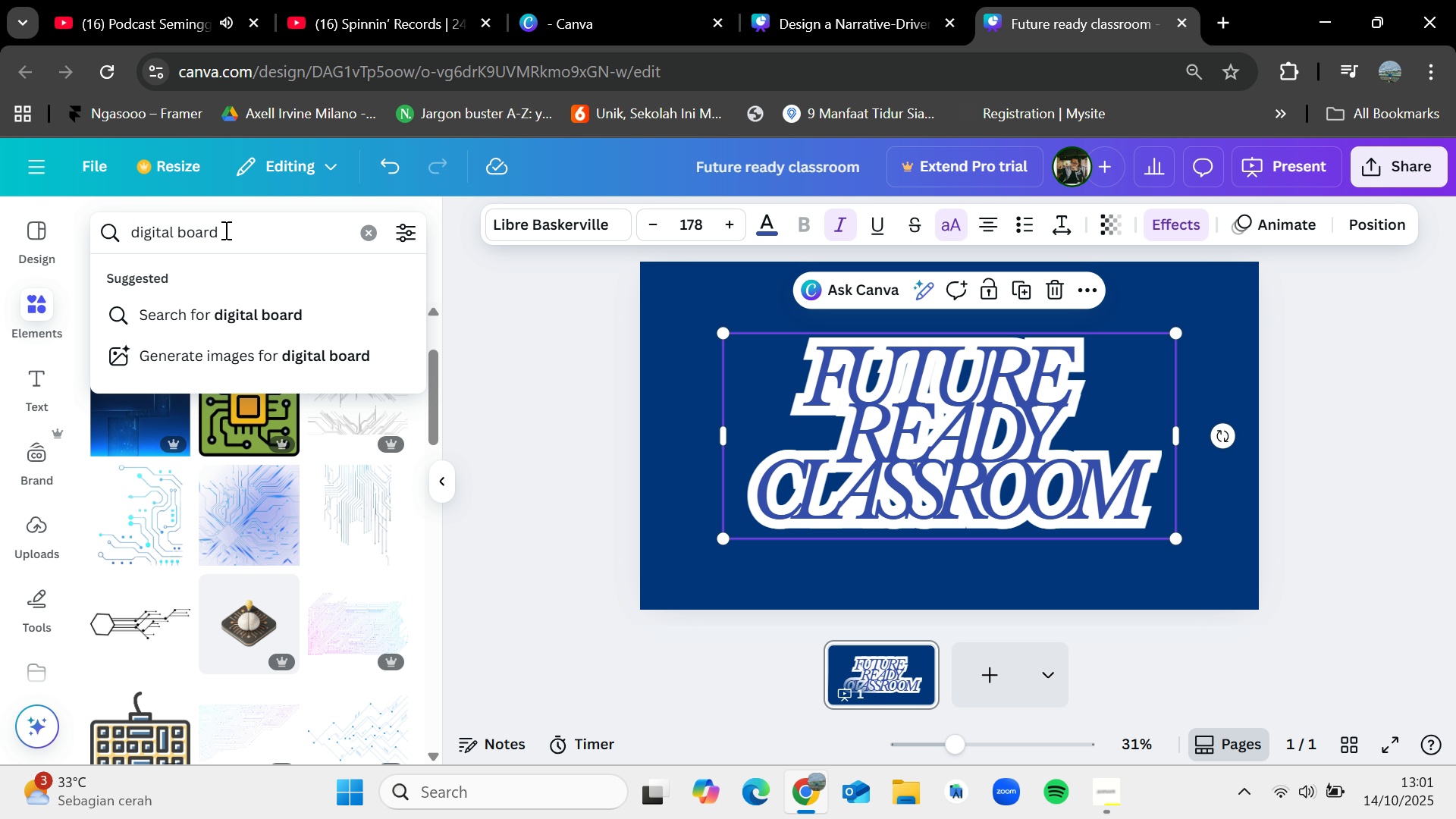 
key(Backspace)
key(Backspace)
key(Backspace)
type(board)
 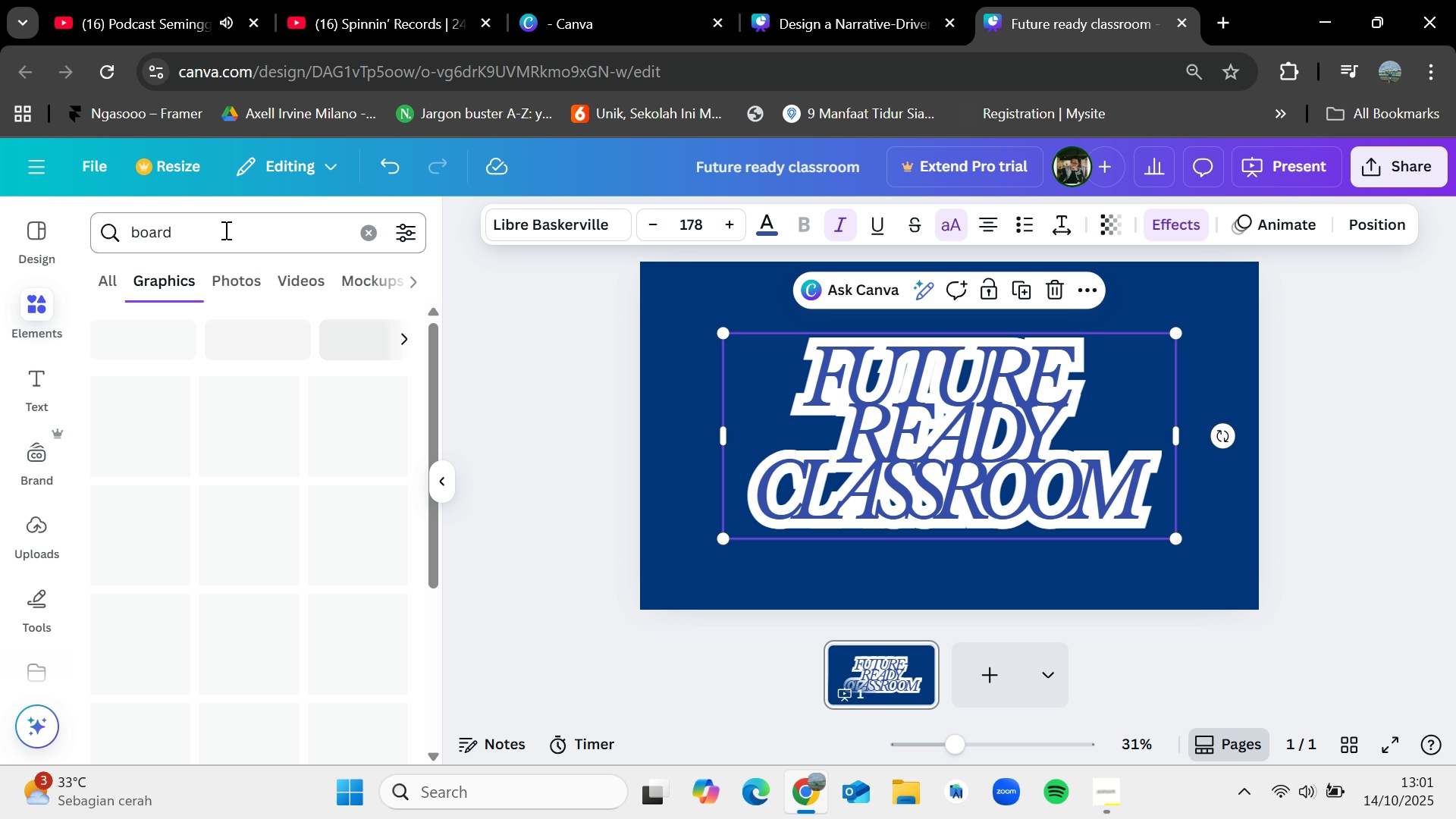 
key(Enter)
 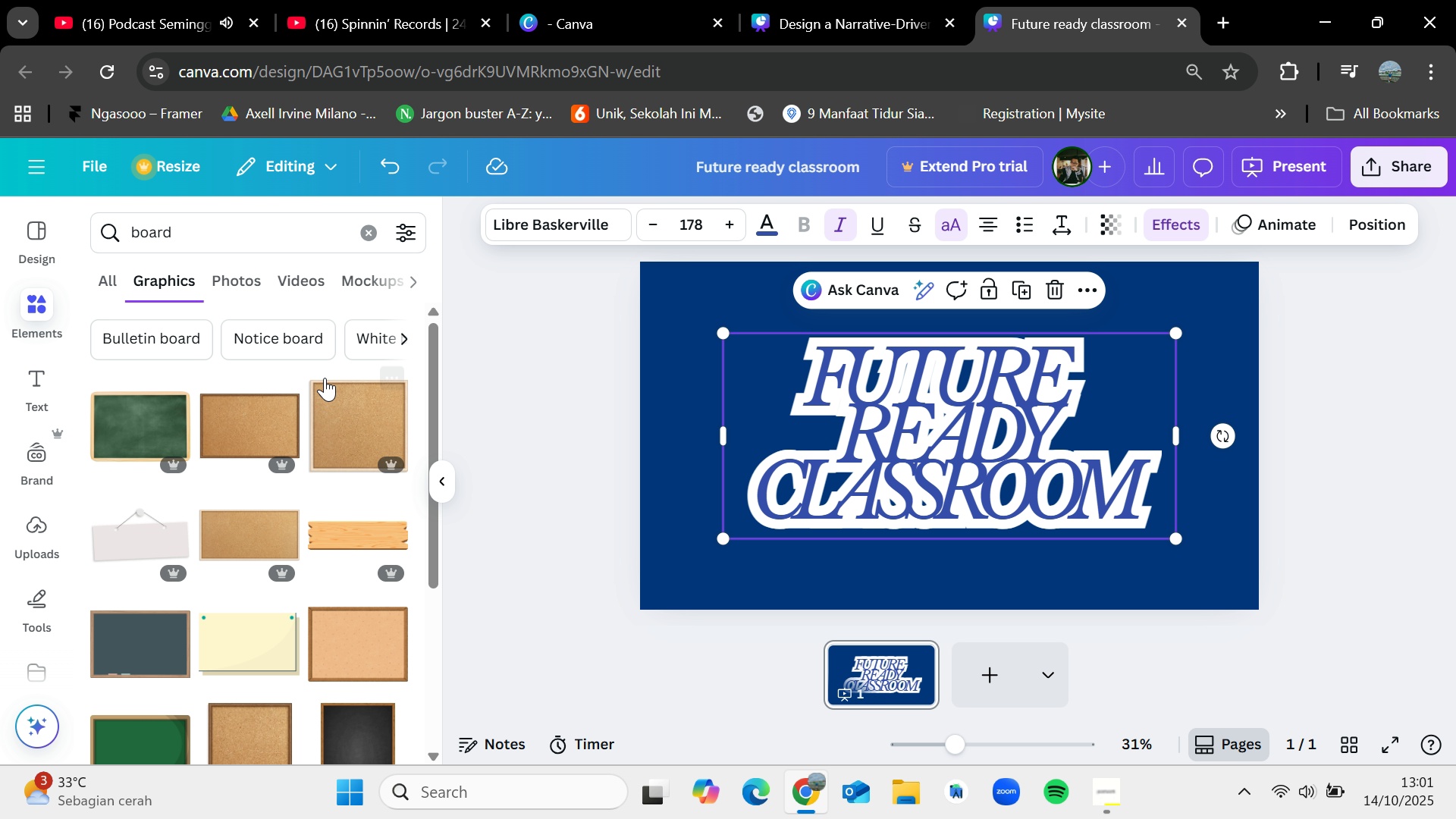 
scroll: coordinate [303, 585], scroll_direction: down, amount: 5.0
 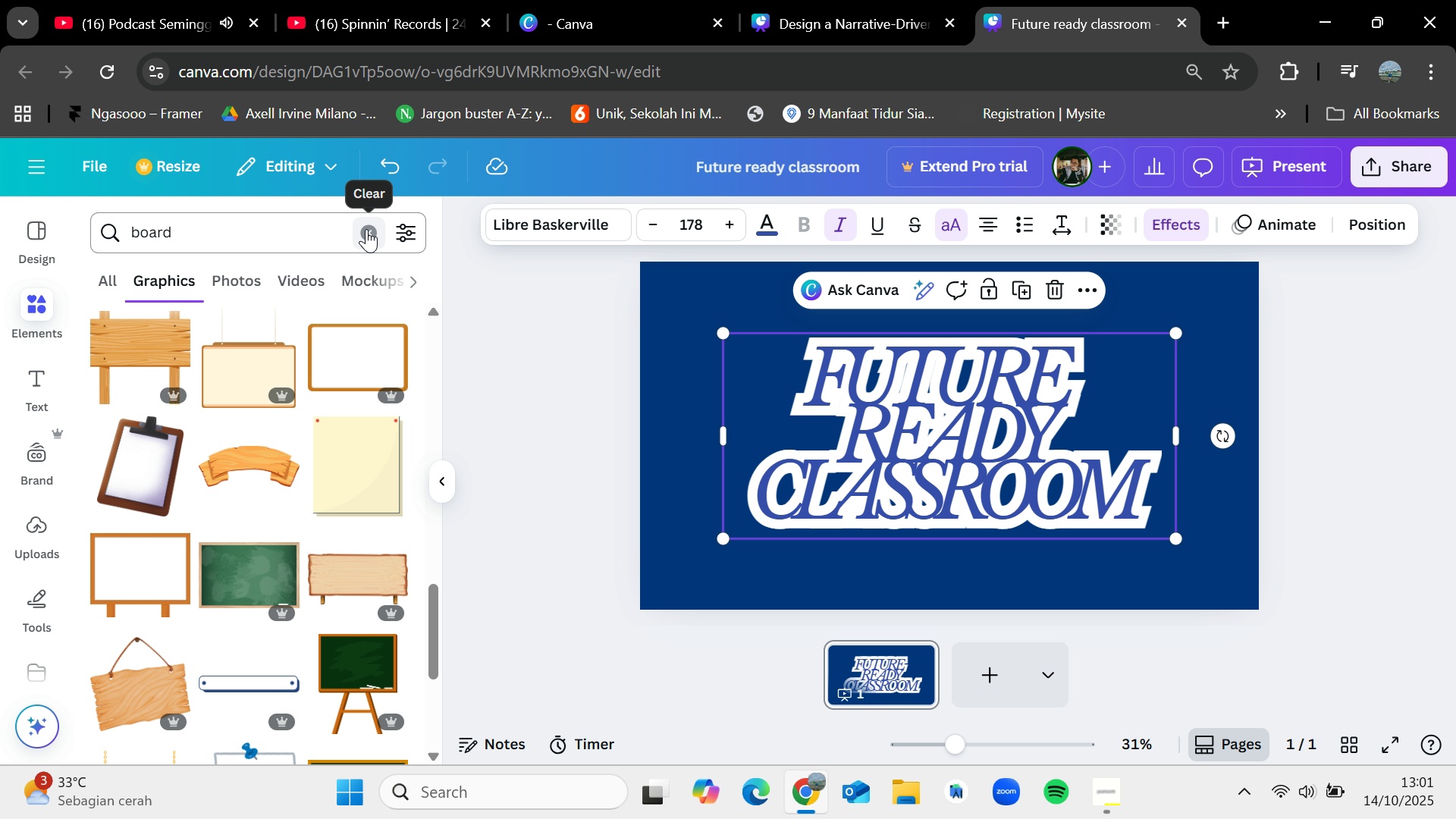 
left_click([366, 231])
 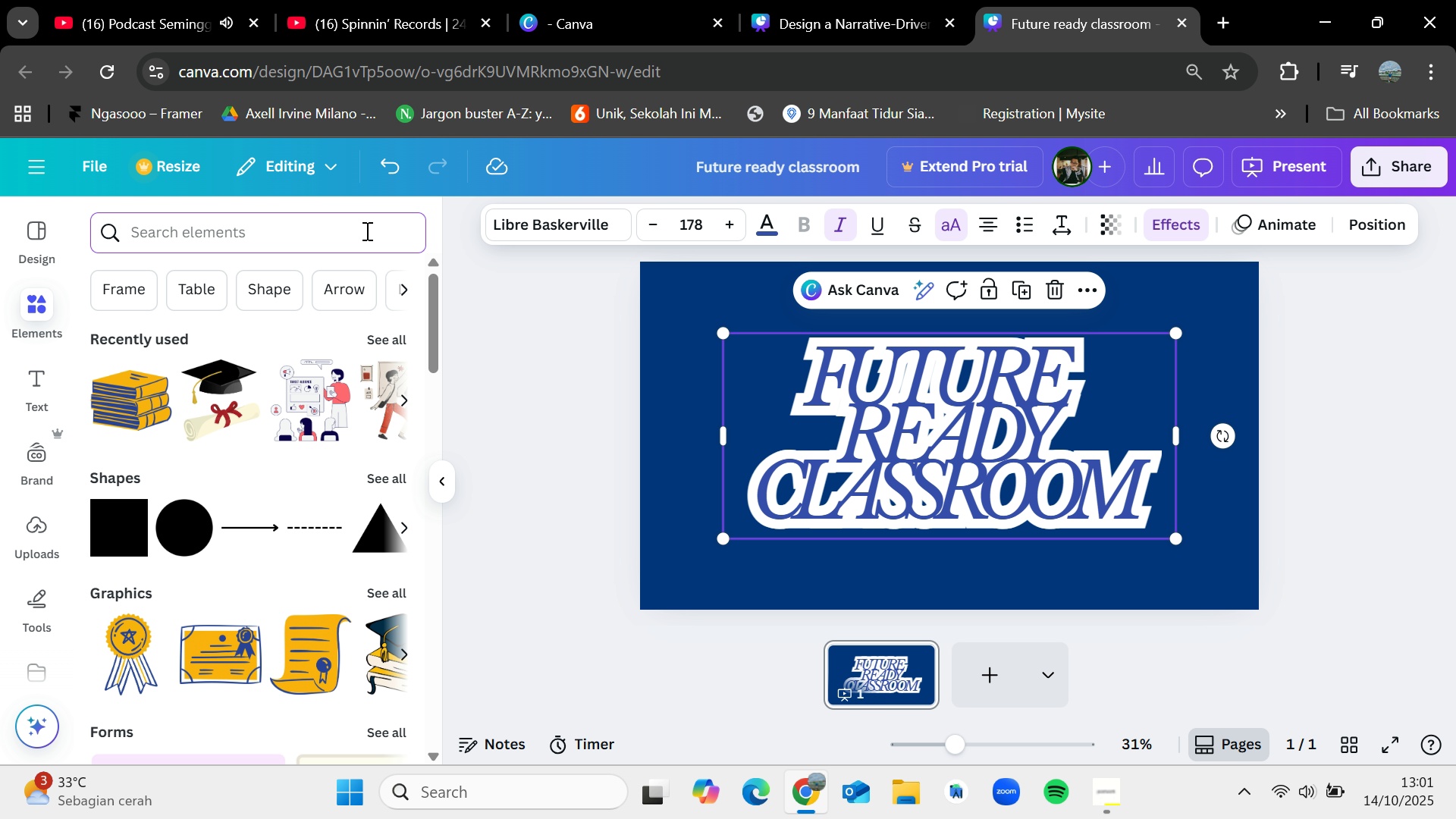 
type(tv)
 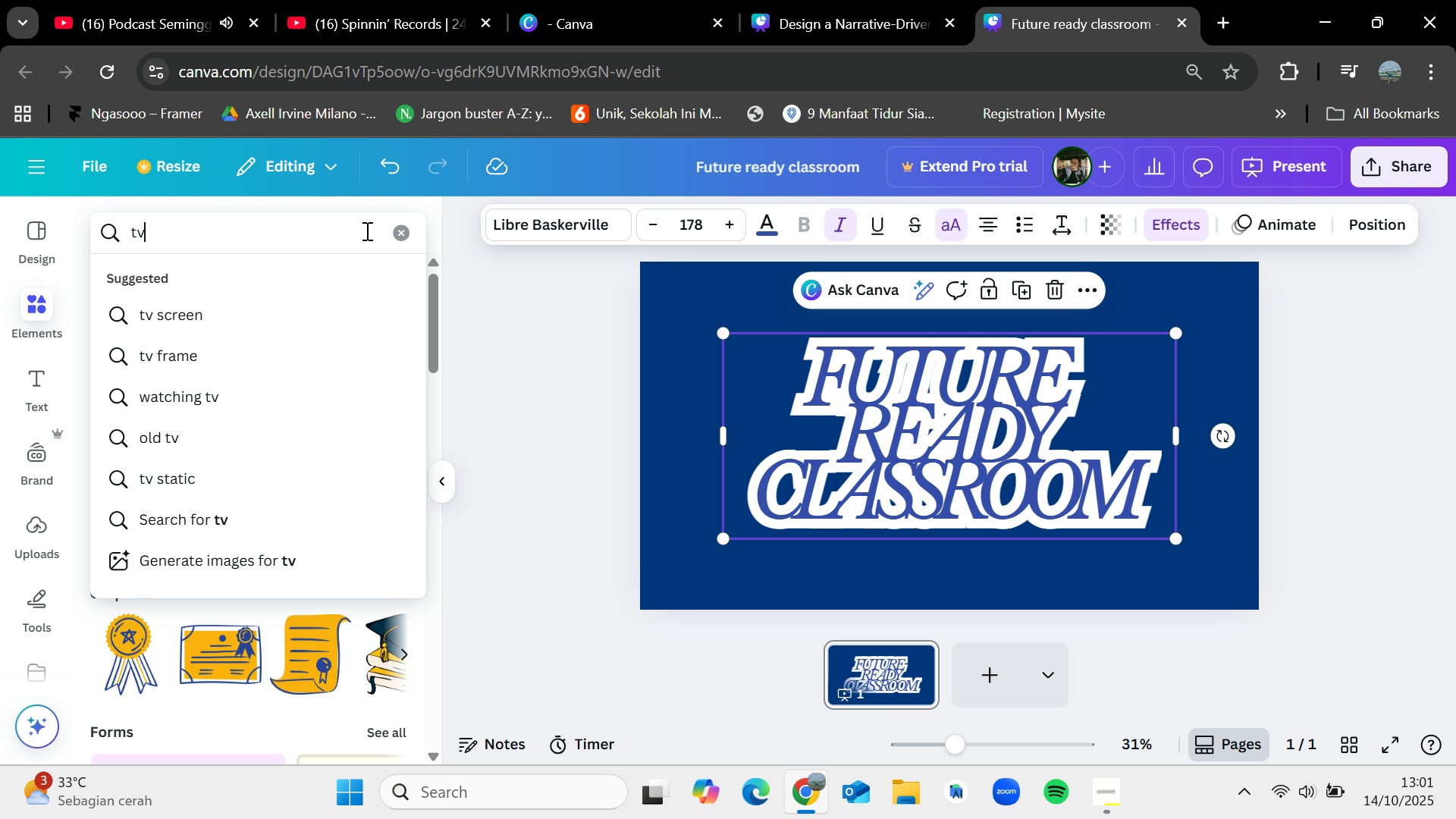 
key(Enter)
 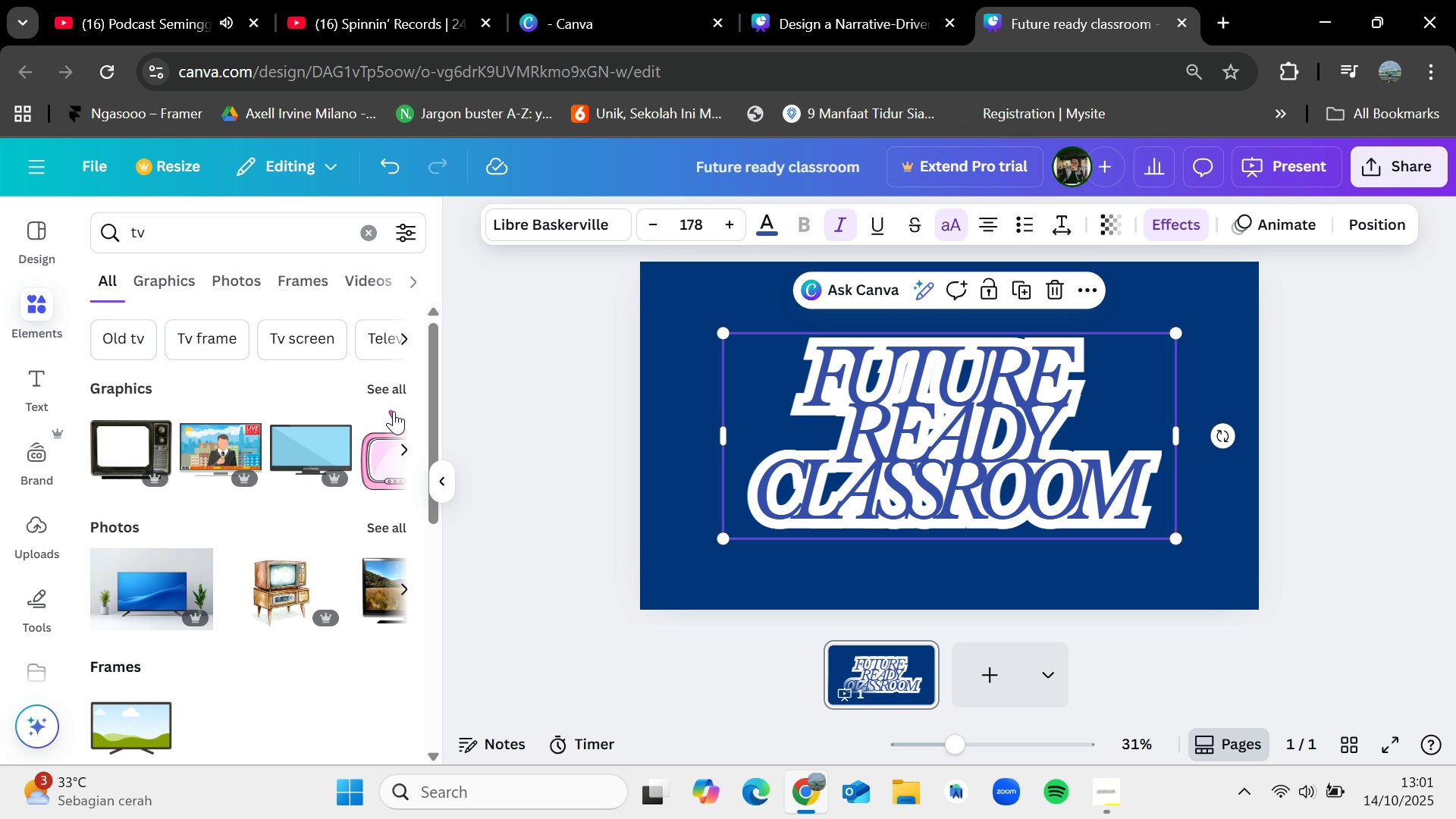 
left_click([391, 384])
 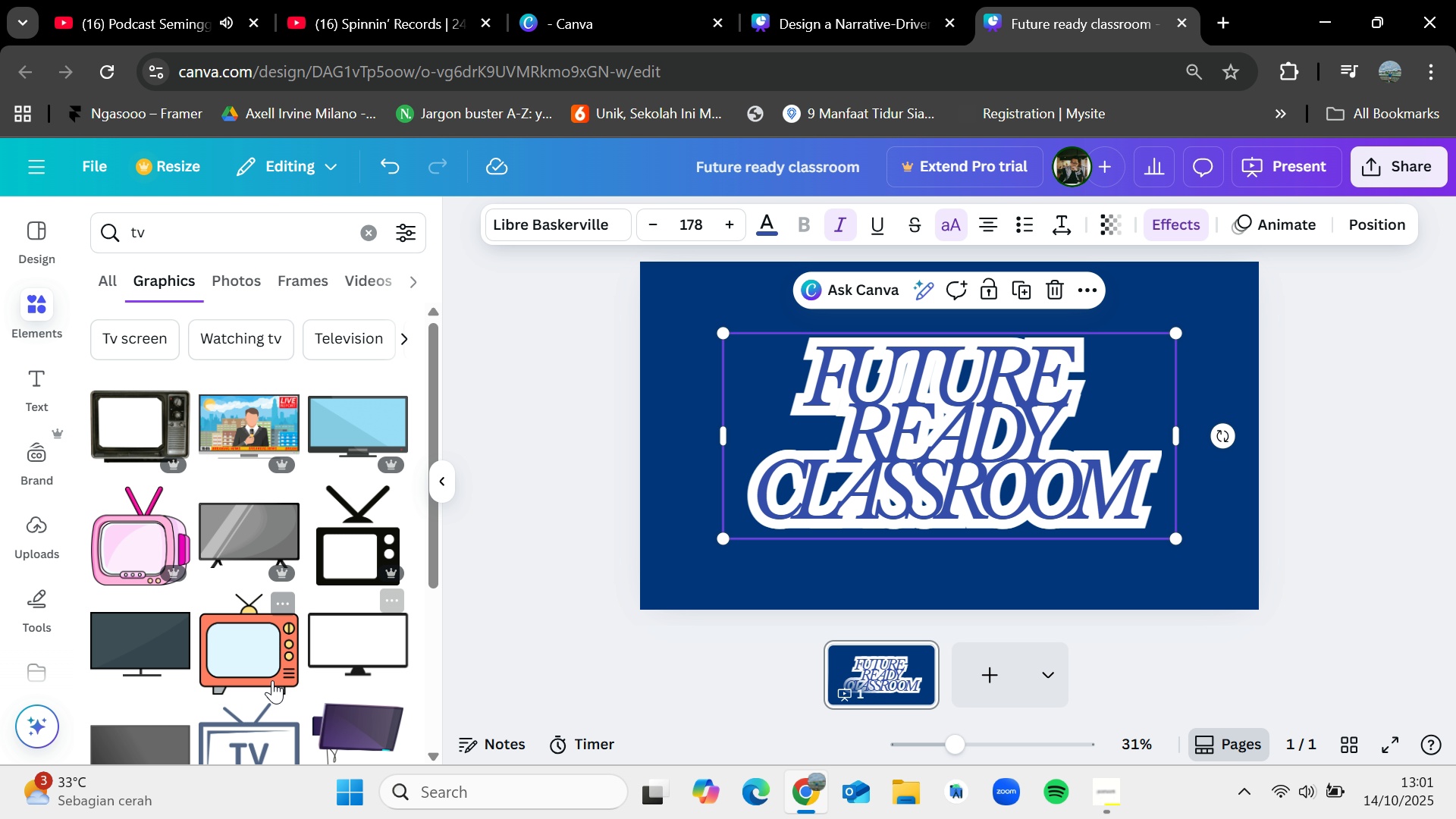 
scroll: coordinate [275, 676], scroll_direction: down, amount: 4.0
 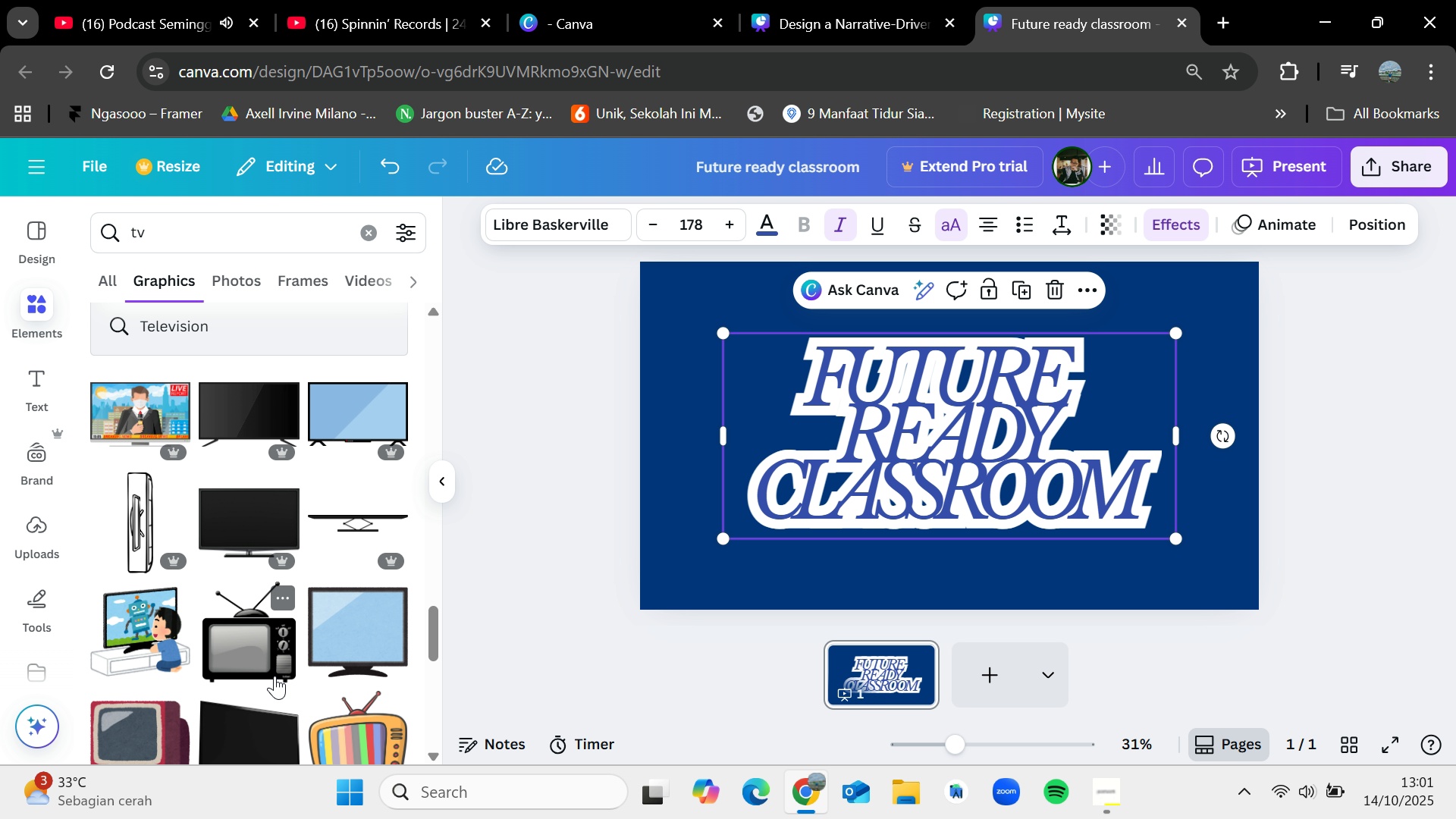 
scroll: coordinate [278, 670], scroll_direction: up, amount: 17.0
 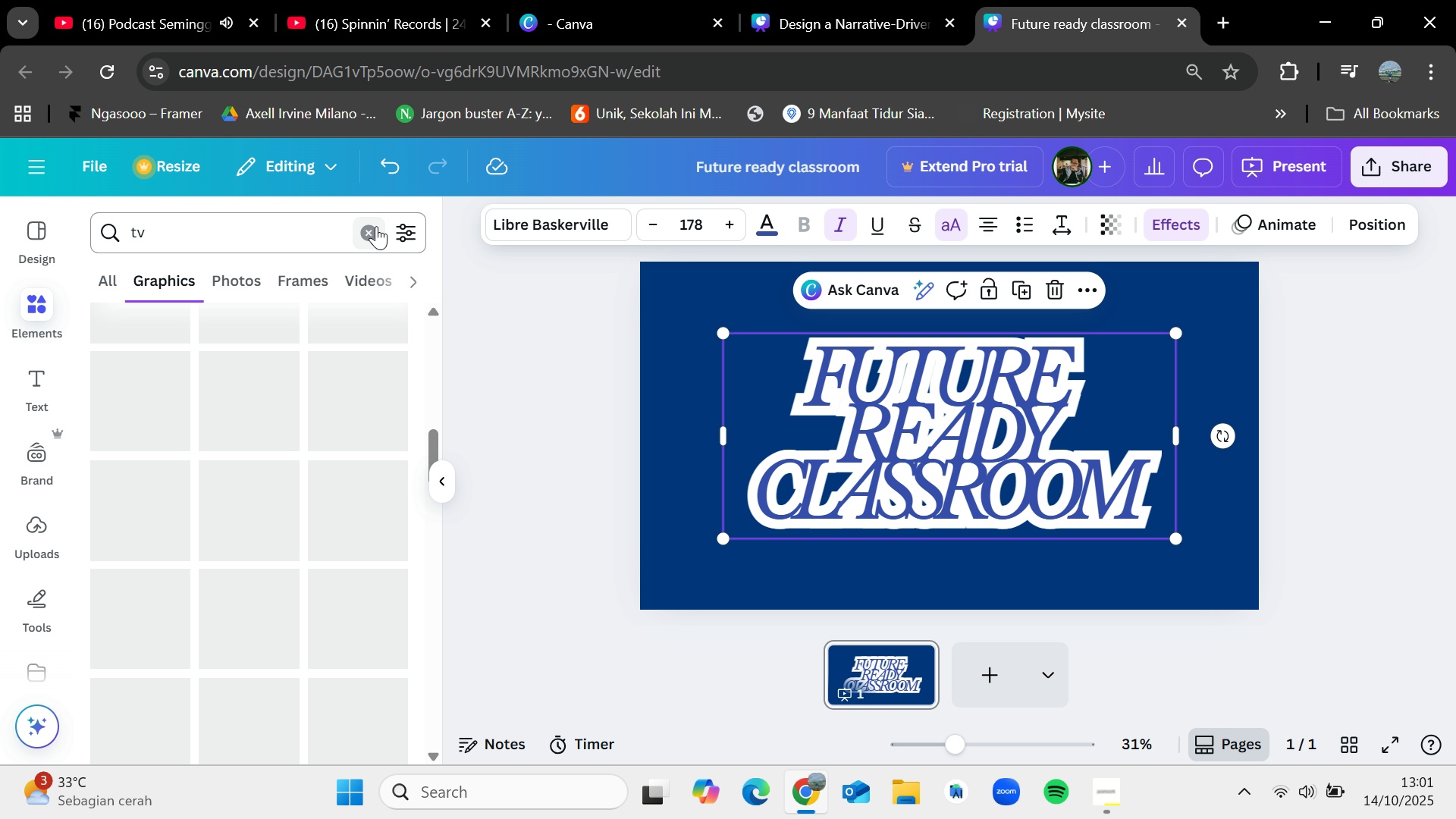 
left_click([376, 226])
 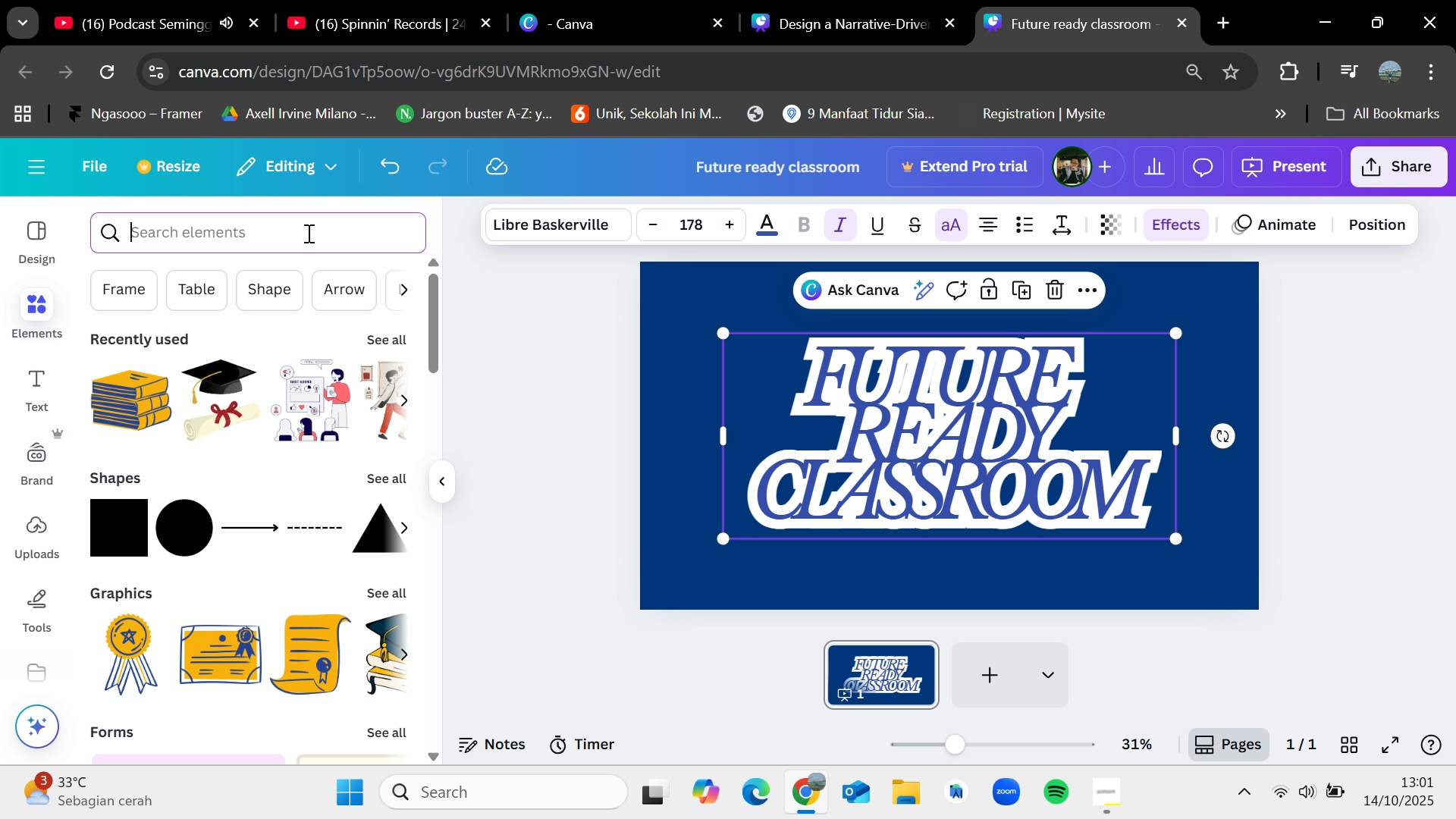 
type(board)
 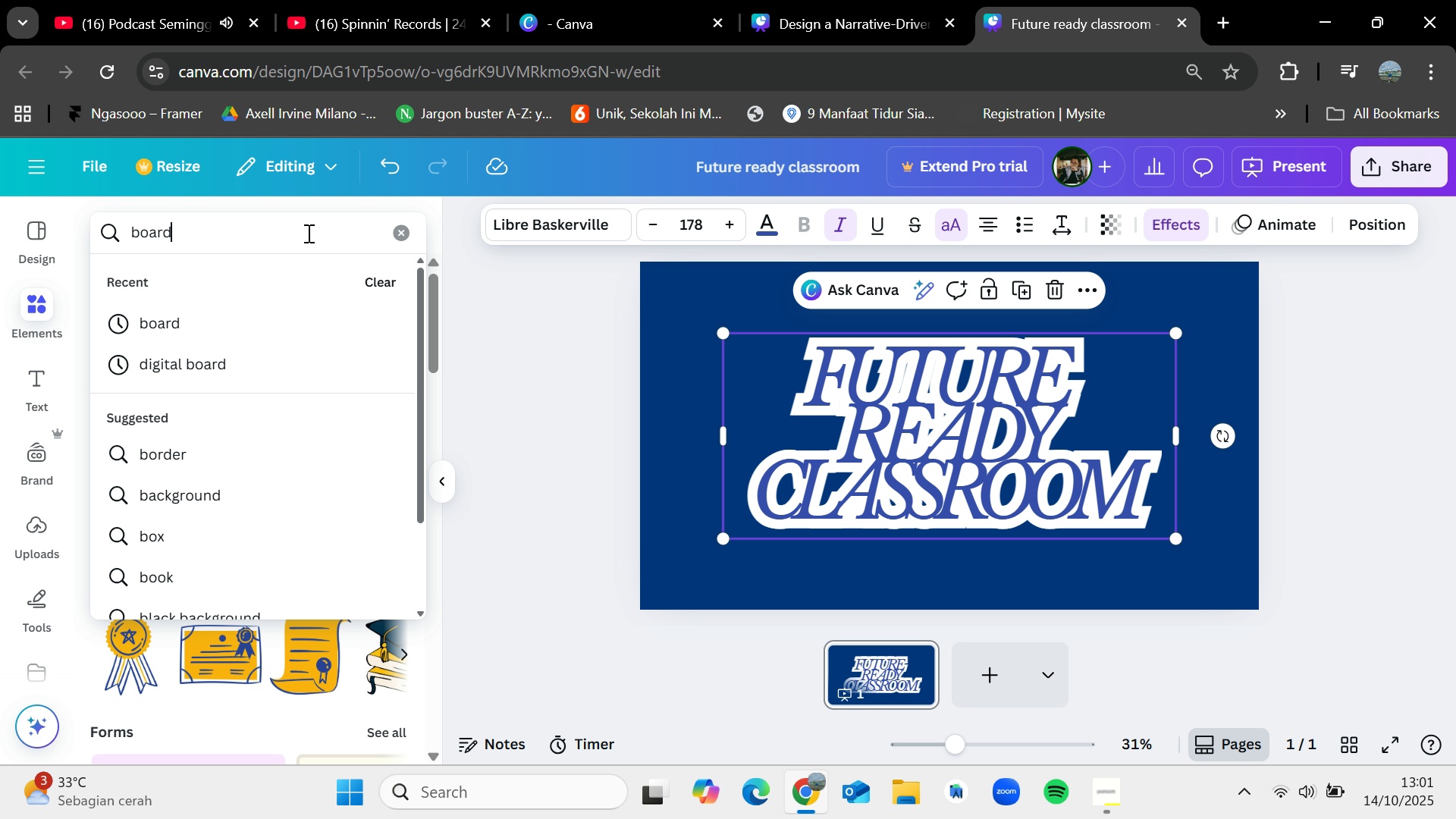 
key(Enter)
 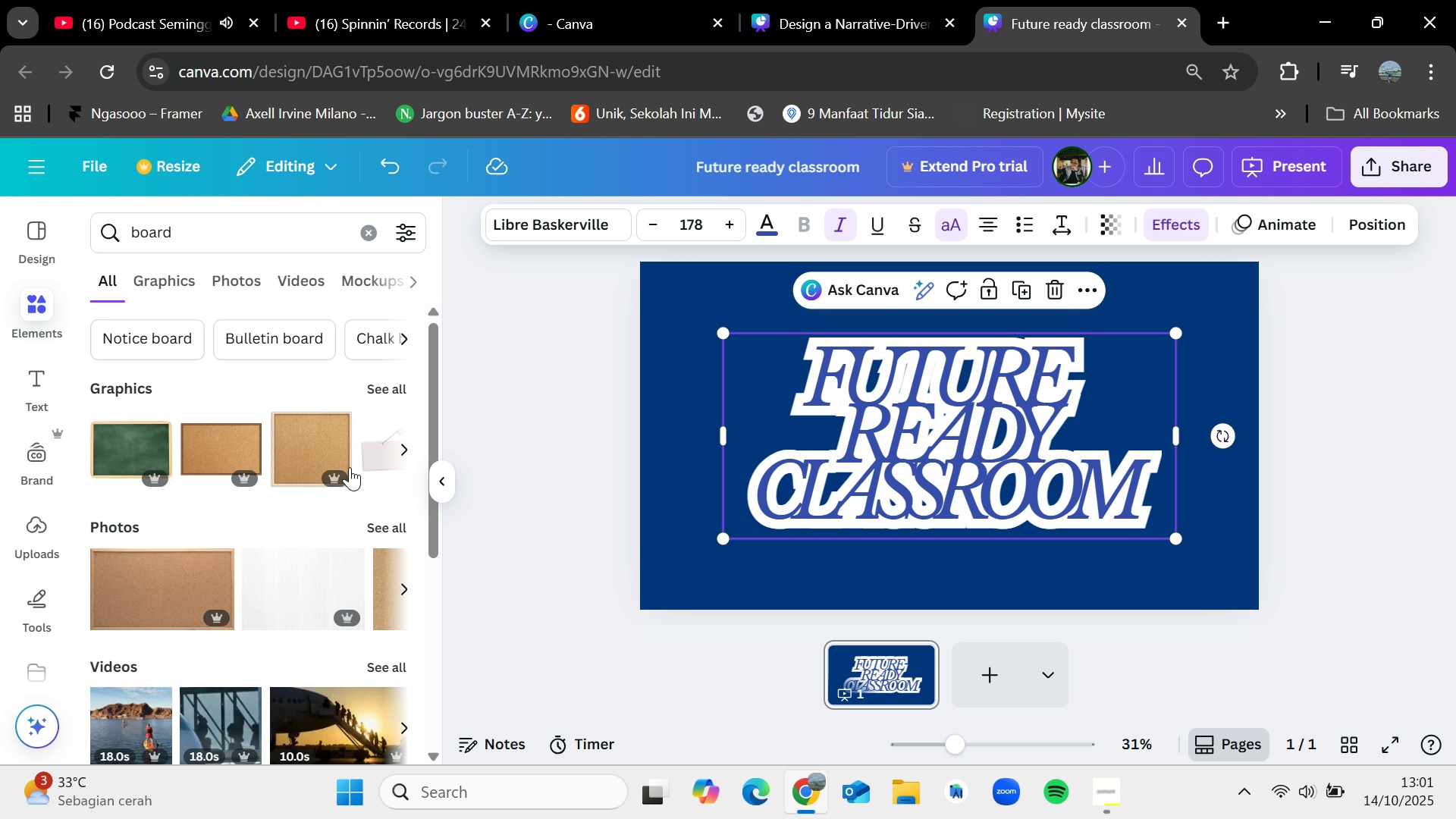 
left_click([381, 389])
 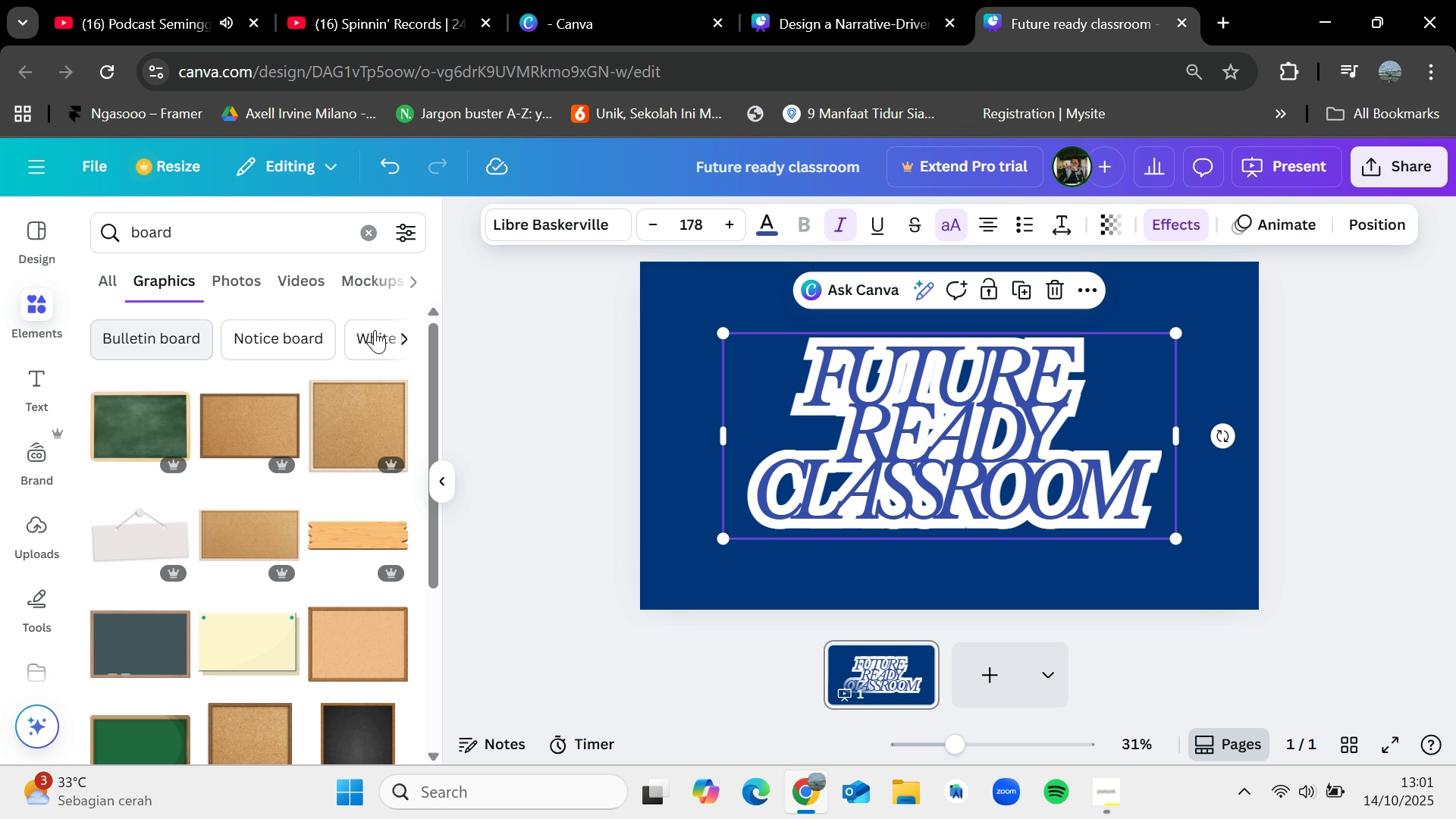 
left_click([380, 333])
 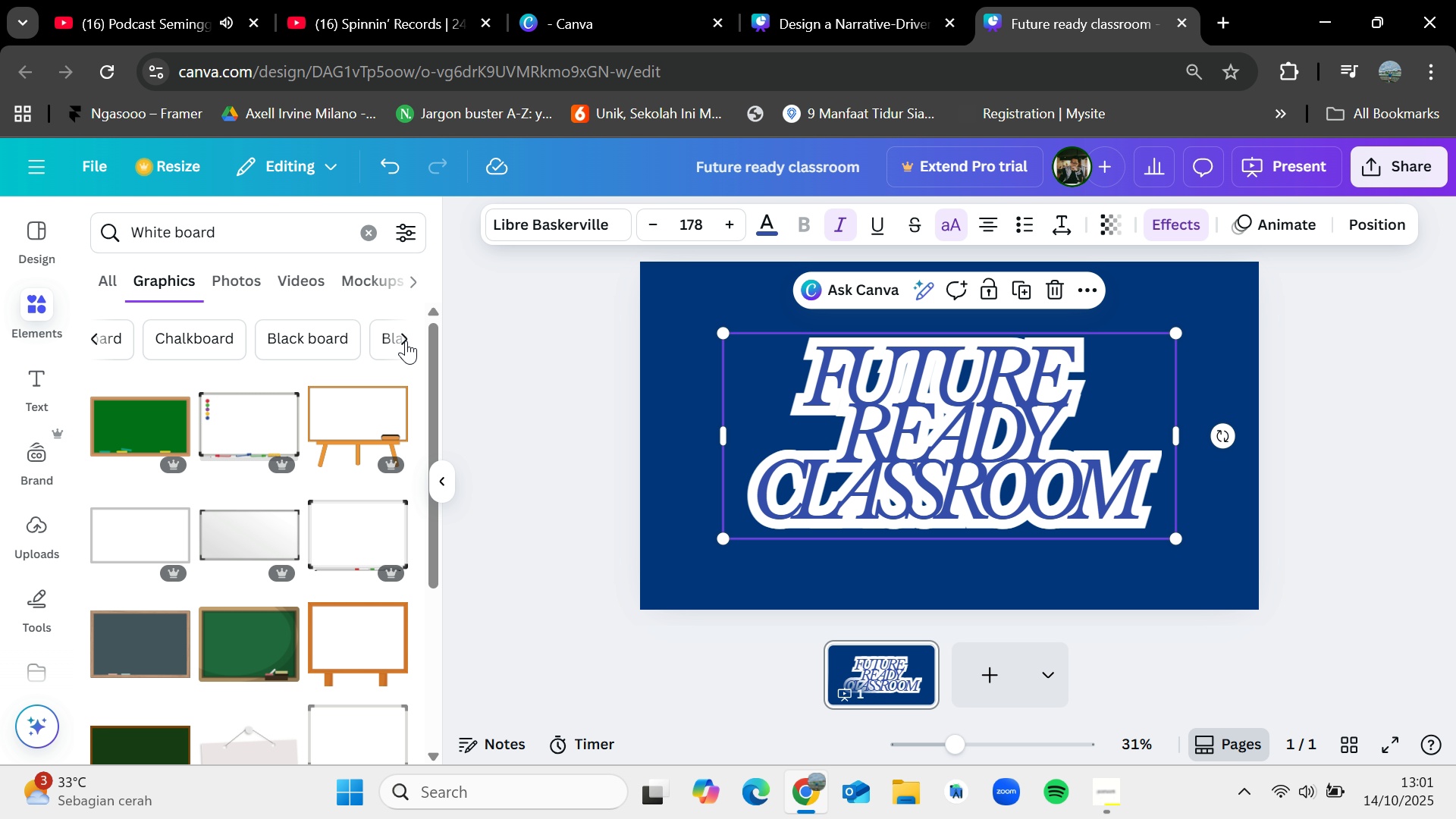 
left_click([406, 340])
 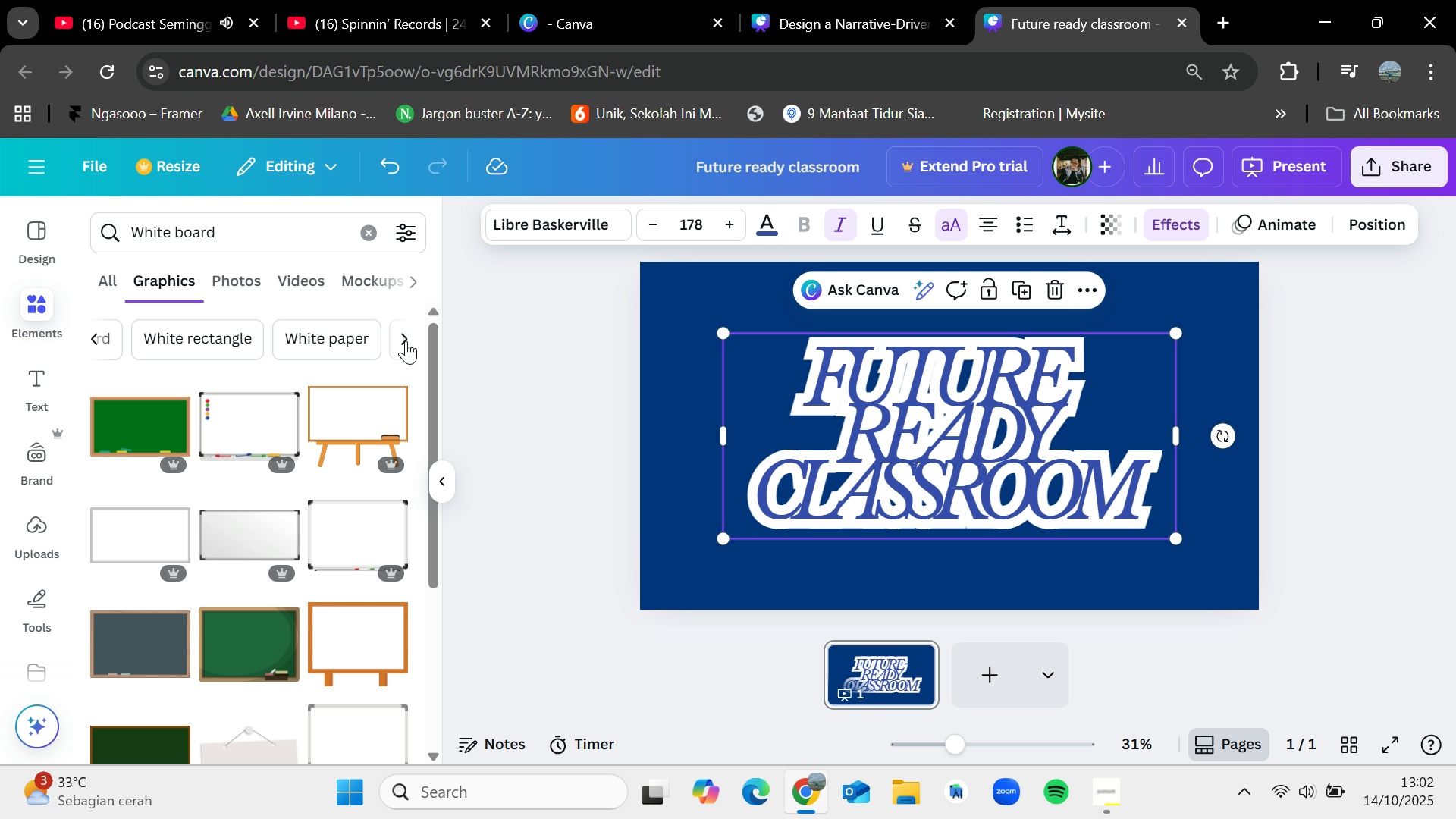 
left_click([406, 340])
 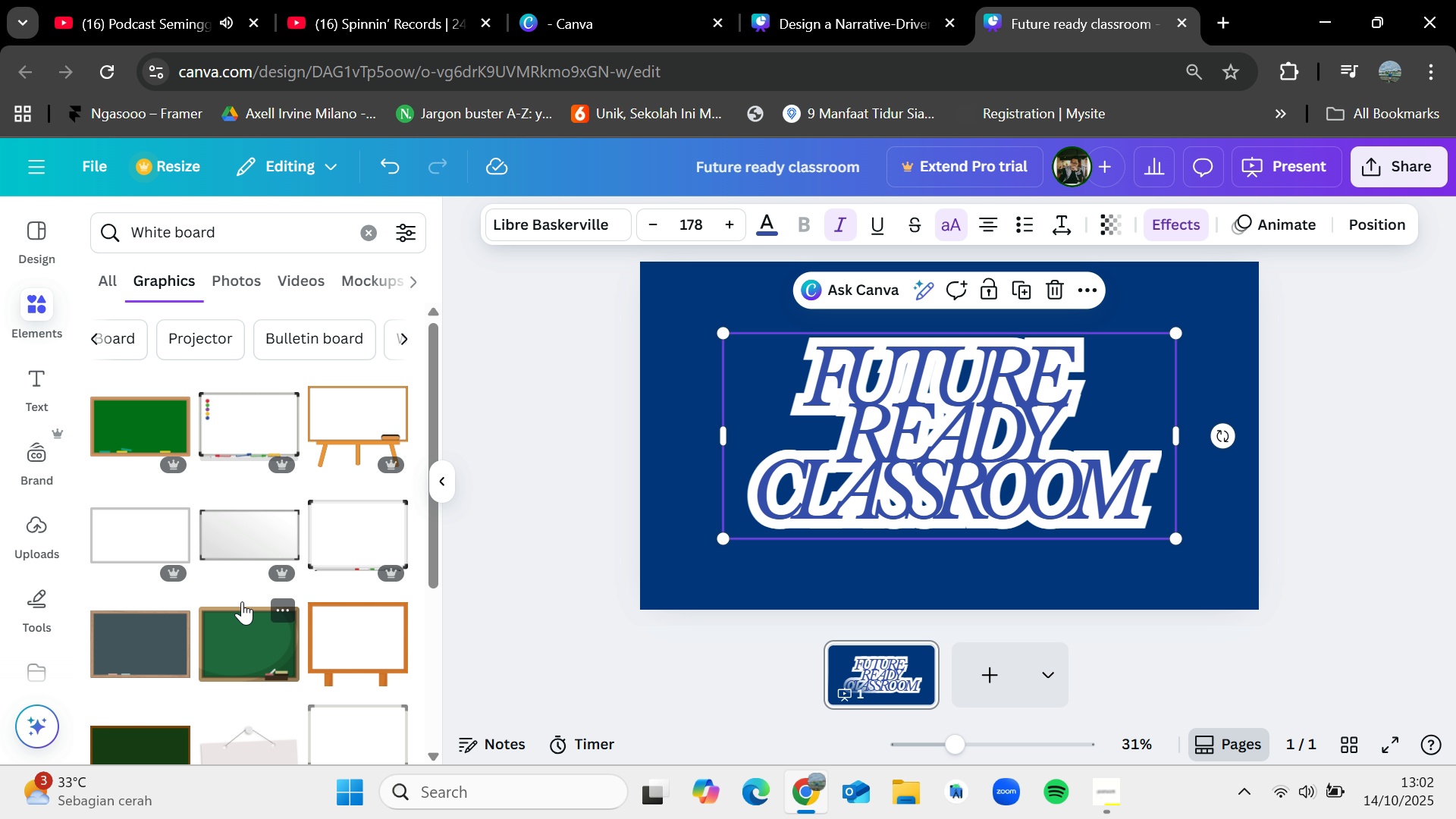 
scroll: coordinate [242, 601], scroll_direction: down, amount: 7.0
 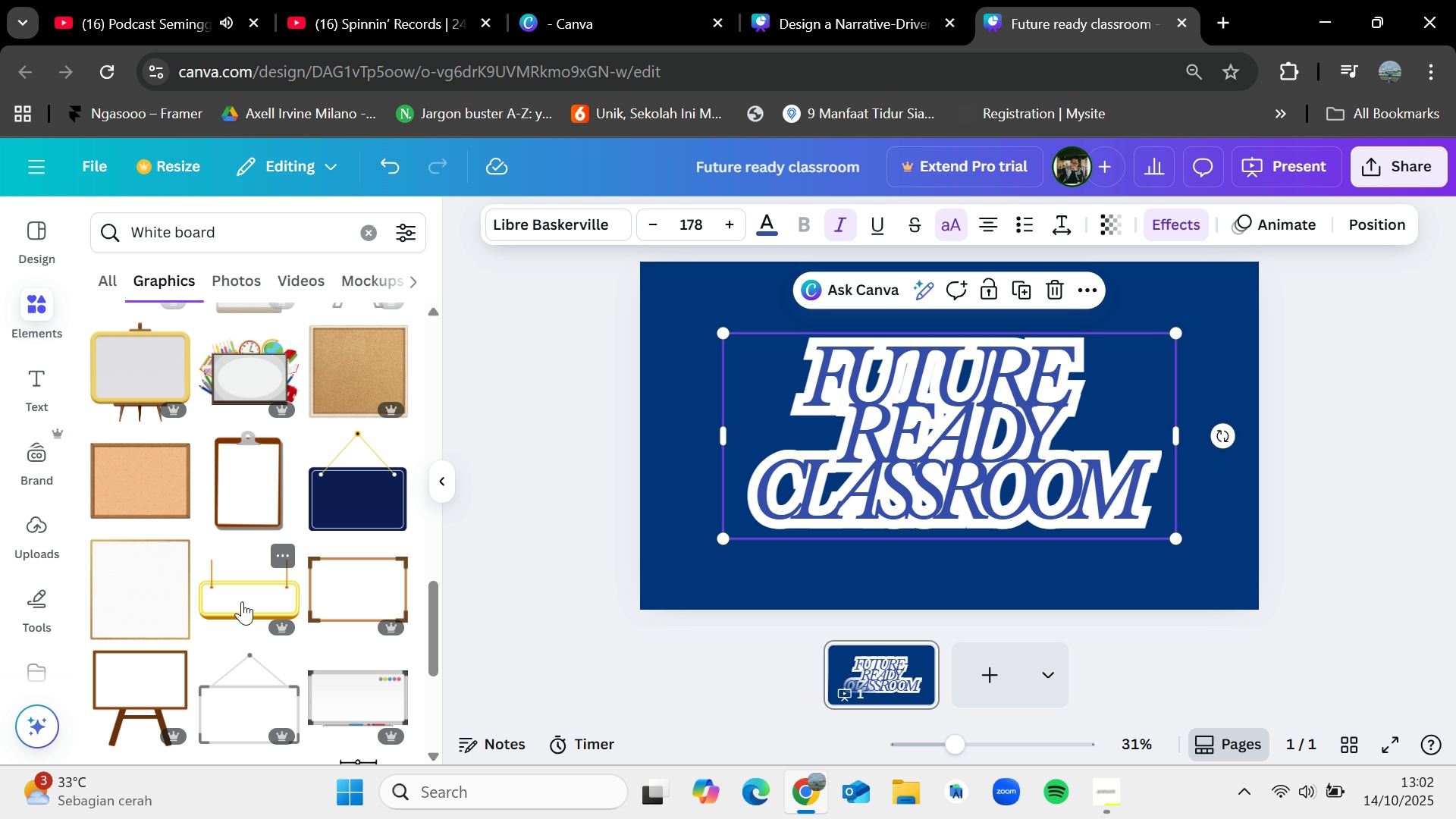 
scroll: coordinate [242, 601], scroll_direction: down, amount: 2.0
 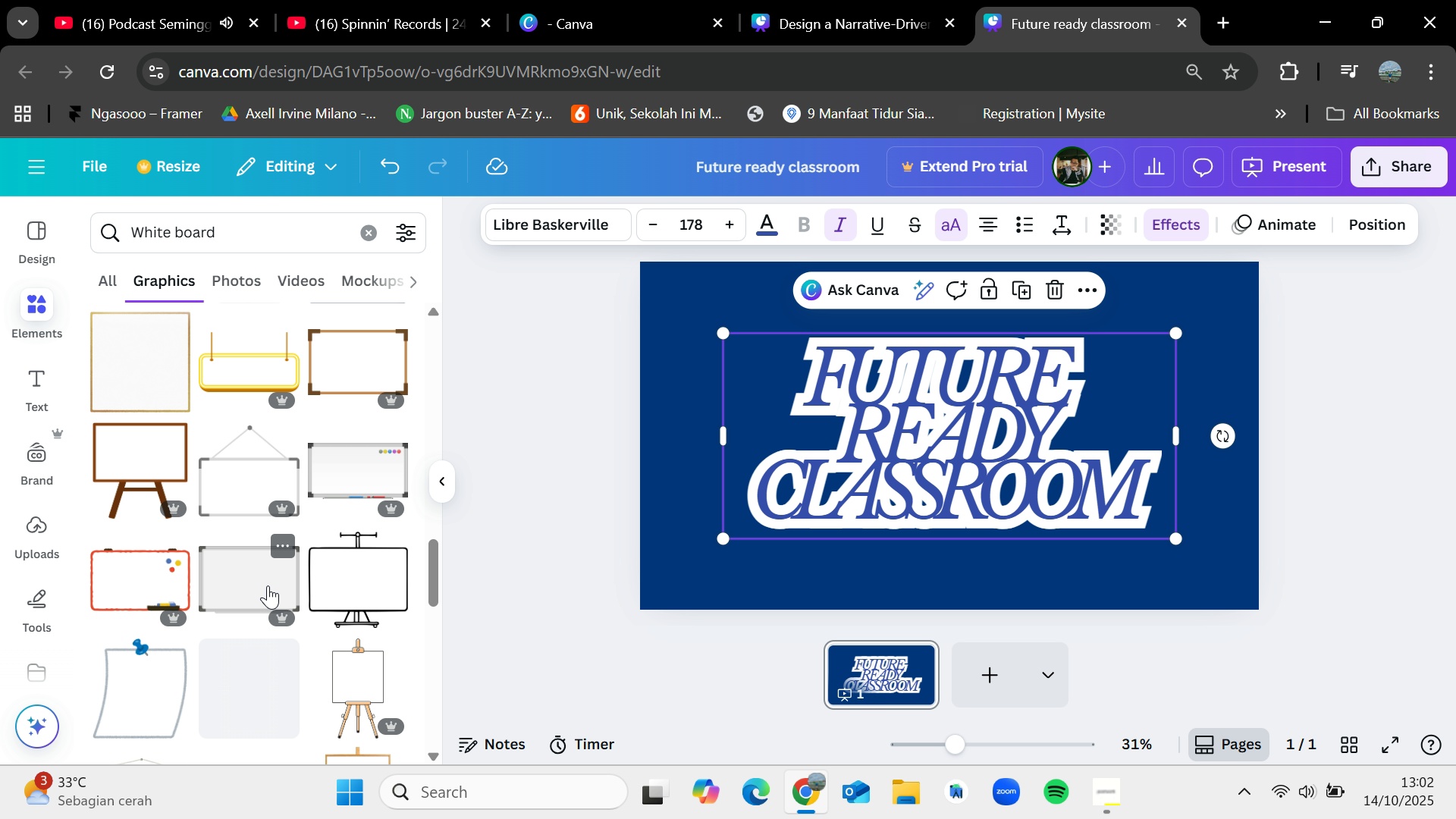 
left_click_drag(start_coordinate=[353, 575], to_coordinate=[776, 394])
 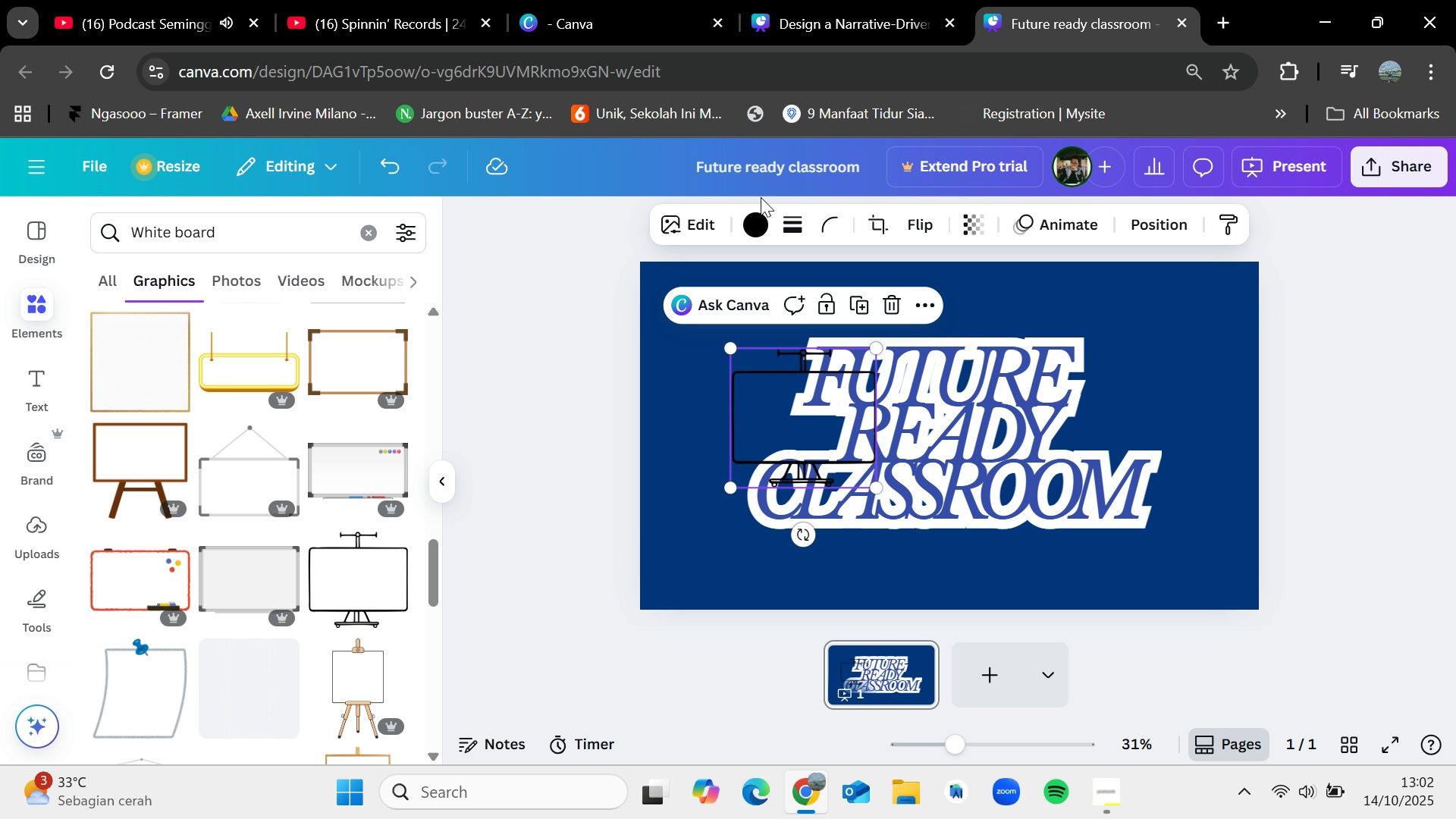 
left_click([756, 223])
 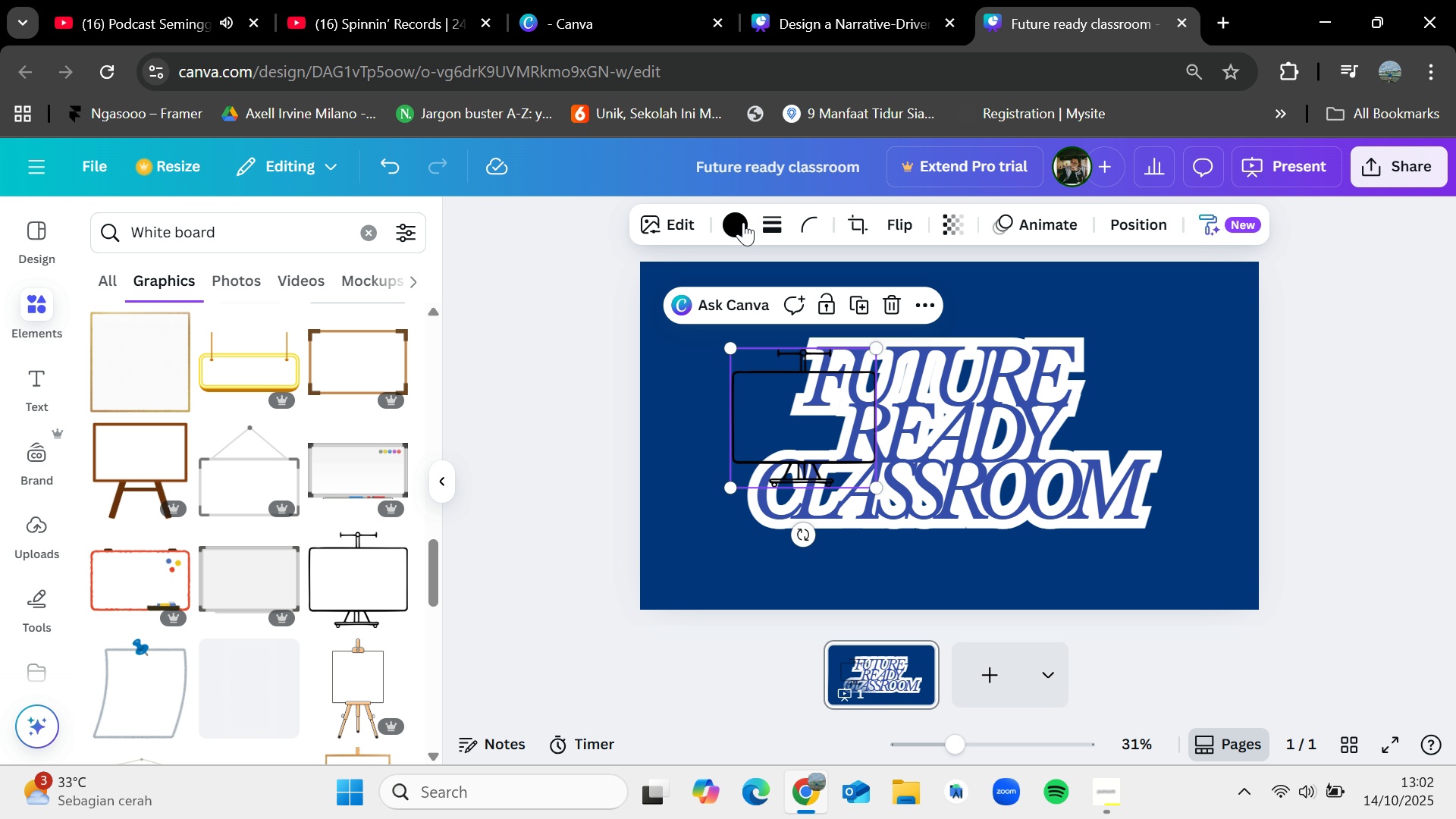 
left_click([739, 231])
 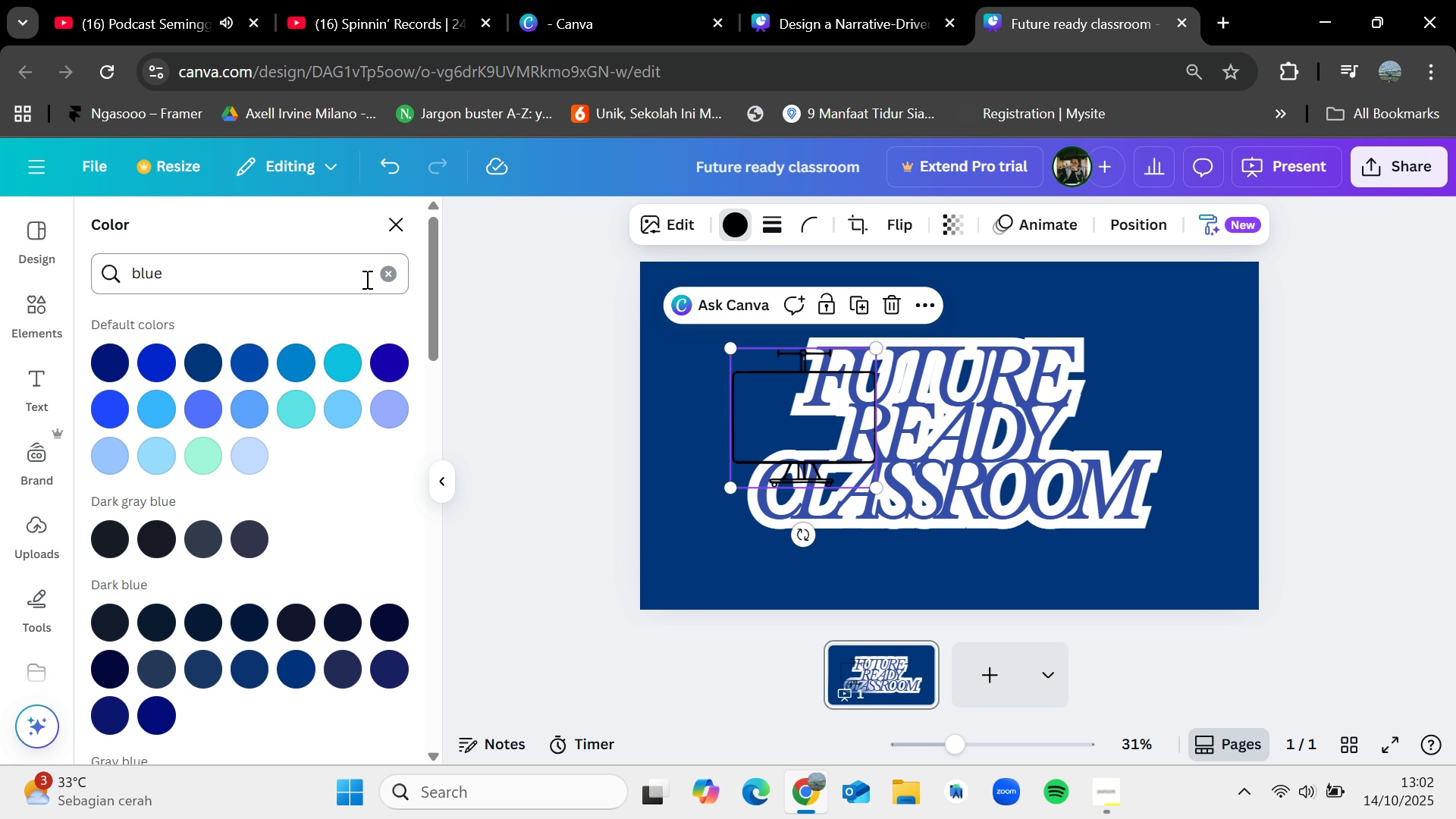 
left_click([397, 278])
 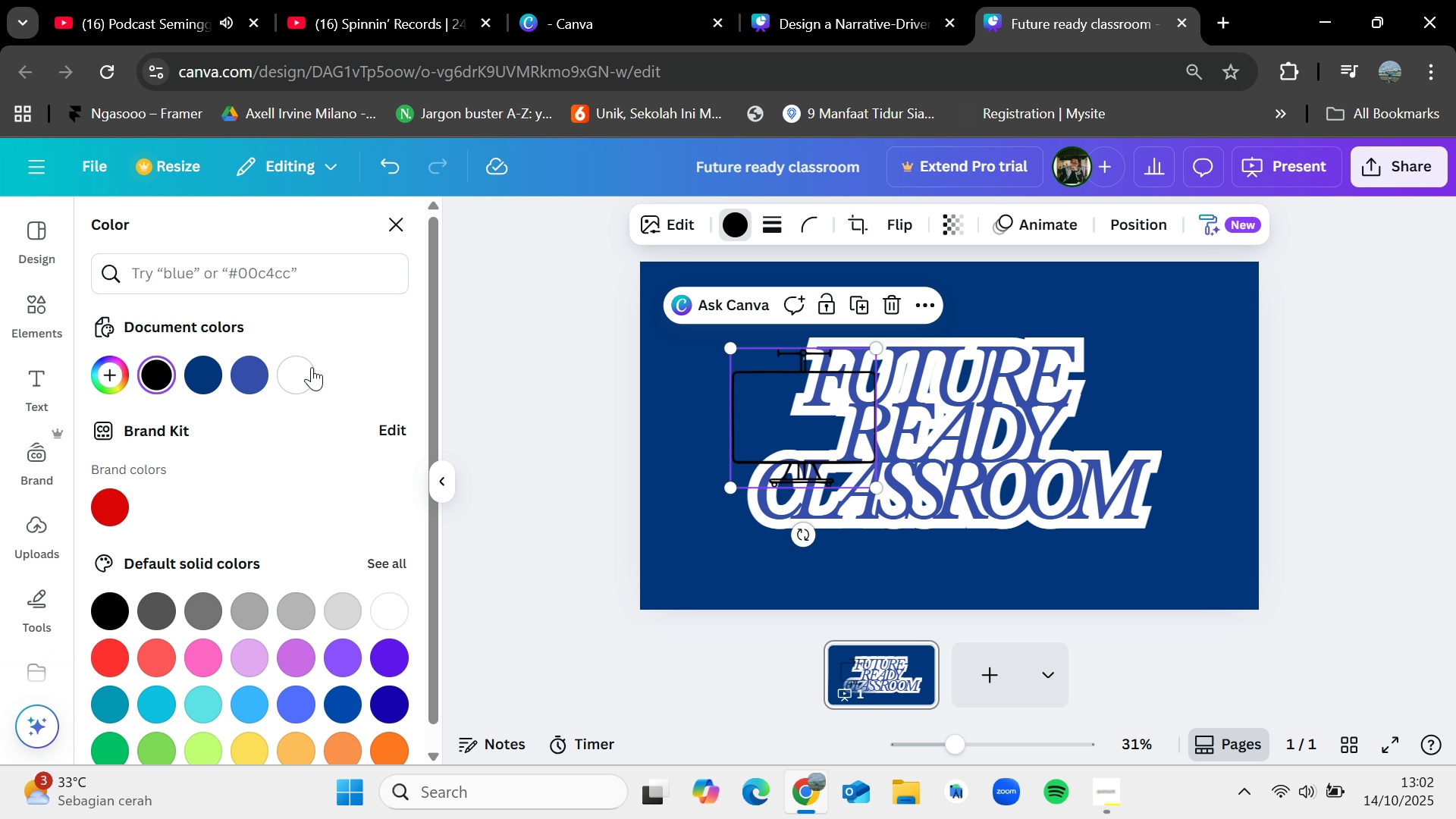 
left_click([311, 367])
 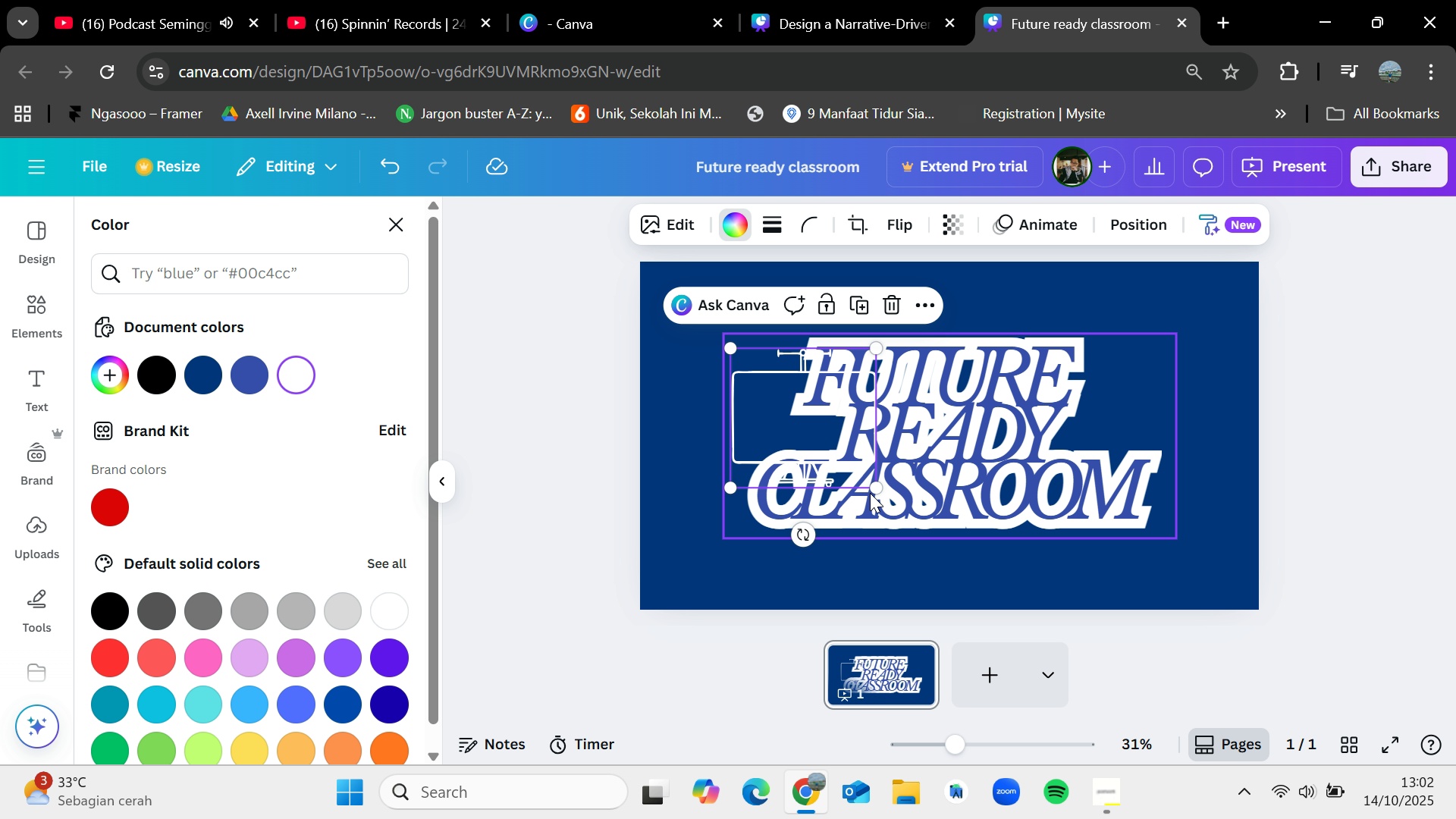 
left_click_drag(start_coordinate=[877, 485], to_coordinate=[1198, 557])
 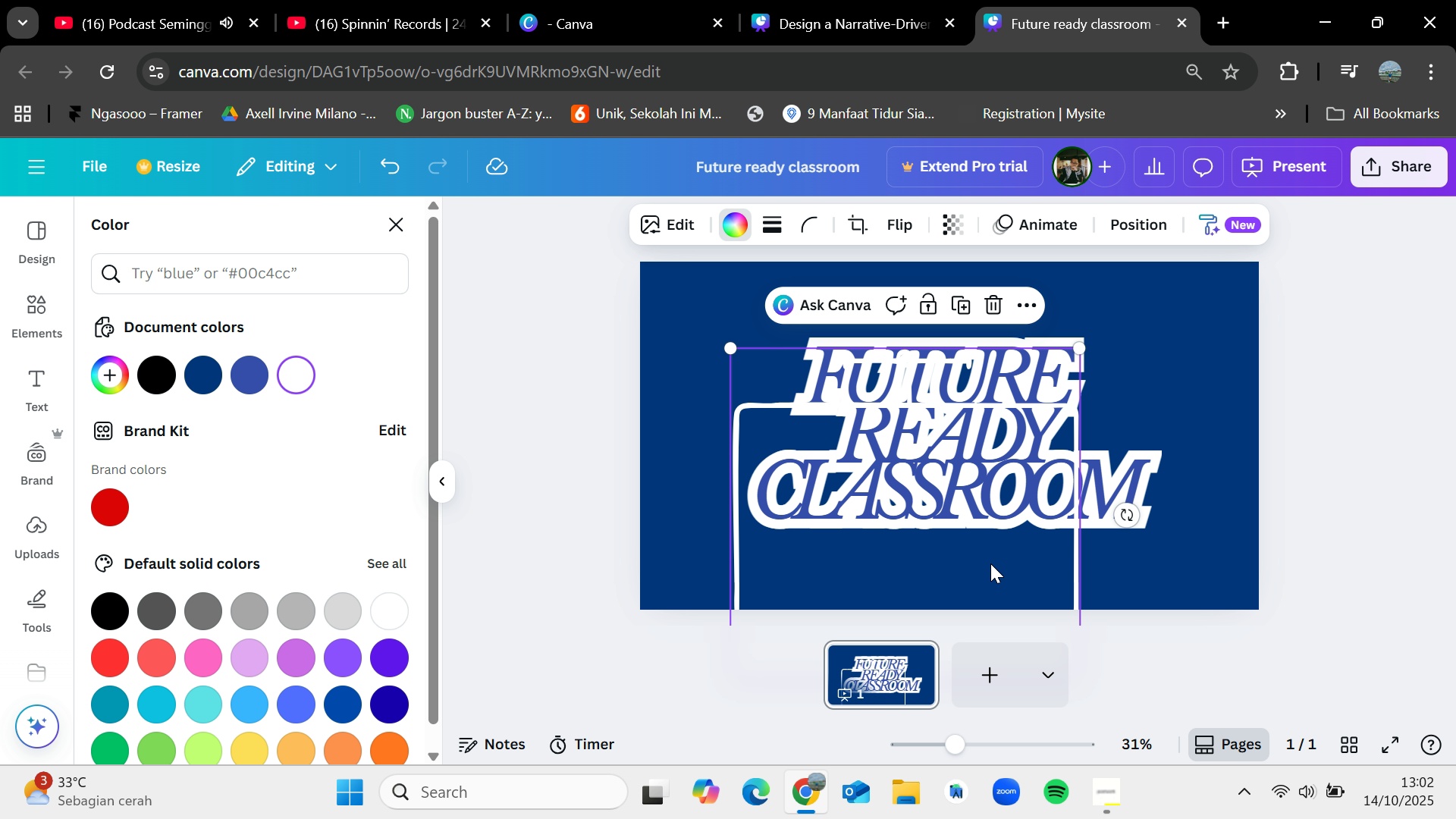 
left_click_drag(start_coordinate=[990, 563], to_coordinate=[986, 481])
 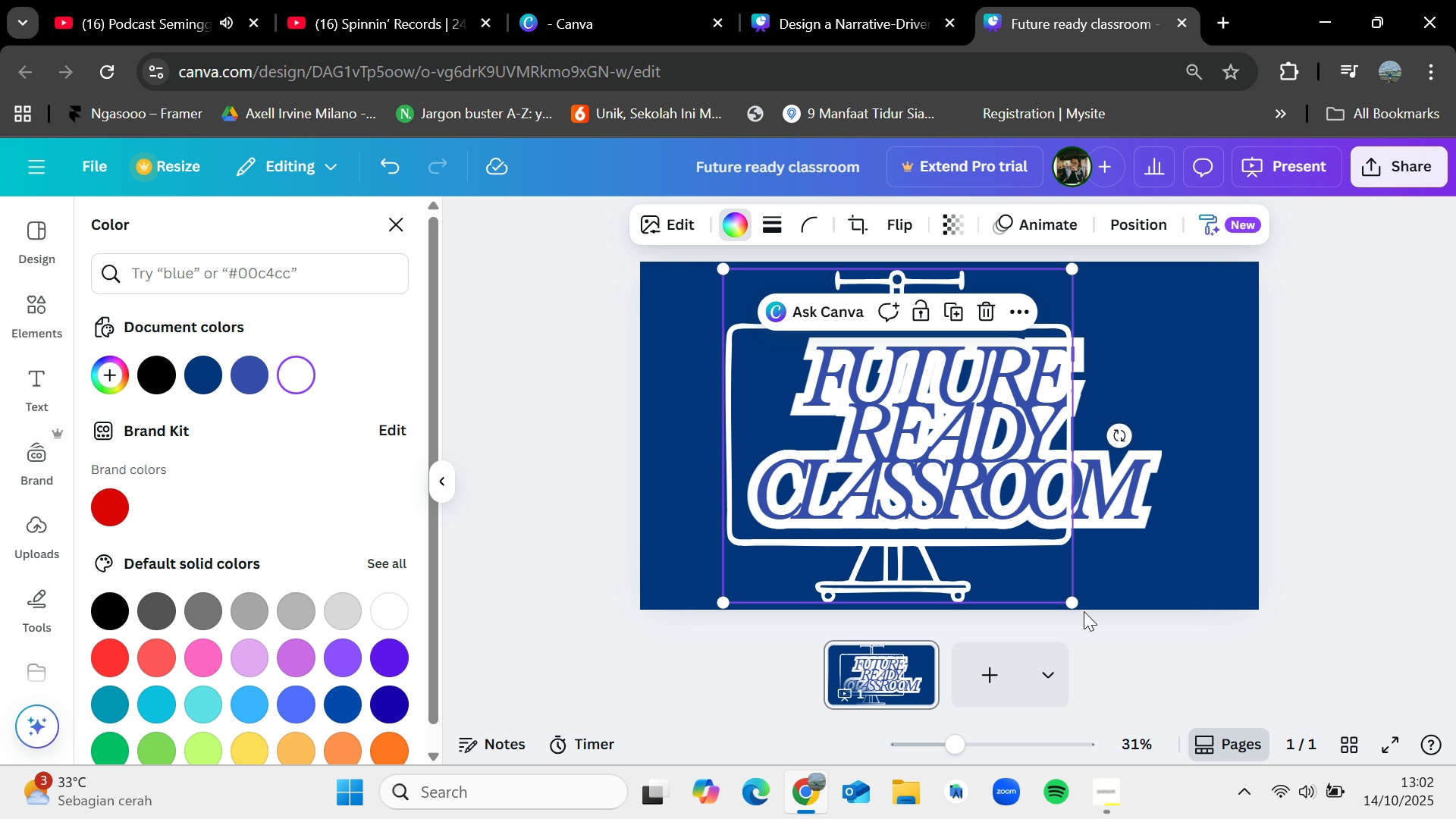 
left_click_drag(start_coordinate=[1073, 601], to_coordinate=[1093, 601])
 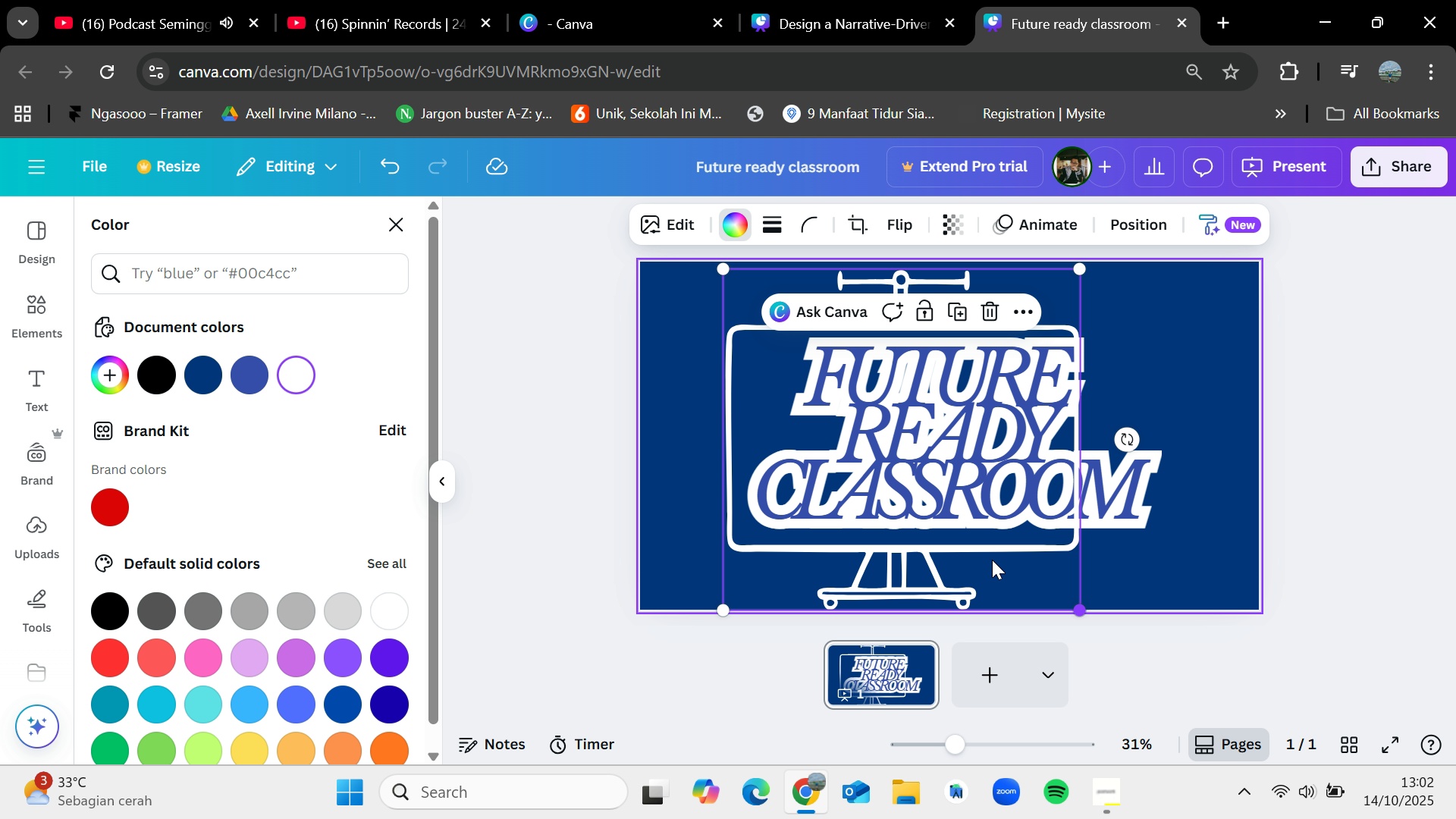 
left_click_drag(start_coordinate=[992, 559], to_coordinate=[1031, 556])
 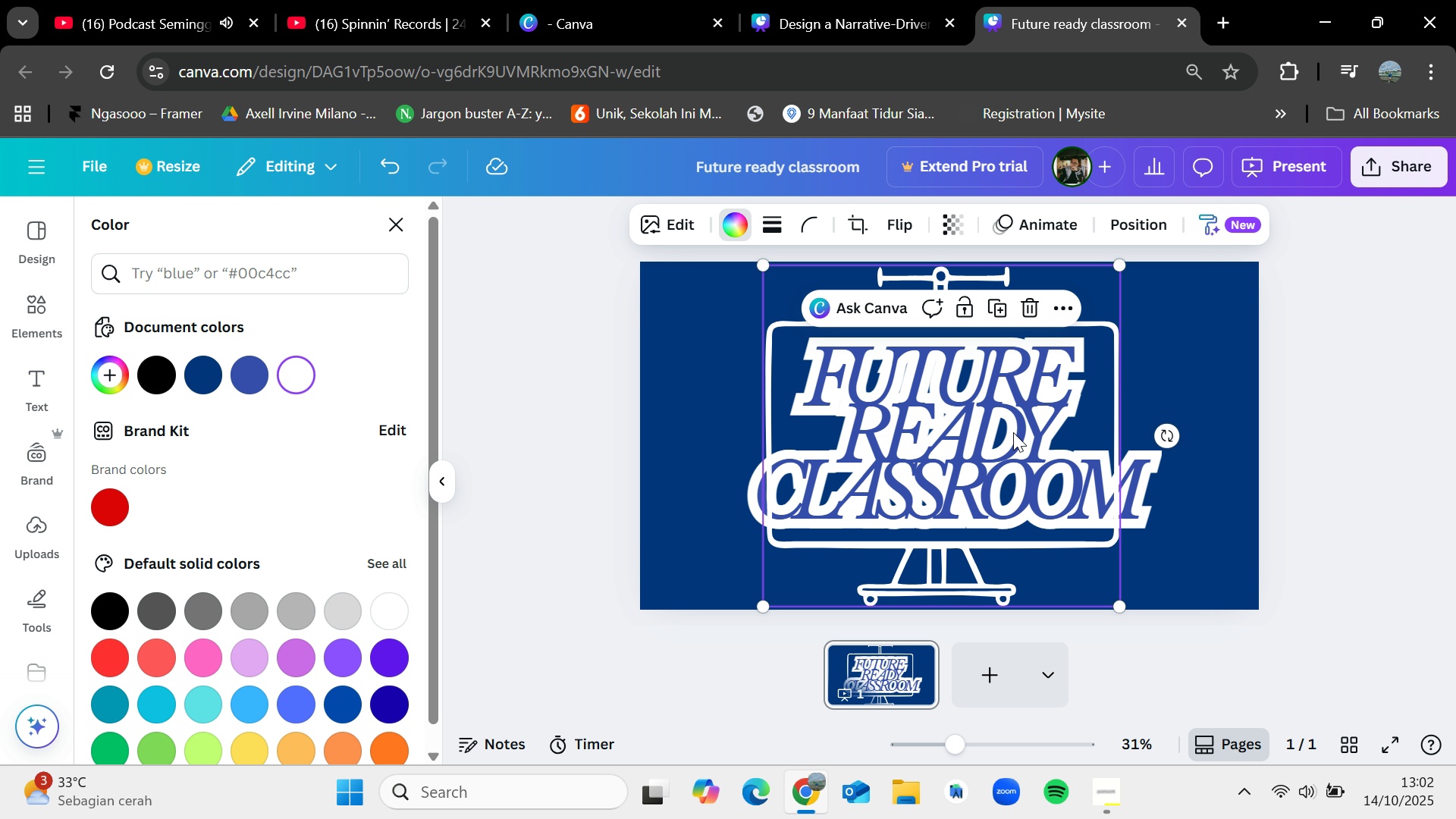 
left_click([1013, 432])
 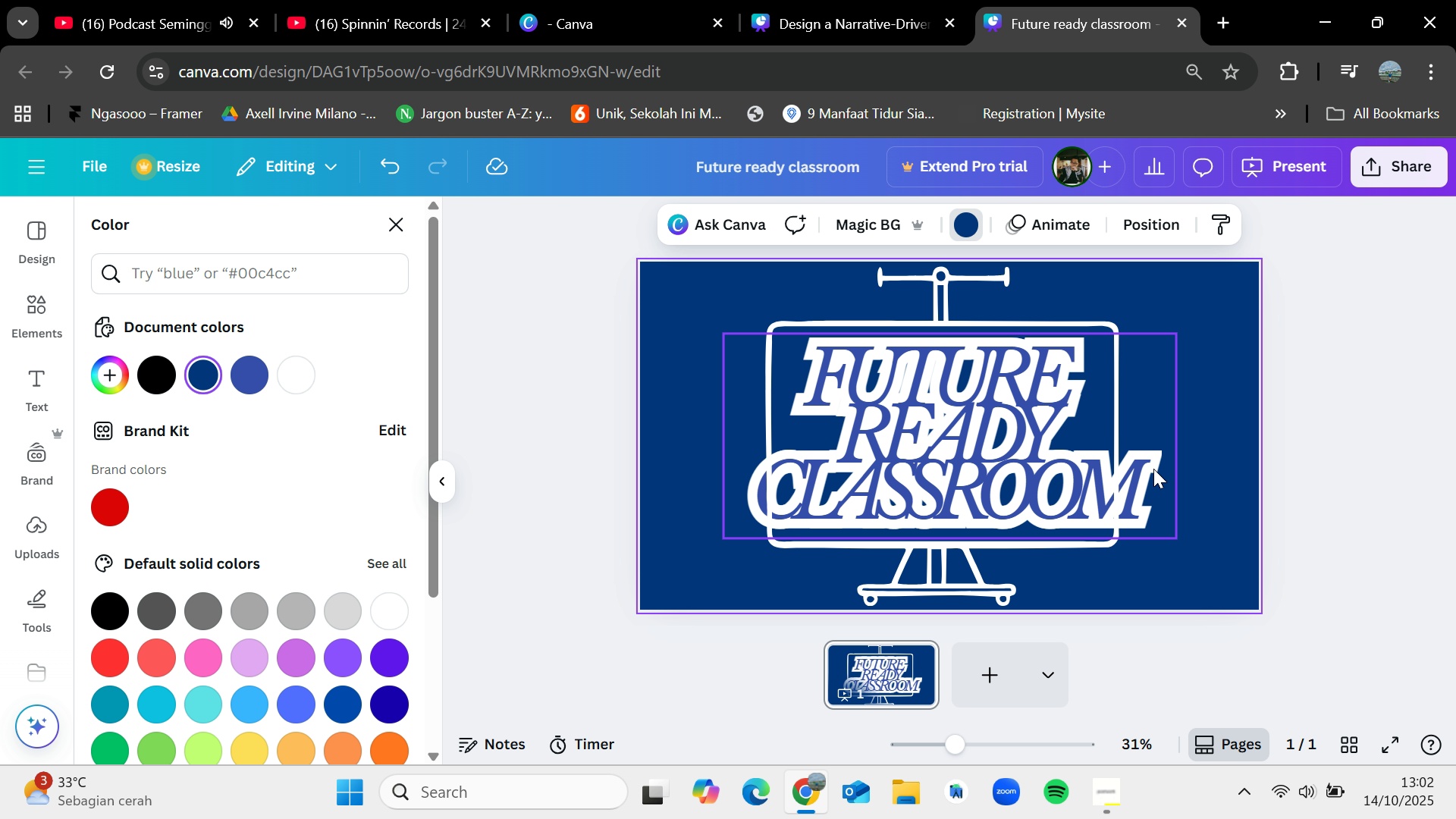 
left_click([1152, 467])
 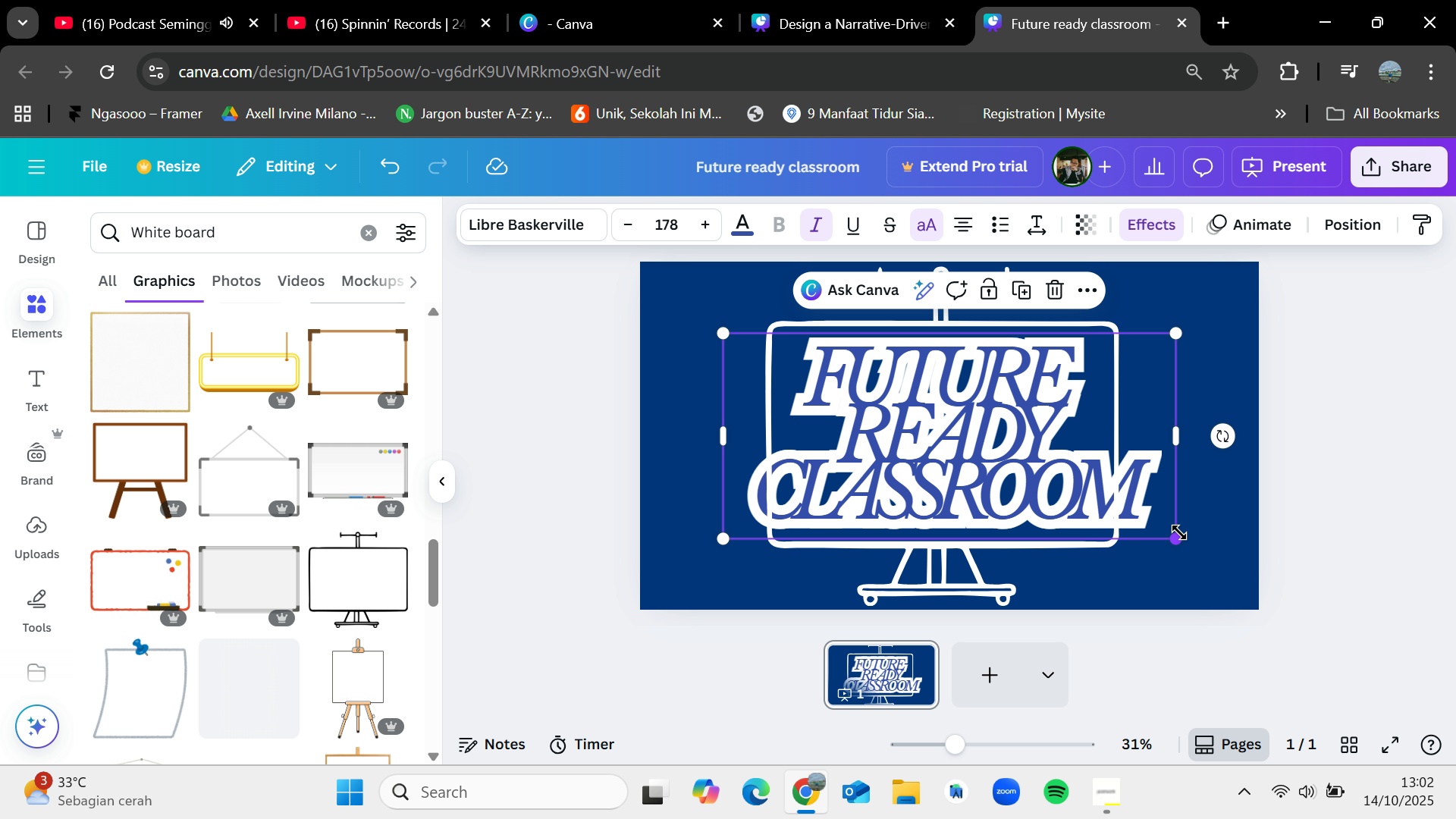 
left_click_drag(start_coordinate=[1180, 536], to_coordinate=[1053, 491])
 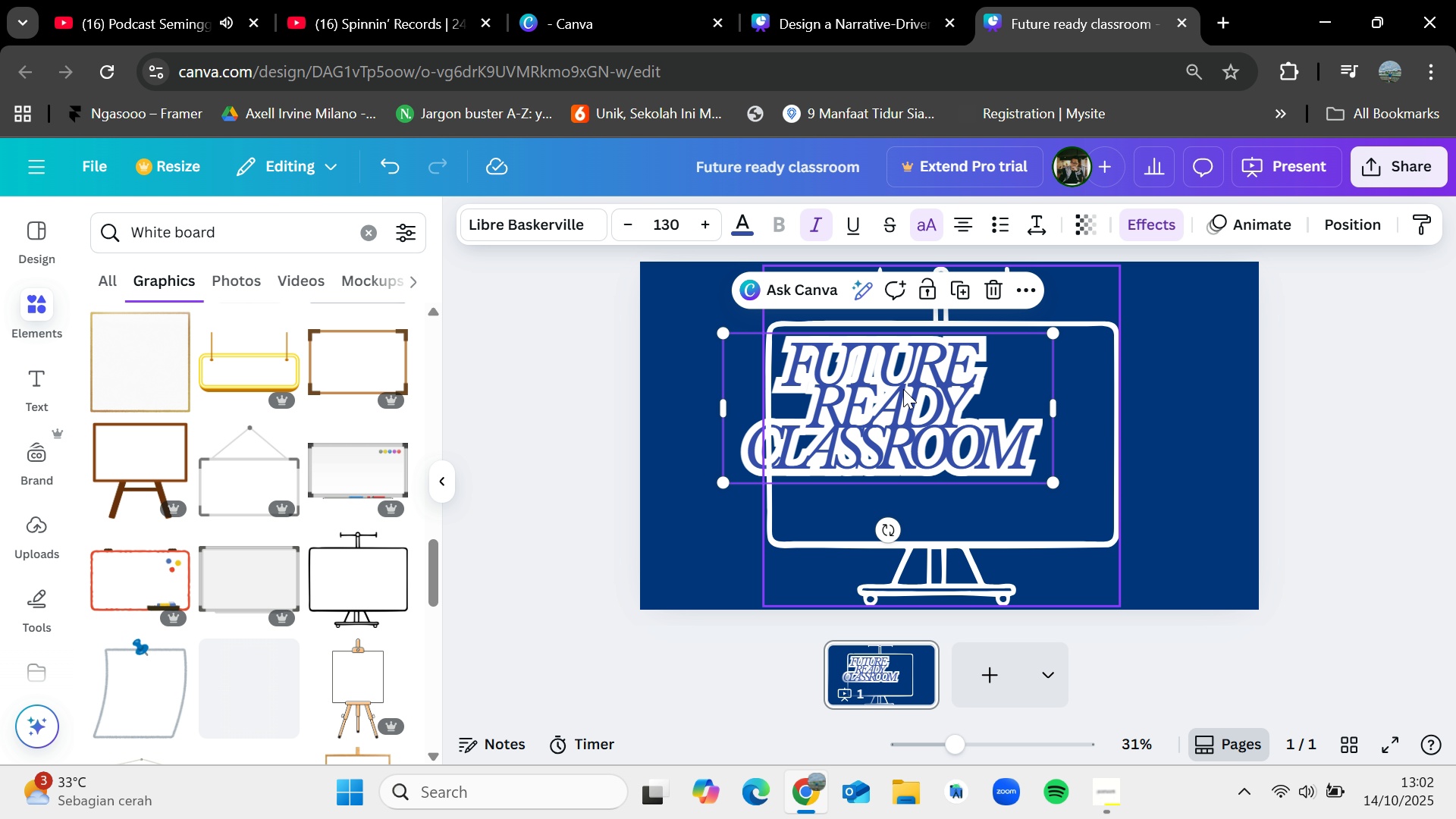 
left_click_drag(start_coordinate=[903, 387], to_coordinate=[951, 404])
 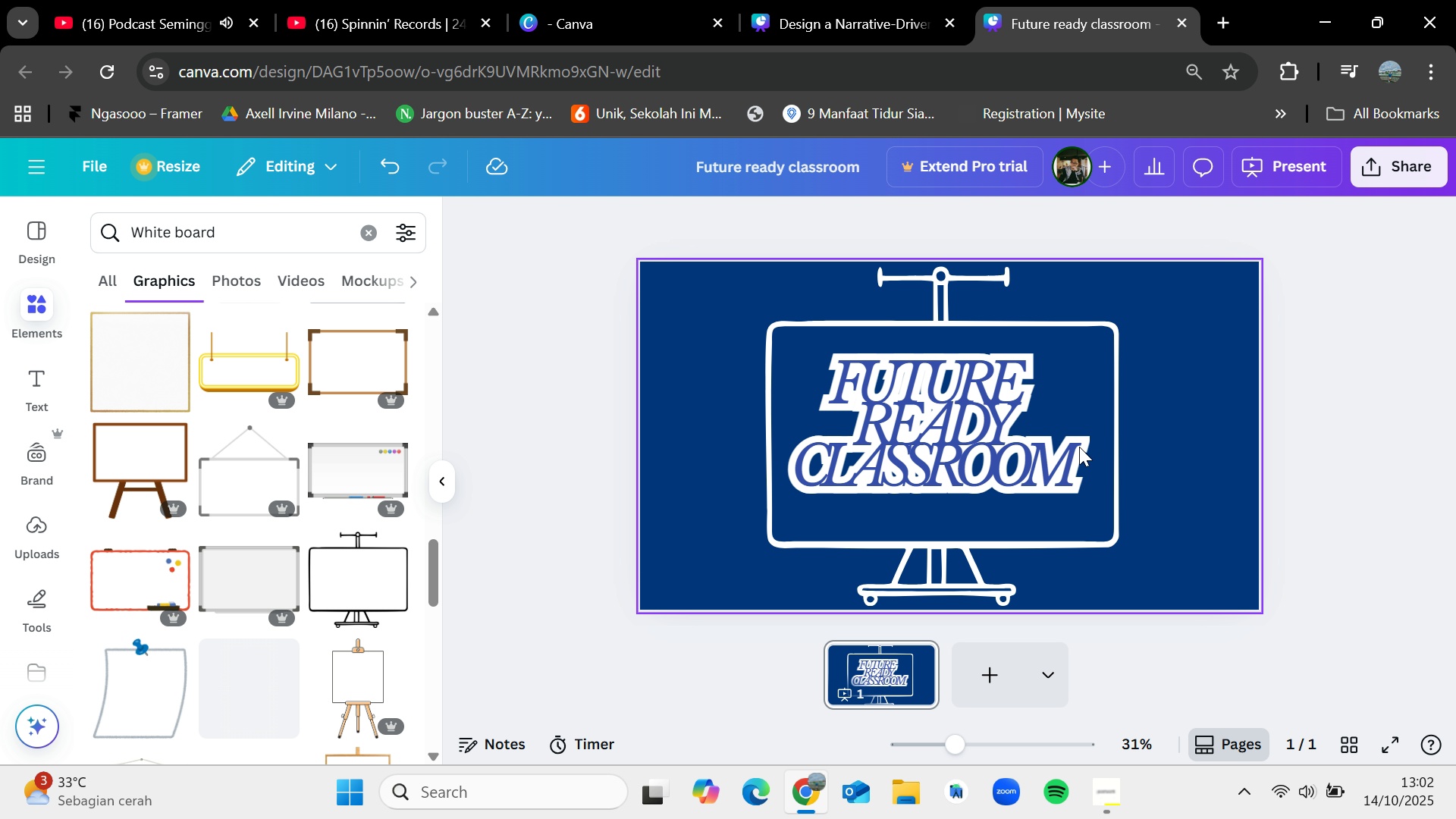 
left_click_drag(start_coordinate=[996, 413], to_coordinate=[996, 416])
 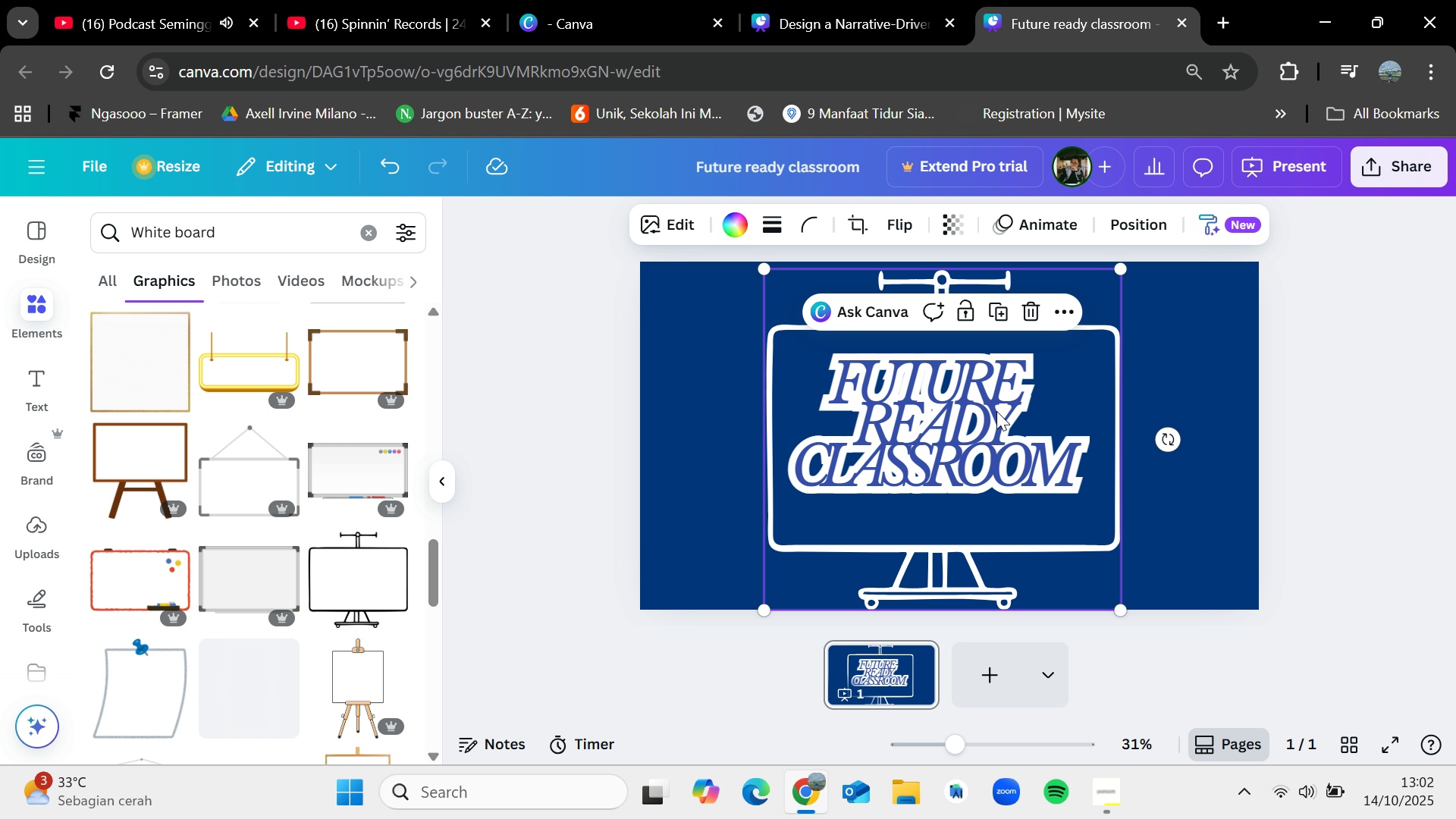 
key(Backspace)
 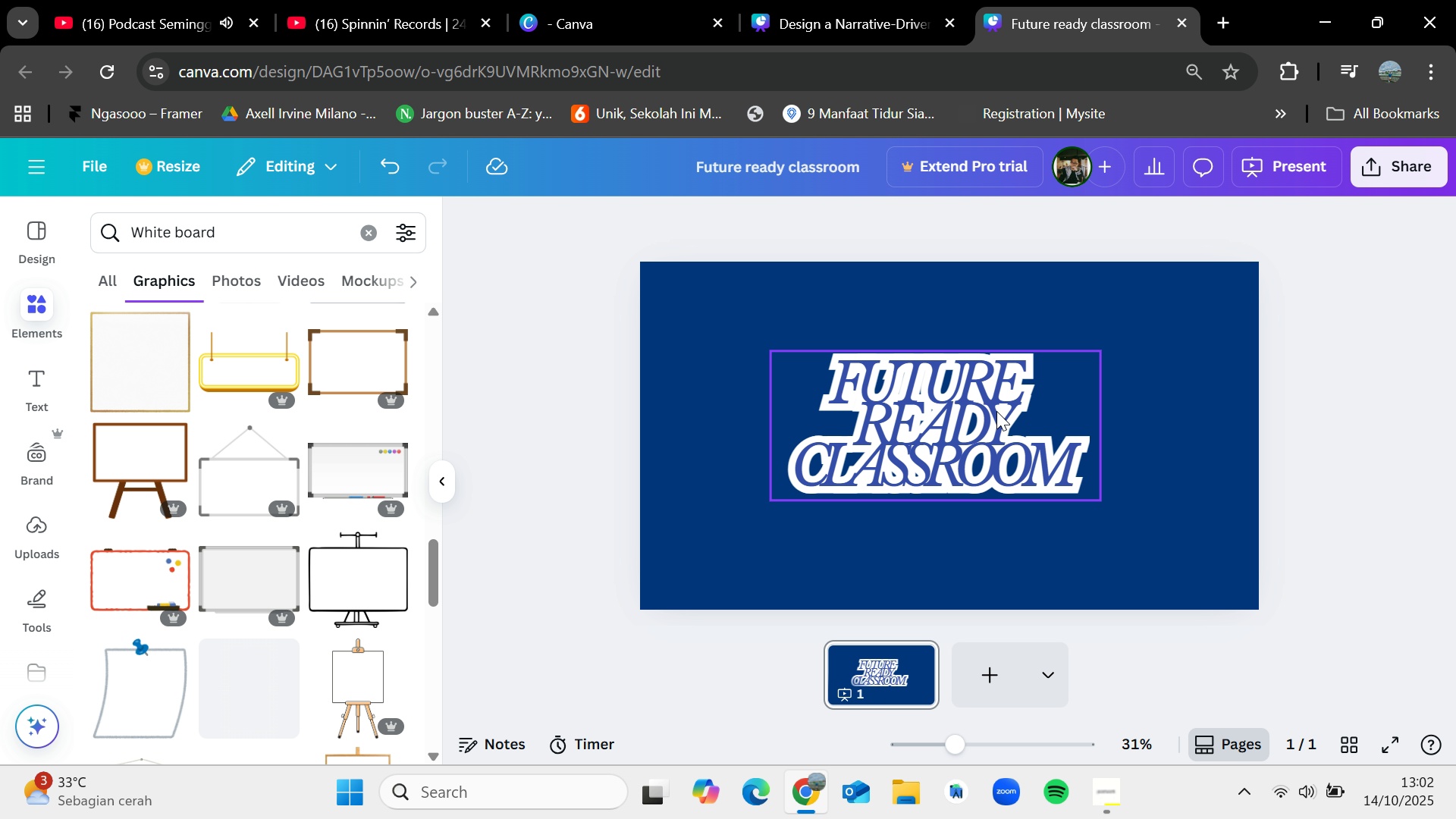 
left_click([996, 411])
 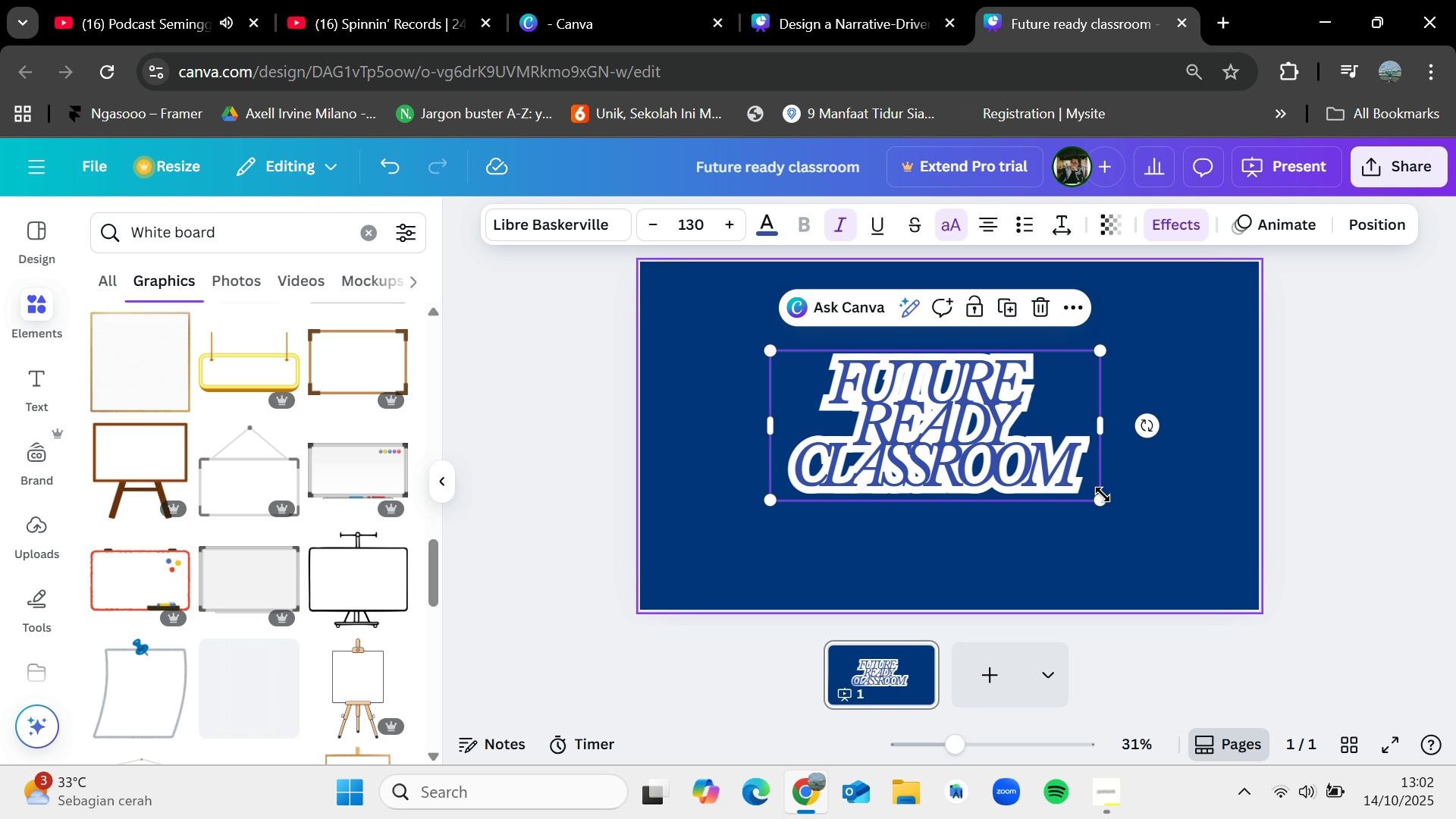 
left_click_drag(start_coordinate=[1095, 491], to_coordinate=[1119, 499])
 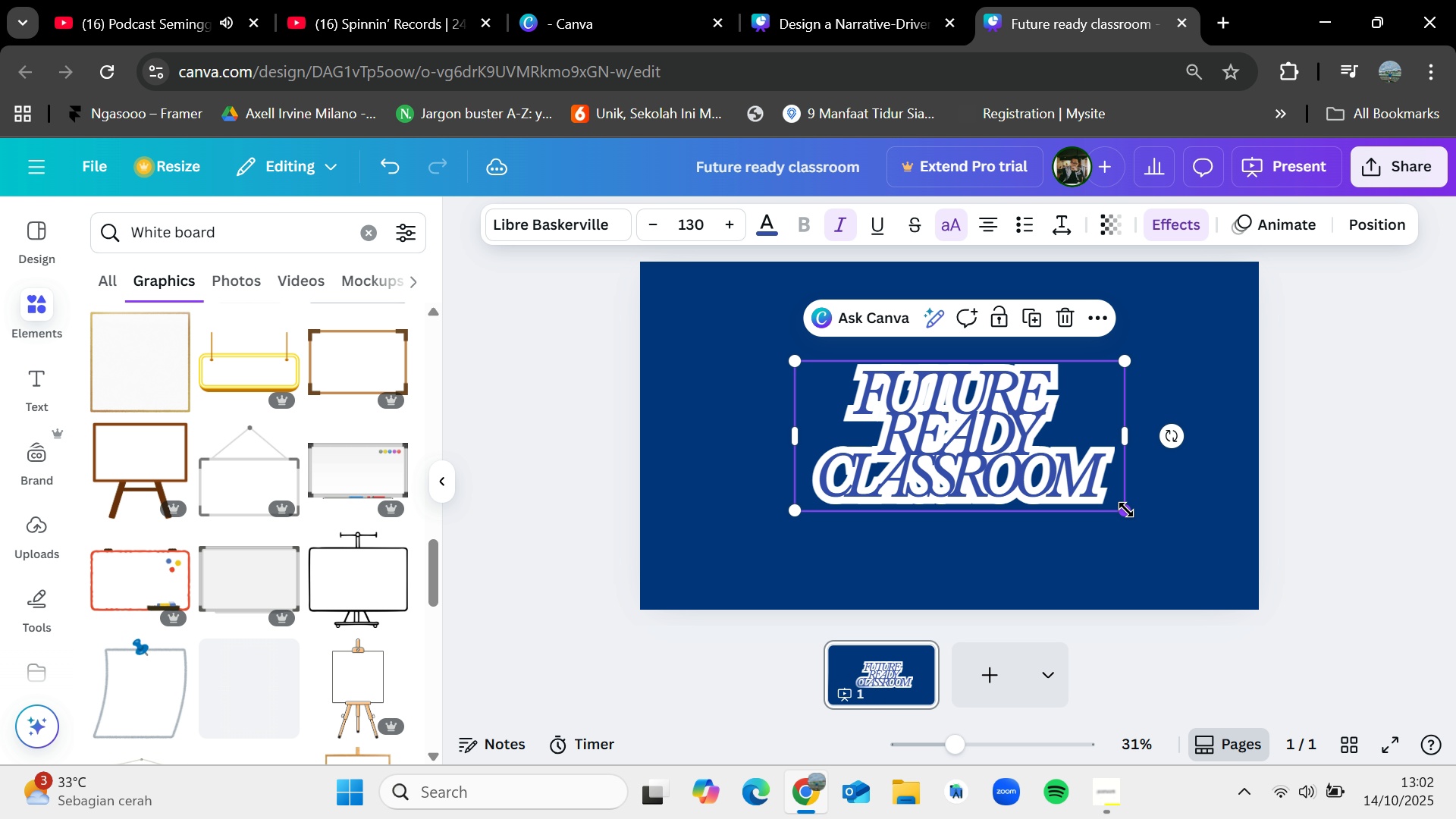 
left_click_drag(start_coordinate=[1127, 510], to_coordinate=[1186, 552])
 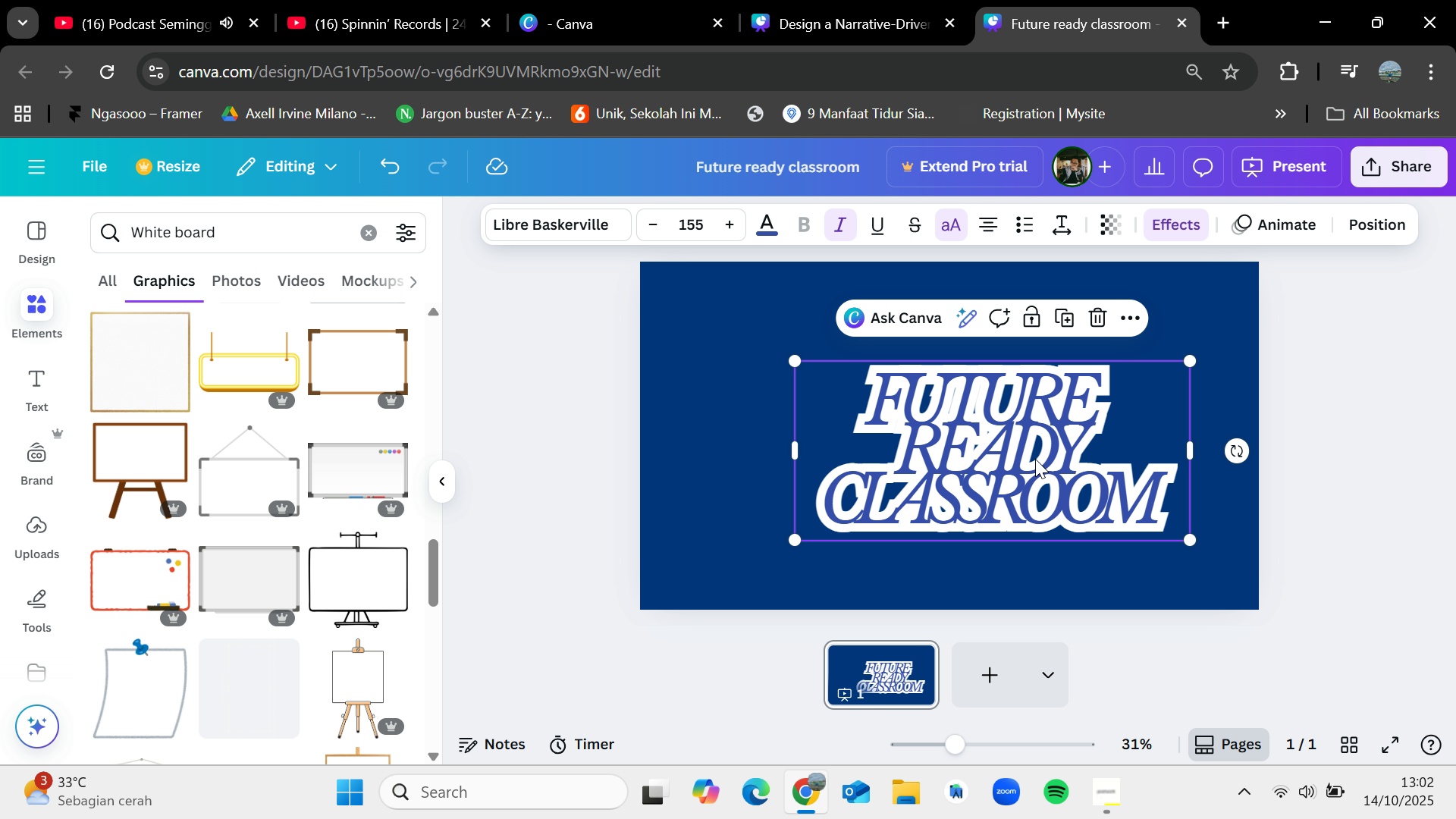 
left_click_drag(start_coordinate=[1035, 458], to_coordinate=[985, 440])
 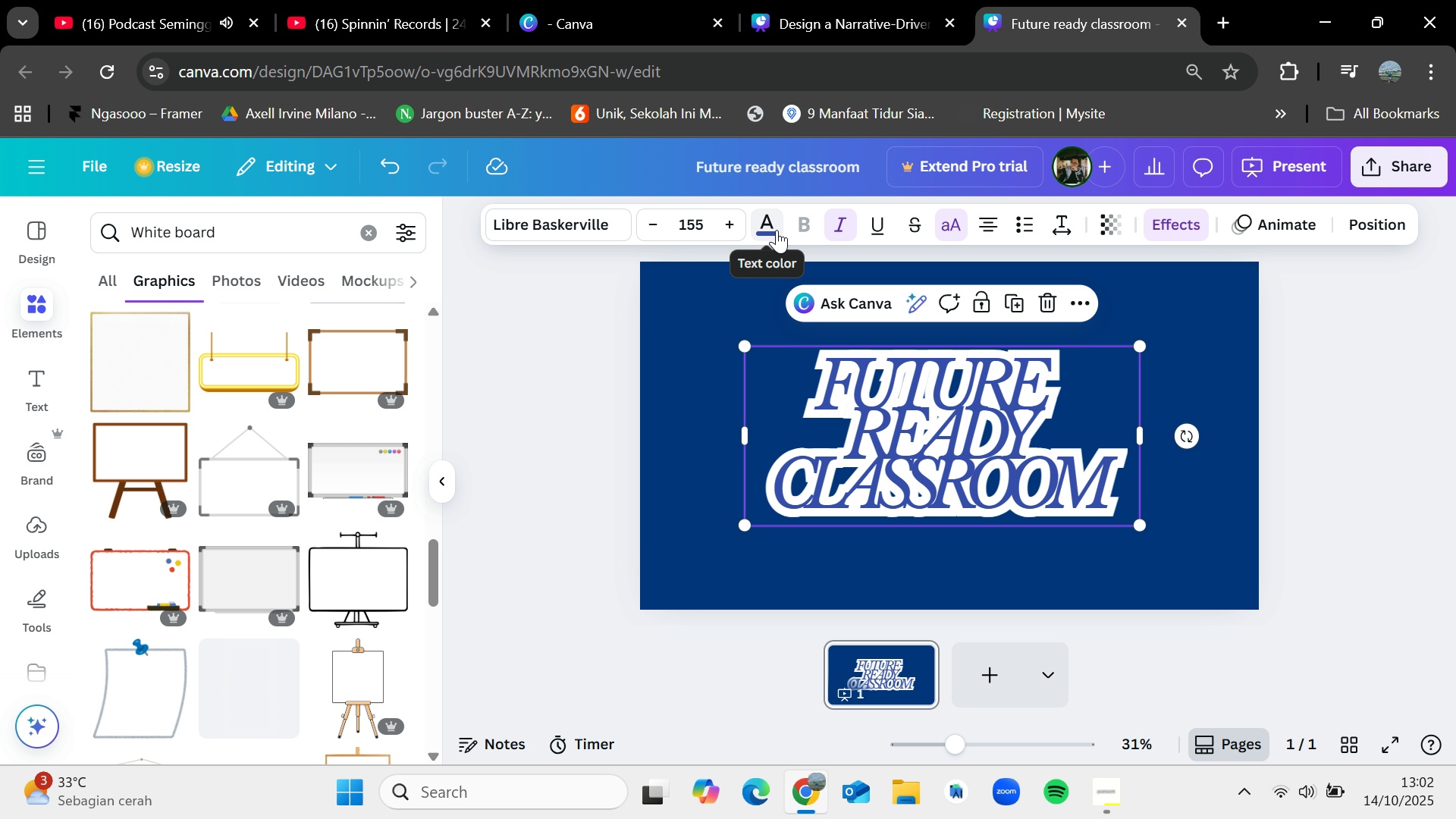 
left_click([770, 233])
 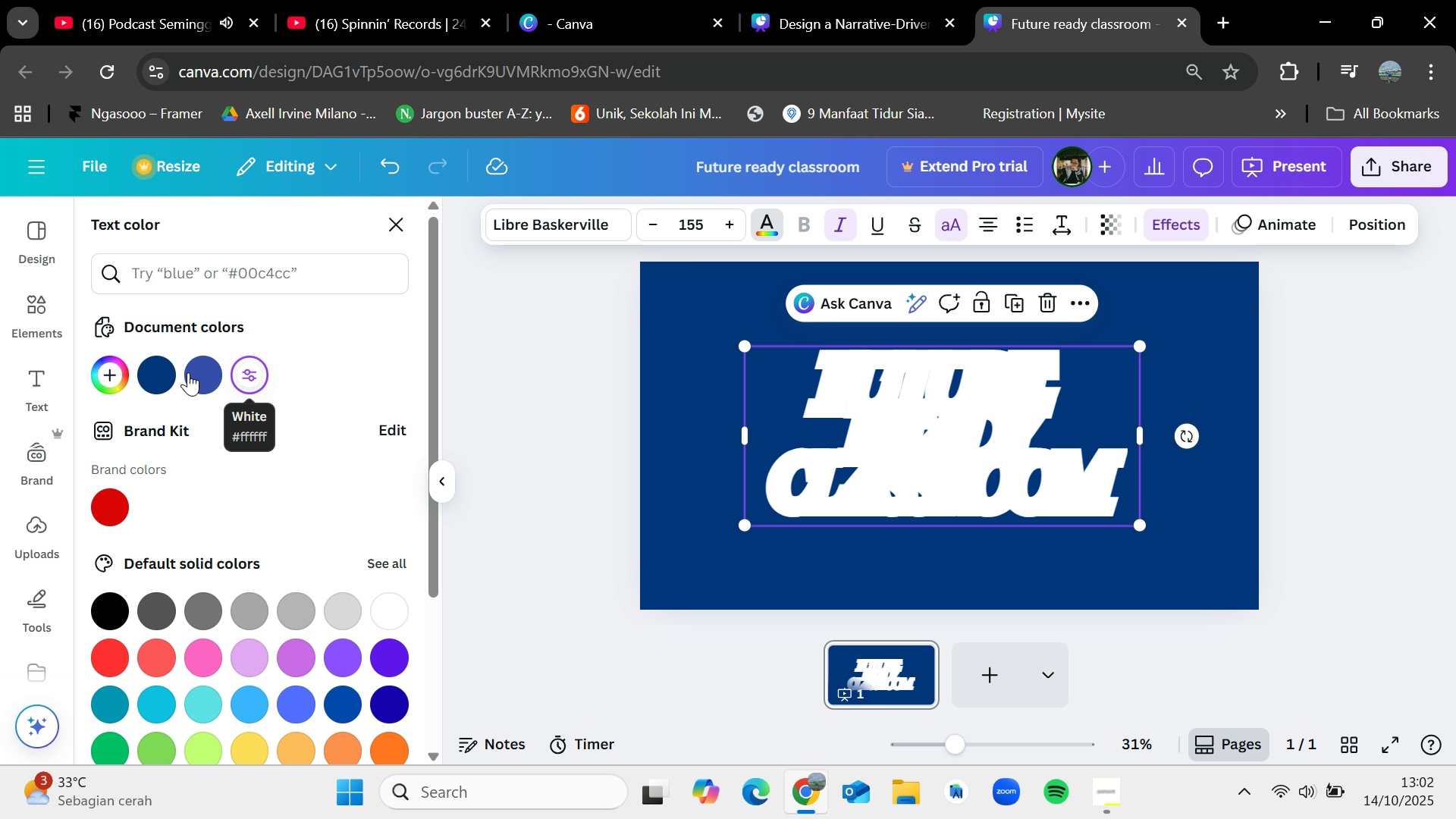 
left_click([201, 375])
 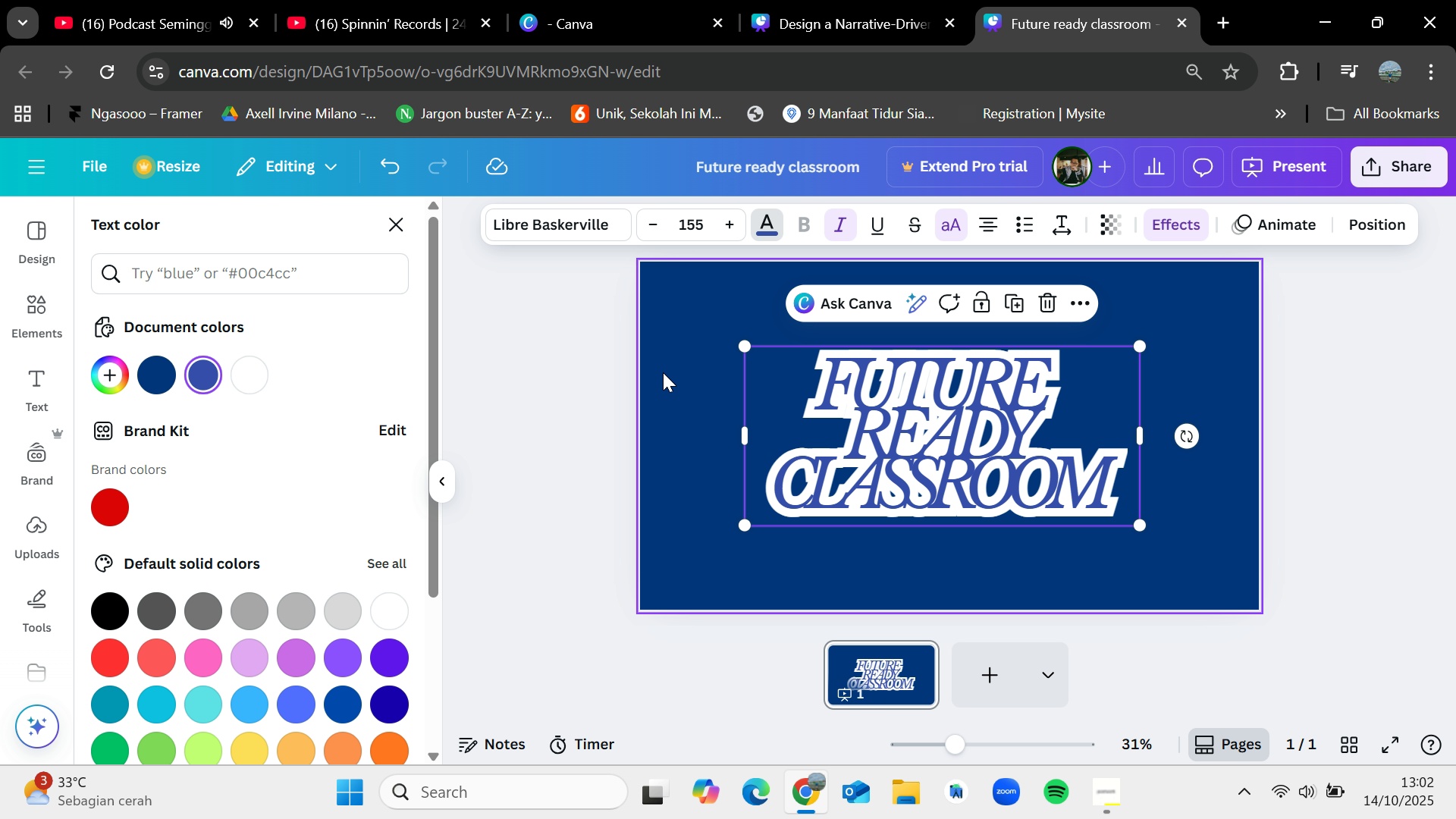 
left_click([580, 387])
 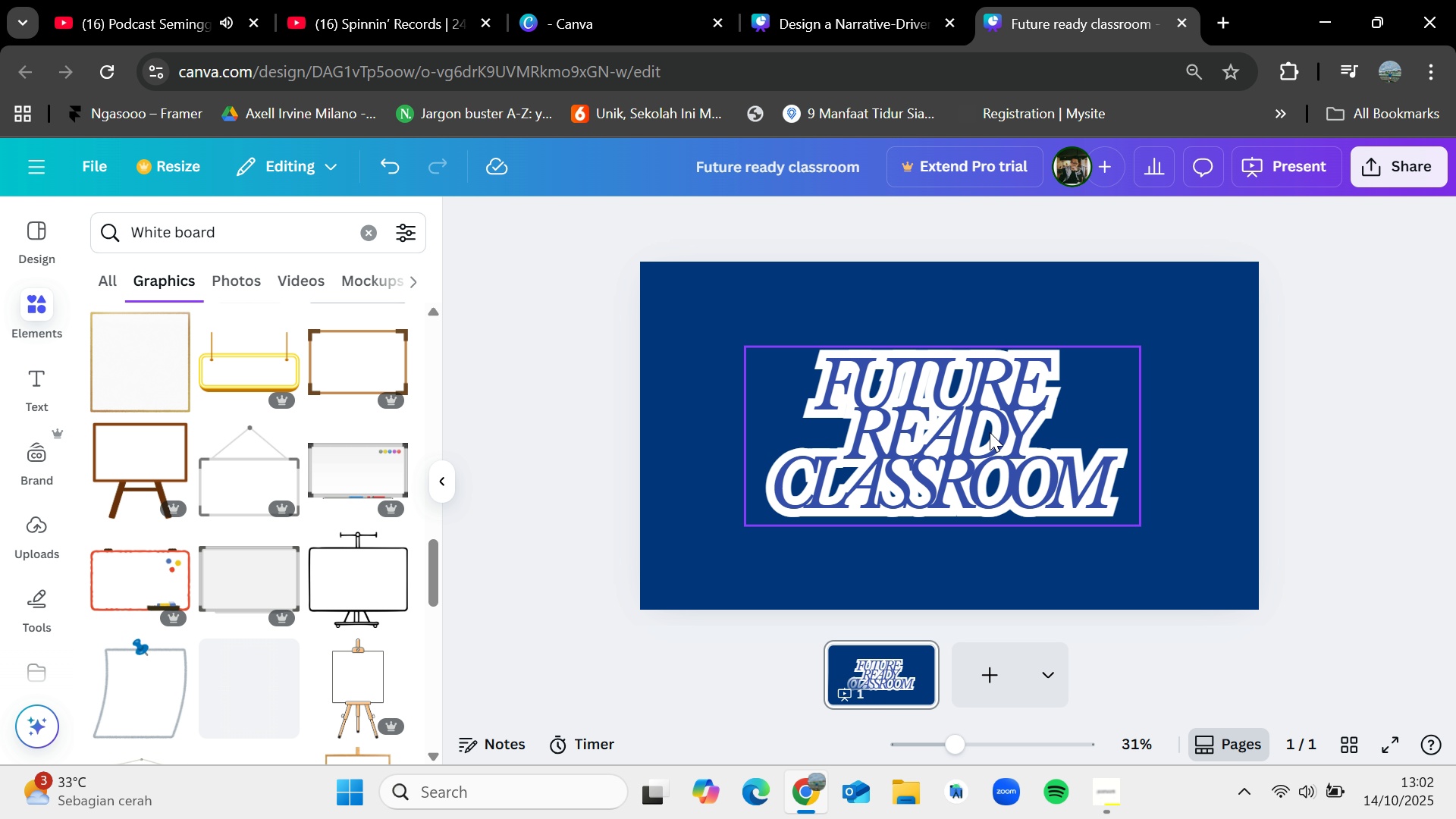 
left_click_drag(start_coordinate=[984, 438], to_coordinate=[993, 442])
 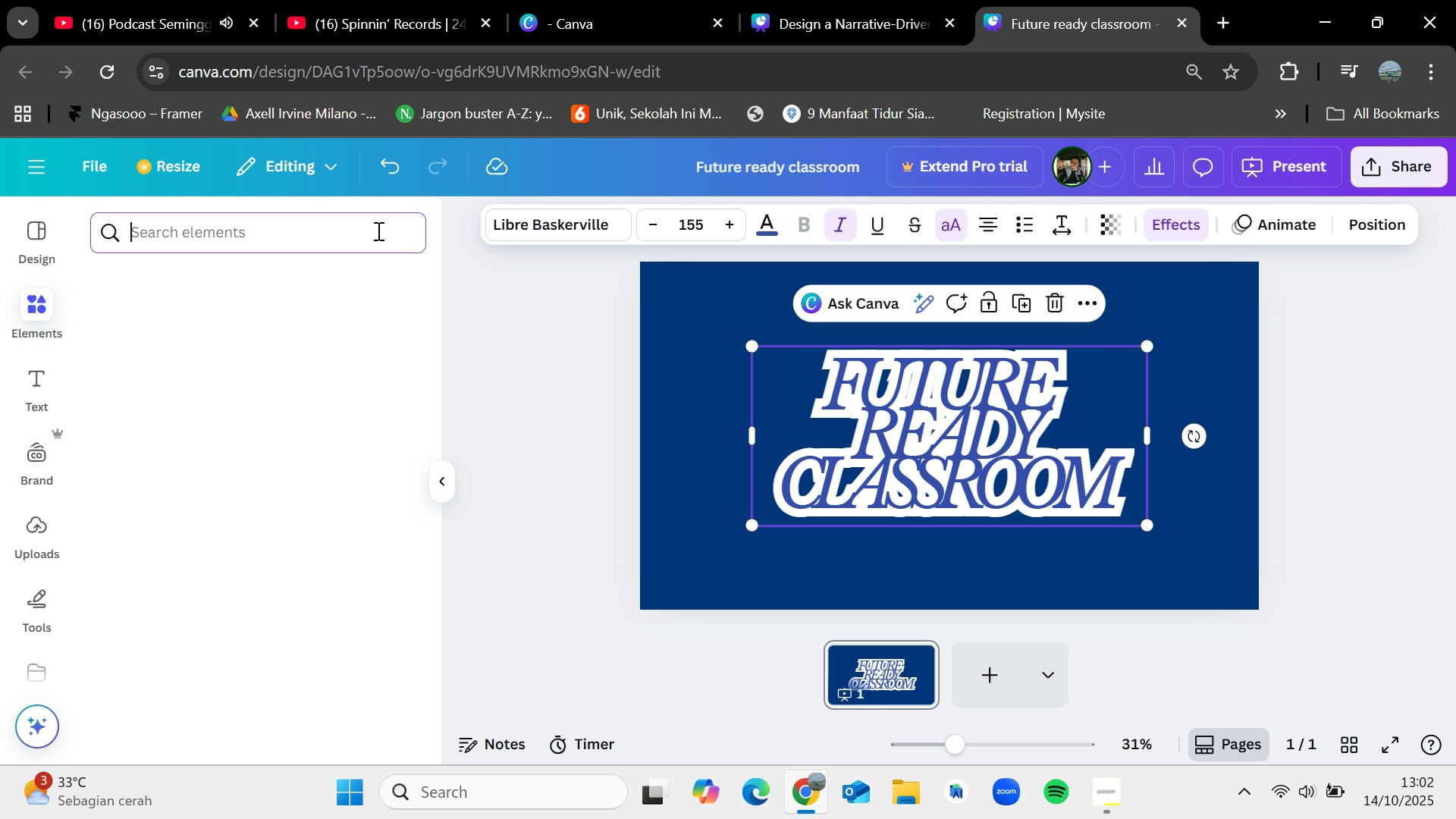 
type(classroom)
 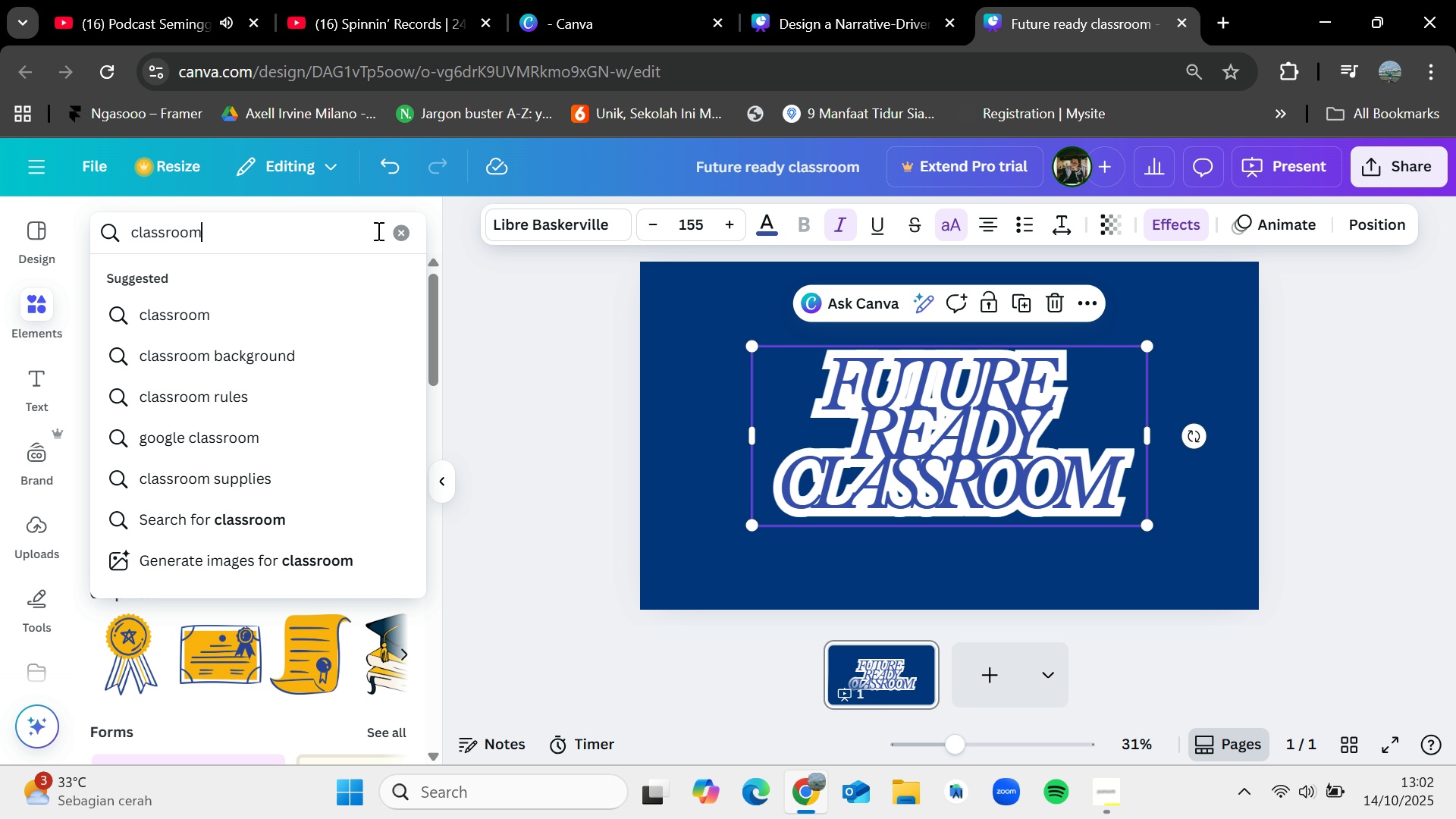 
key(Enter)
 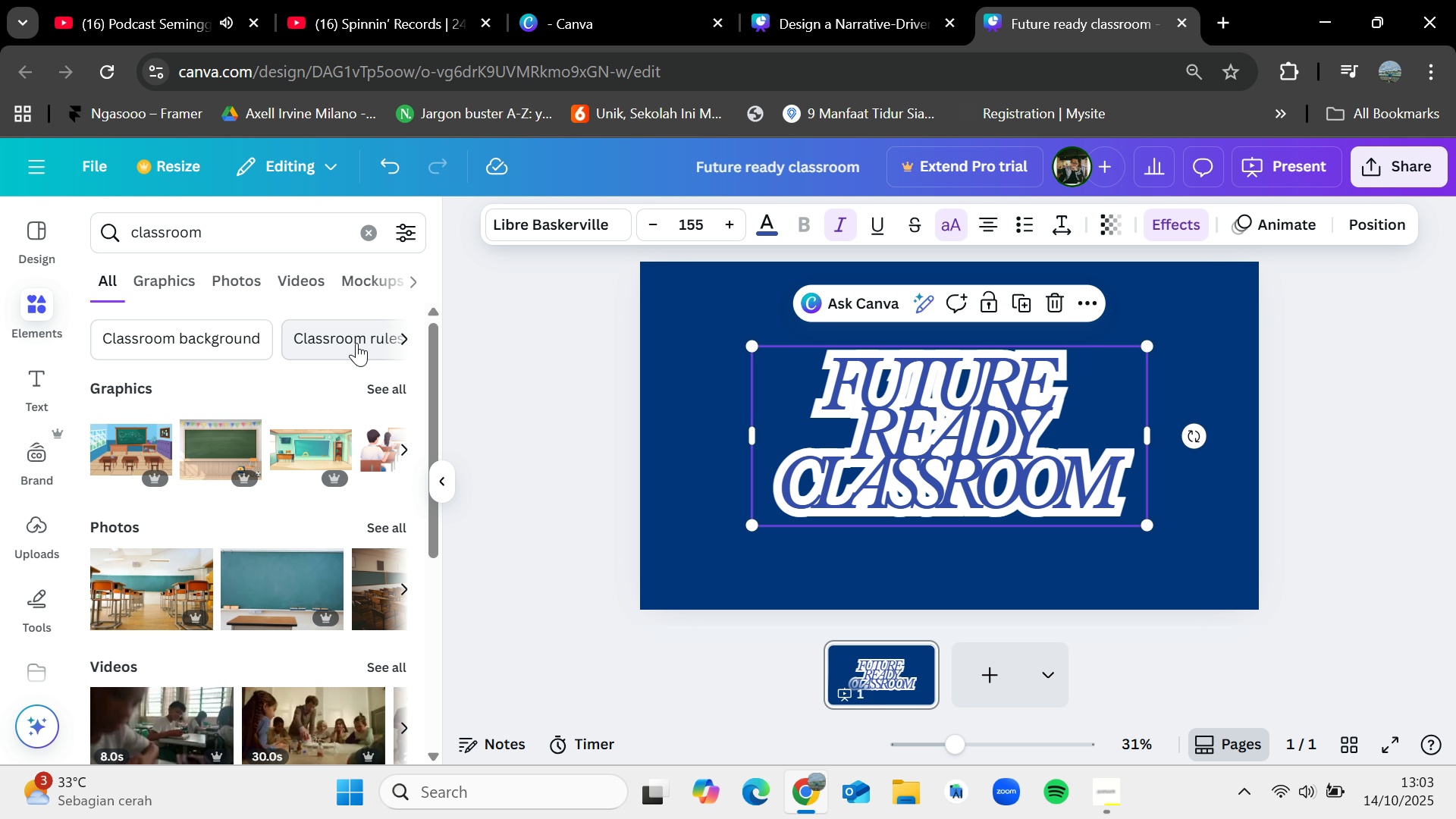 
left_click([370, 382])
 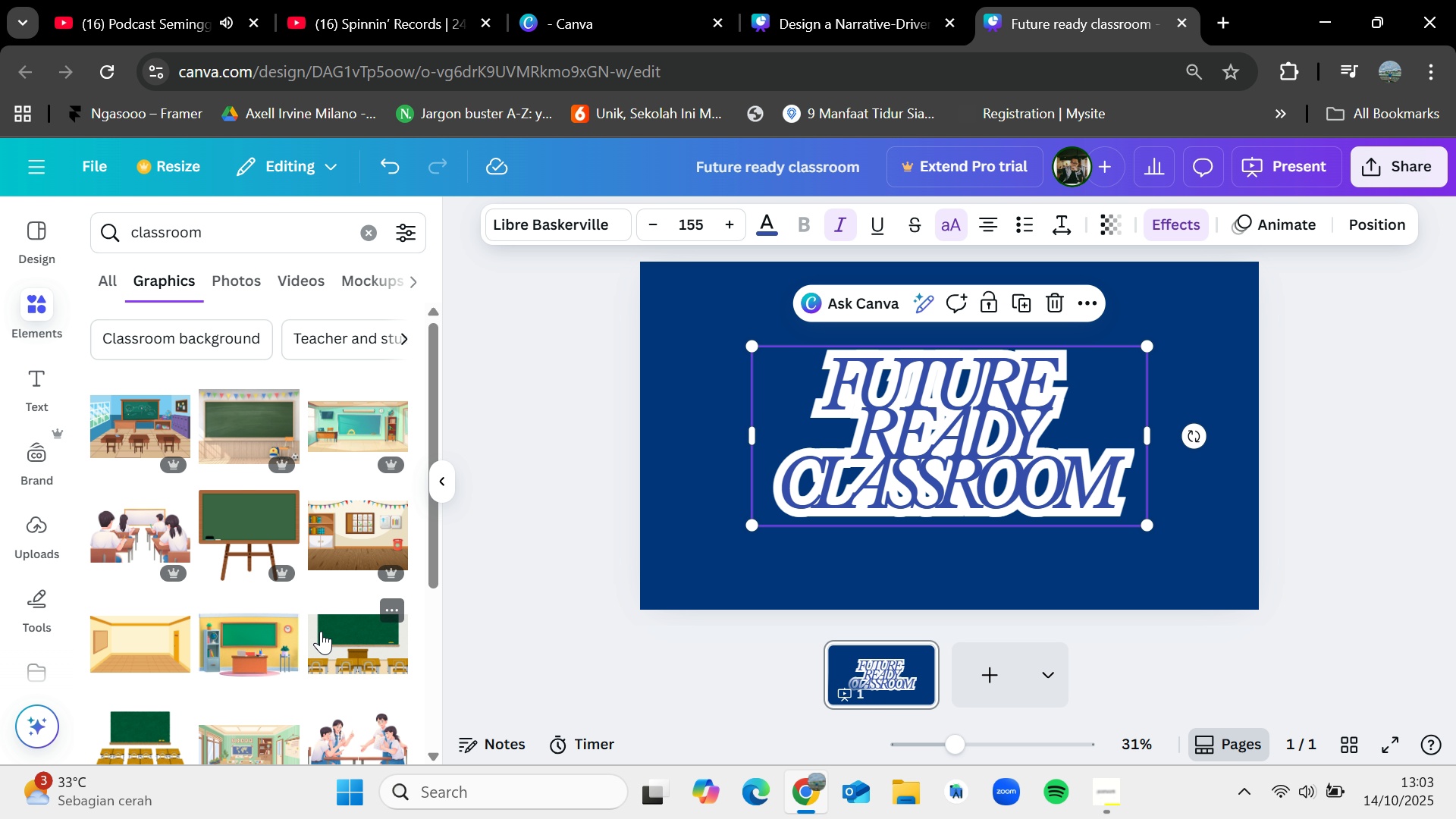 
scroll: coordinate [321, 631], scroll_direction: down, amount: 1.0
 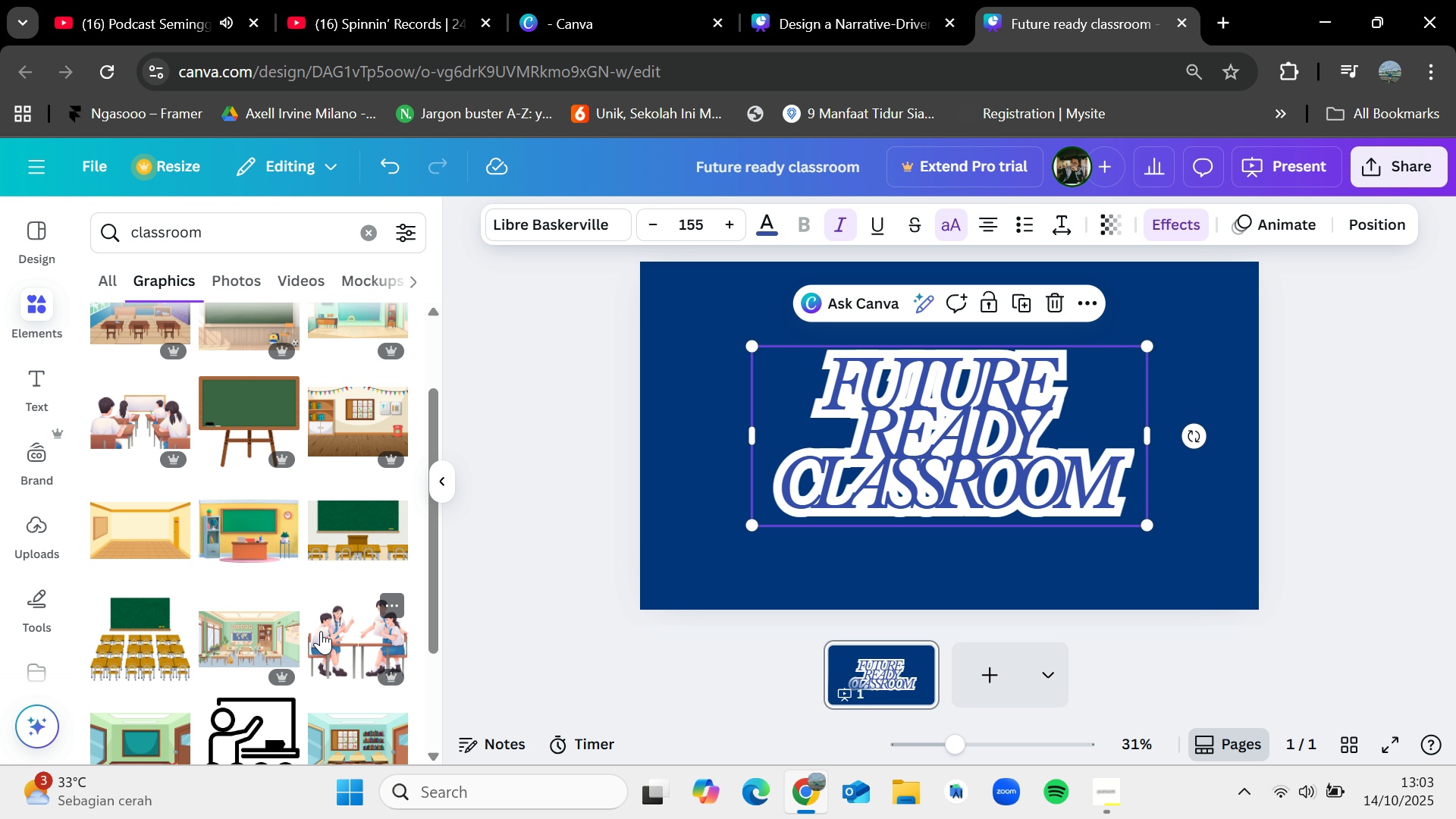 
left_click_drag(start_coordinate=[136, 632], to_coordinate=[643, 391])
 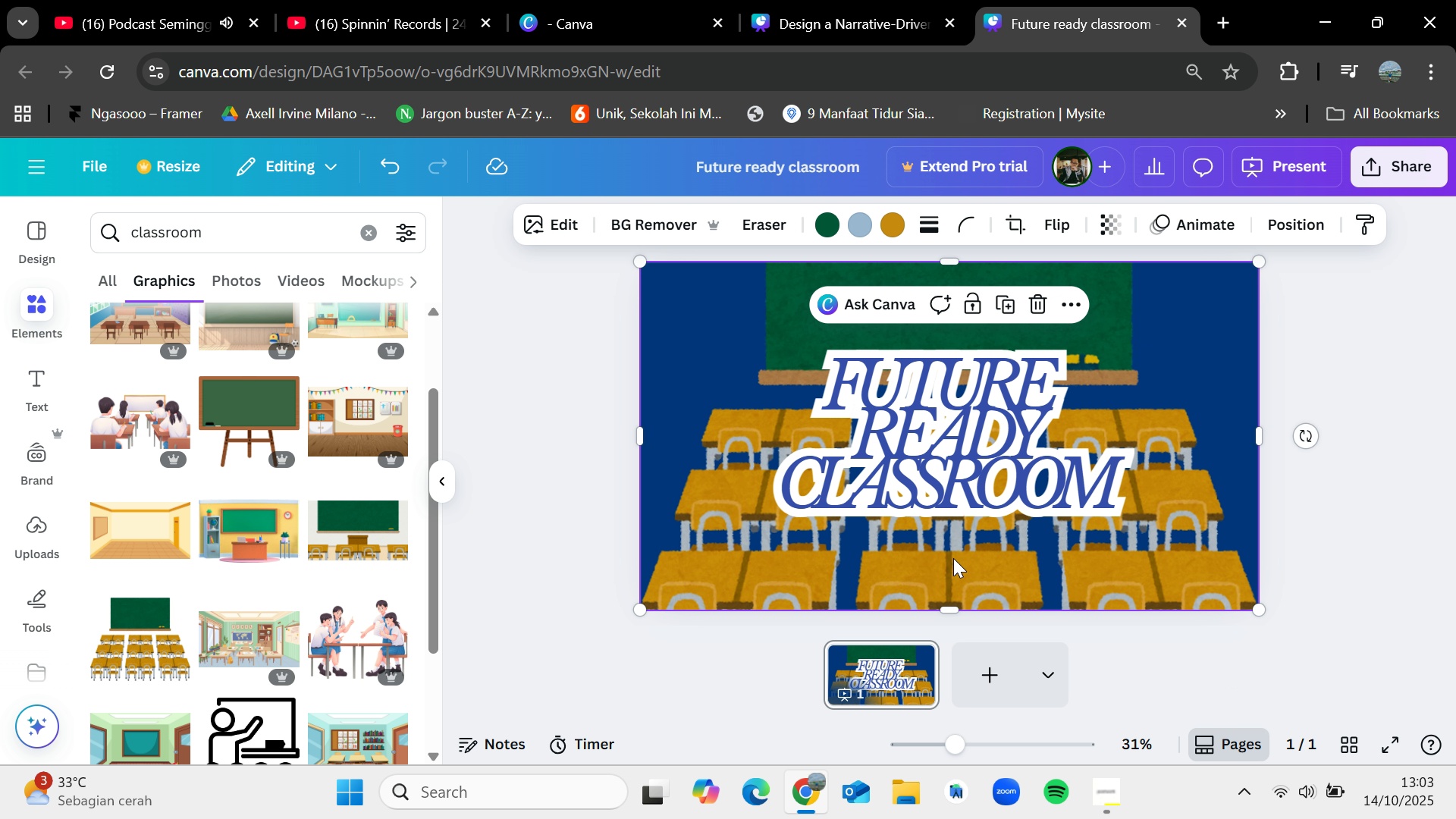 
left_click_drag(start_coordinate=[1027, 585], to_coordinate=[1005, 586])
 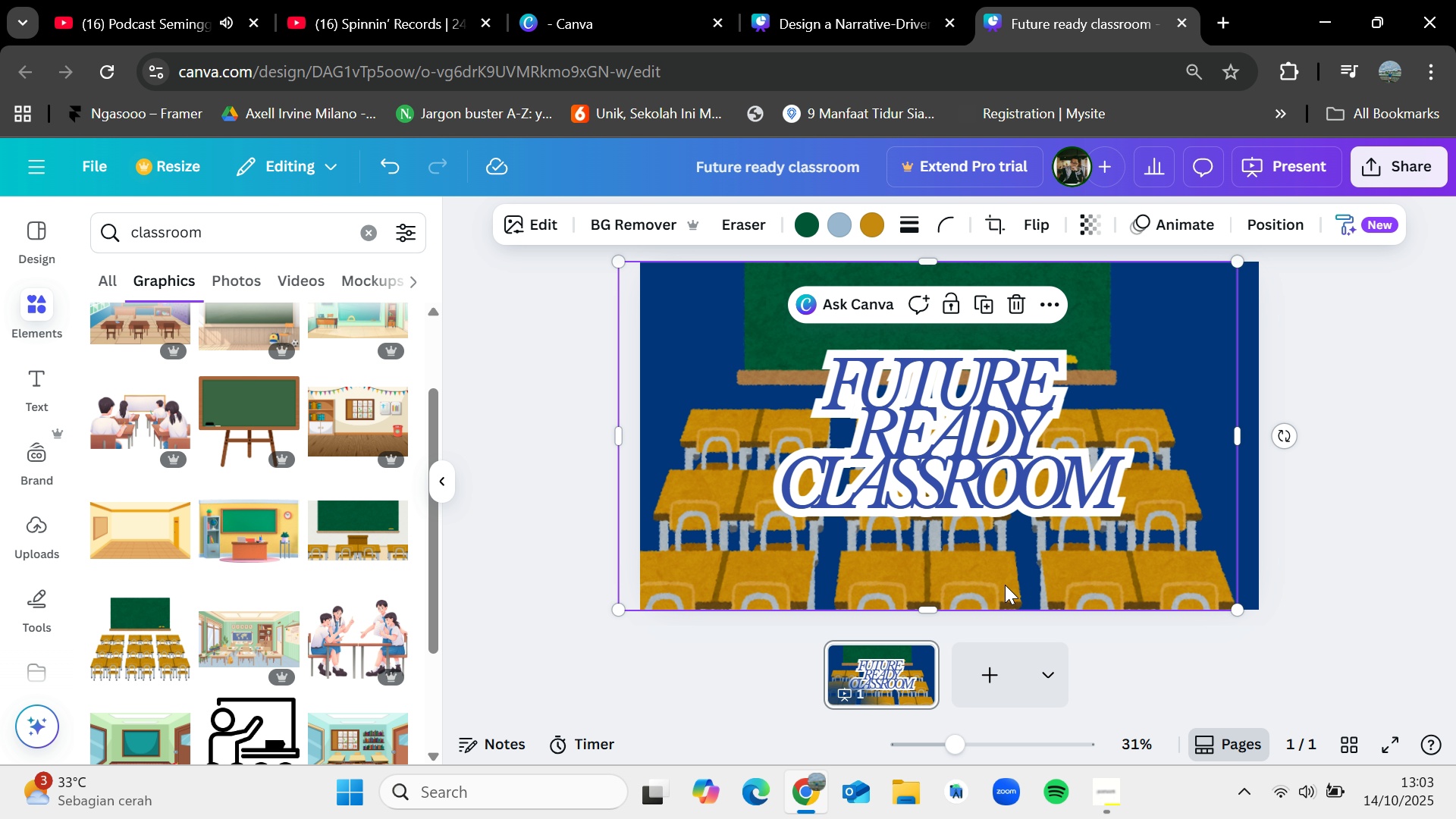 
left_click_drag(start_coordinate=[1005, 585], to_coordinate=[1026, 587])
 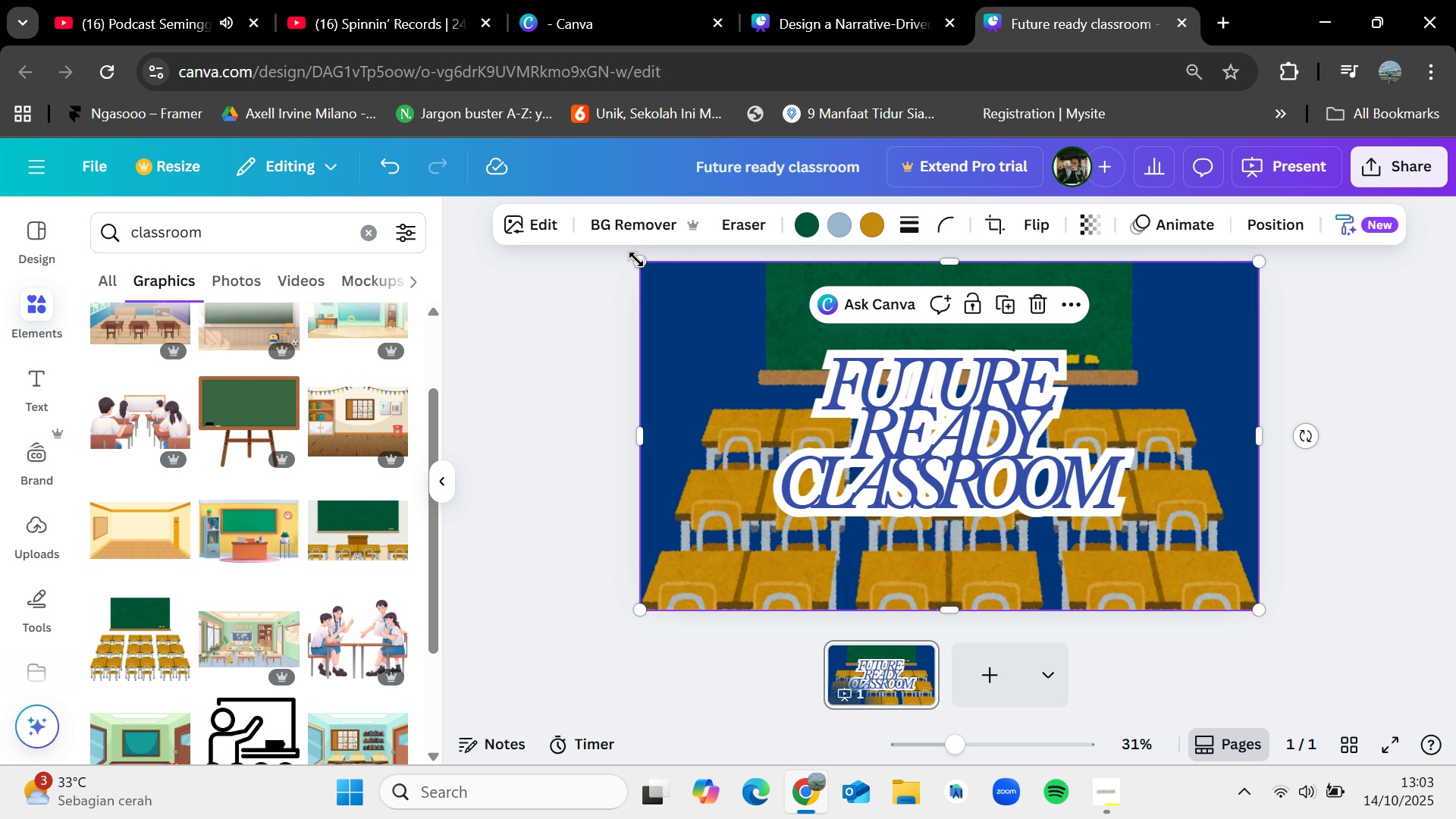 
left_click_drag(start_coordinate=[638, 259], to_coordinate=[915, 464])
 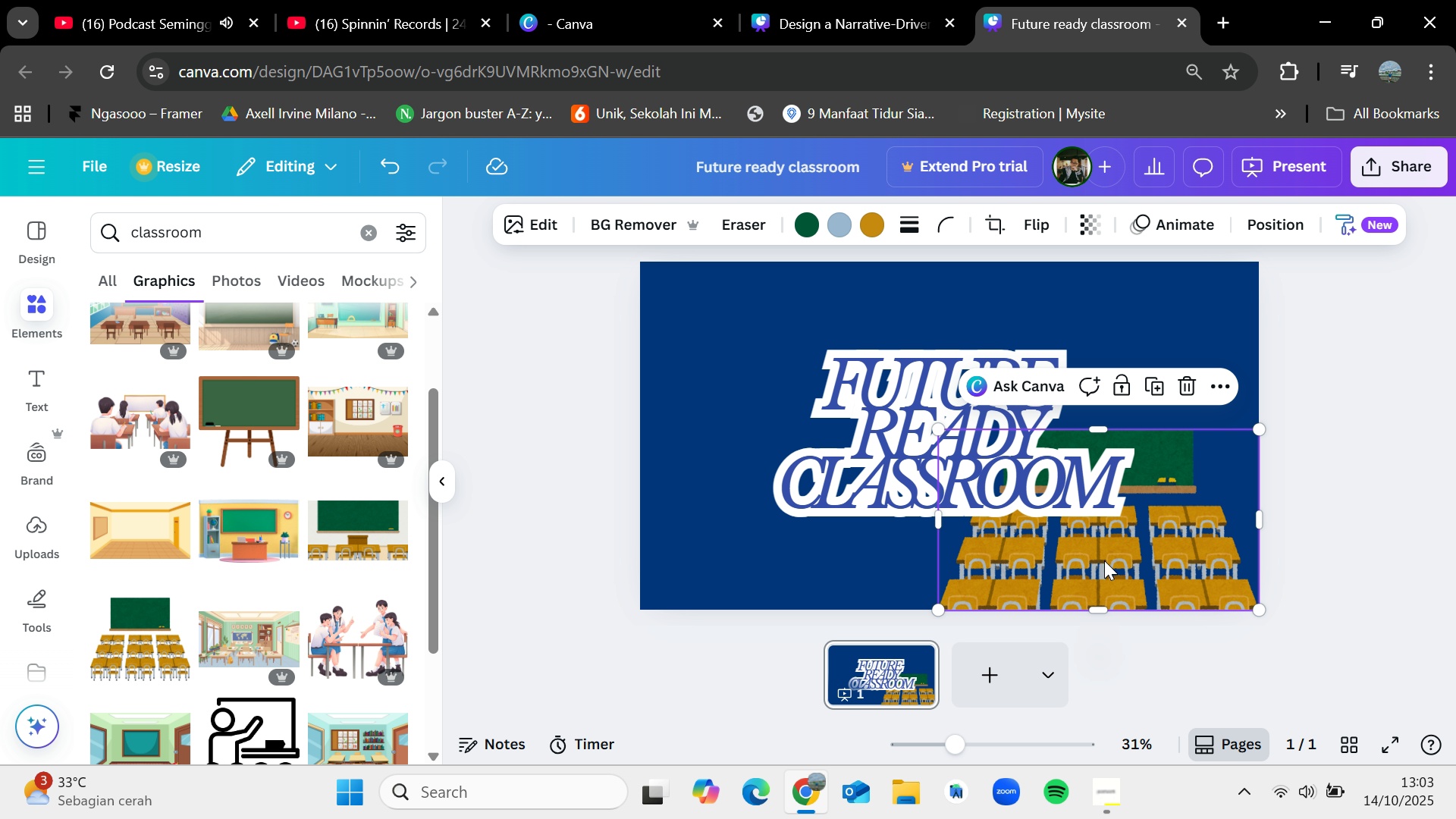 
left_click_drag(start_coordinate=[1104, 560], to_coordinate=[667, 570])
 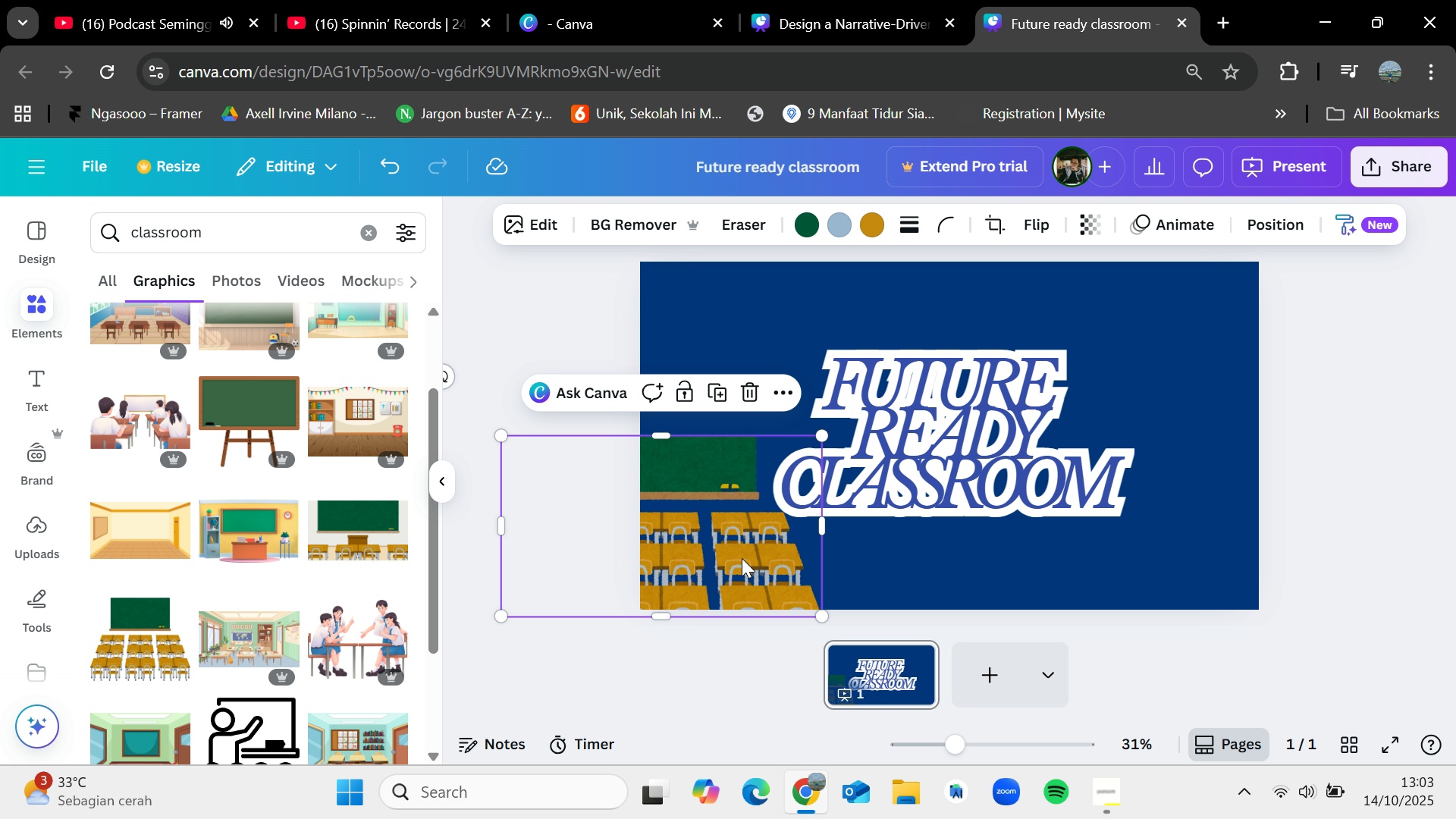 
left_click_drag(start_coordinate=[742, 558], to_coordinate=[731, 558])
 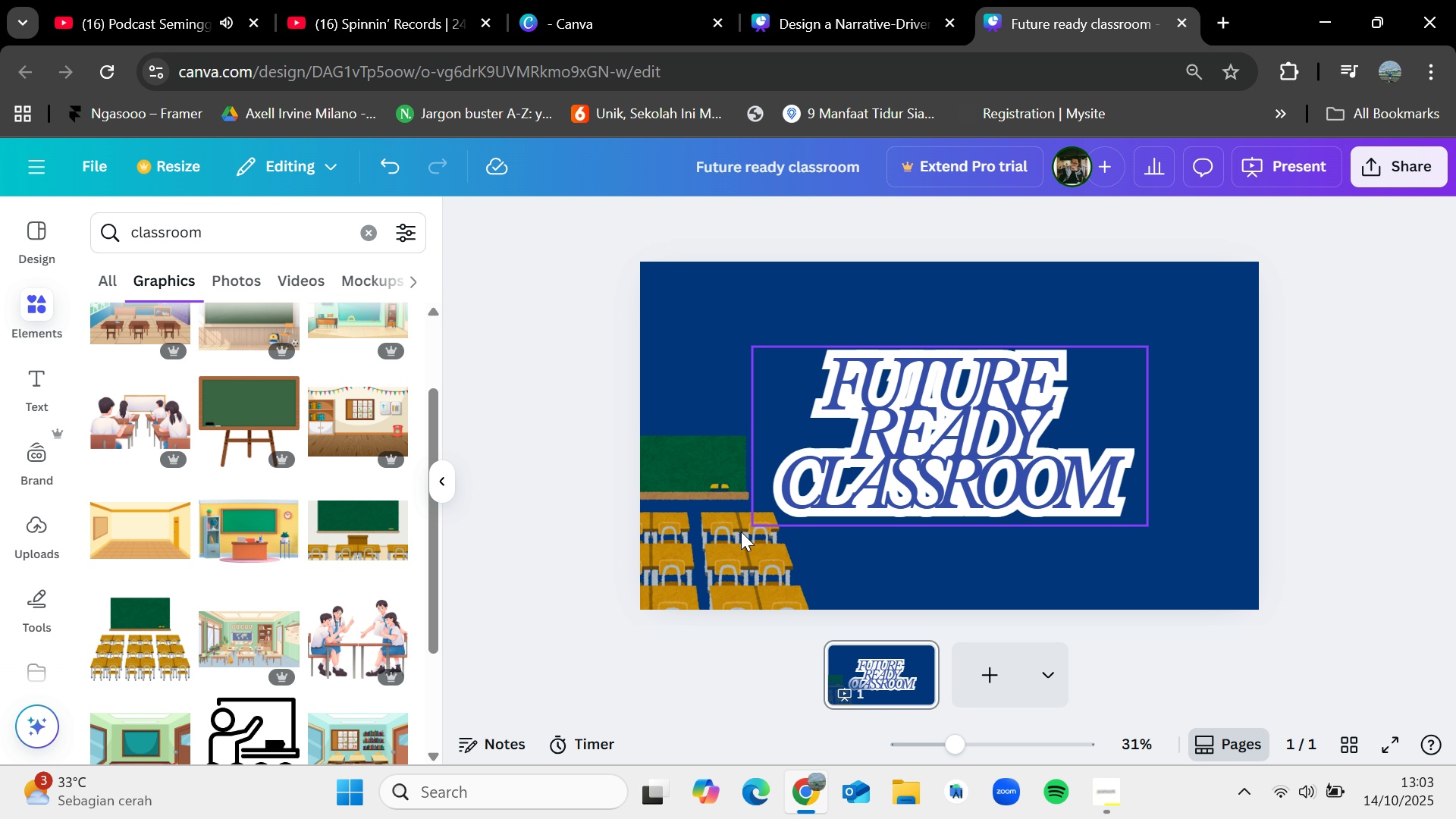 
left_click_drag(start_coordinate=[706, 547], to_coordinate=[734, 549])
 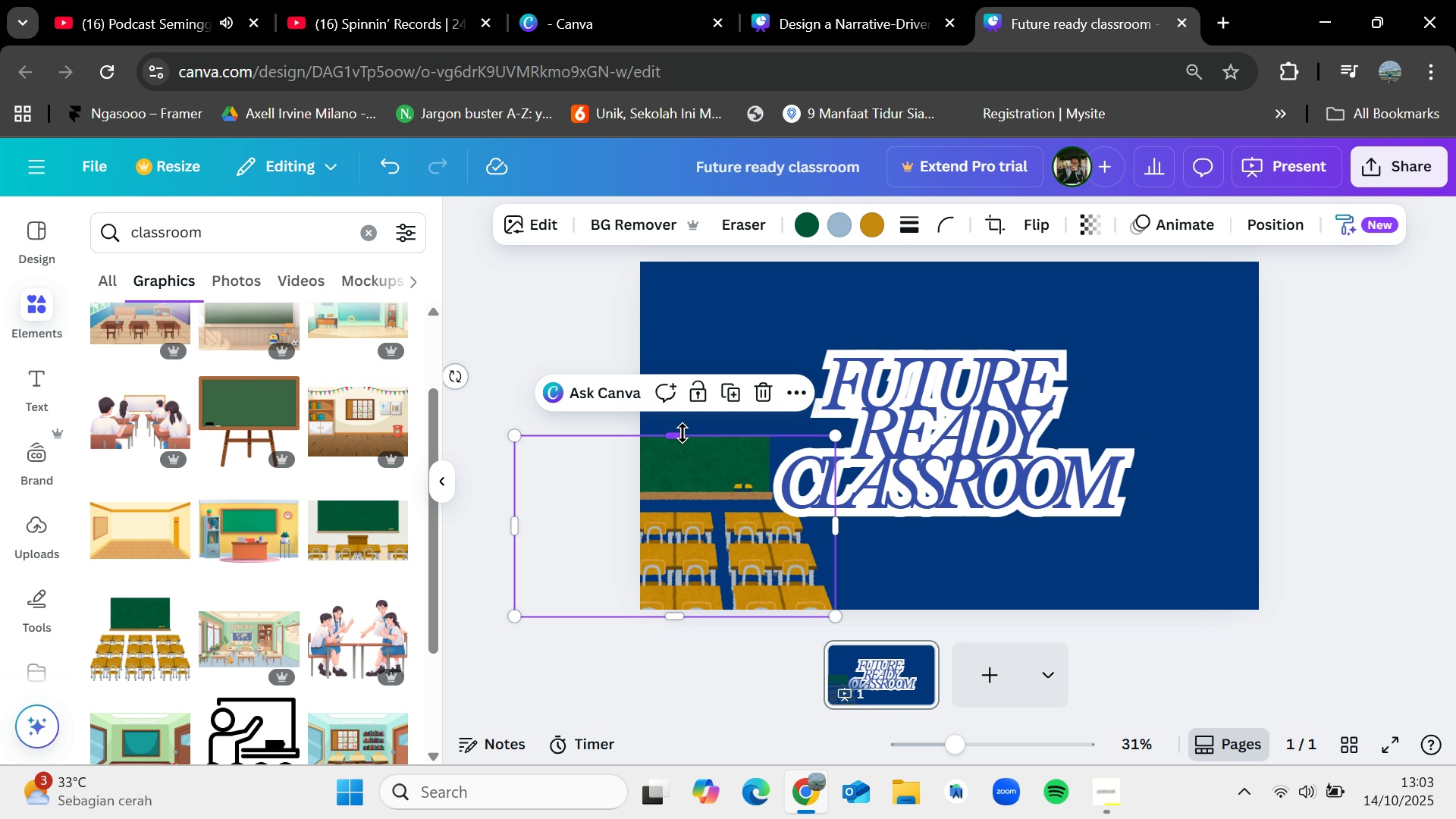 
left_click_drag(start_coordinate=[682, 433], to_coordinate=[678, 390])
 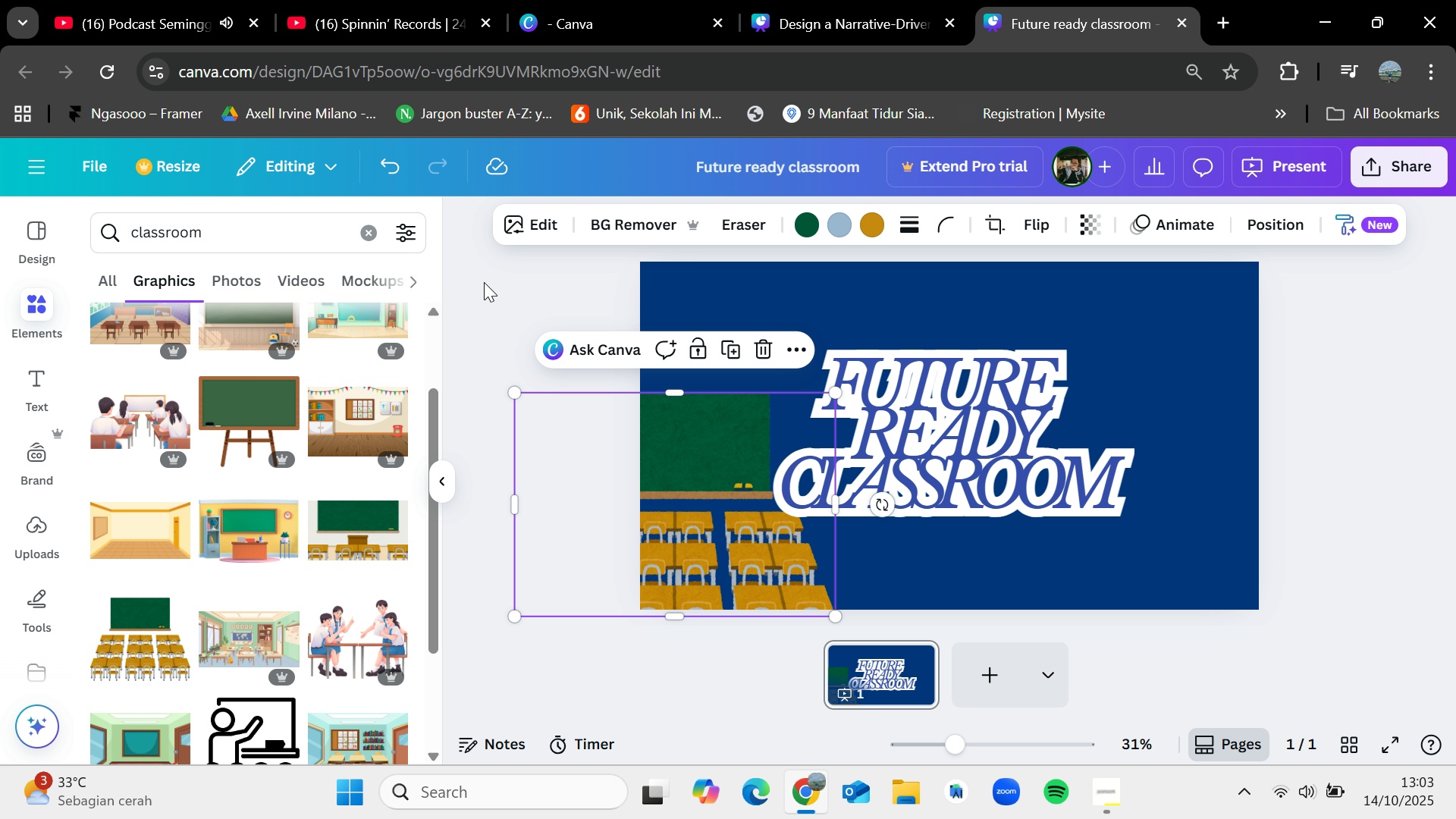 
left_click([484, 282])
 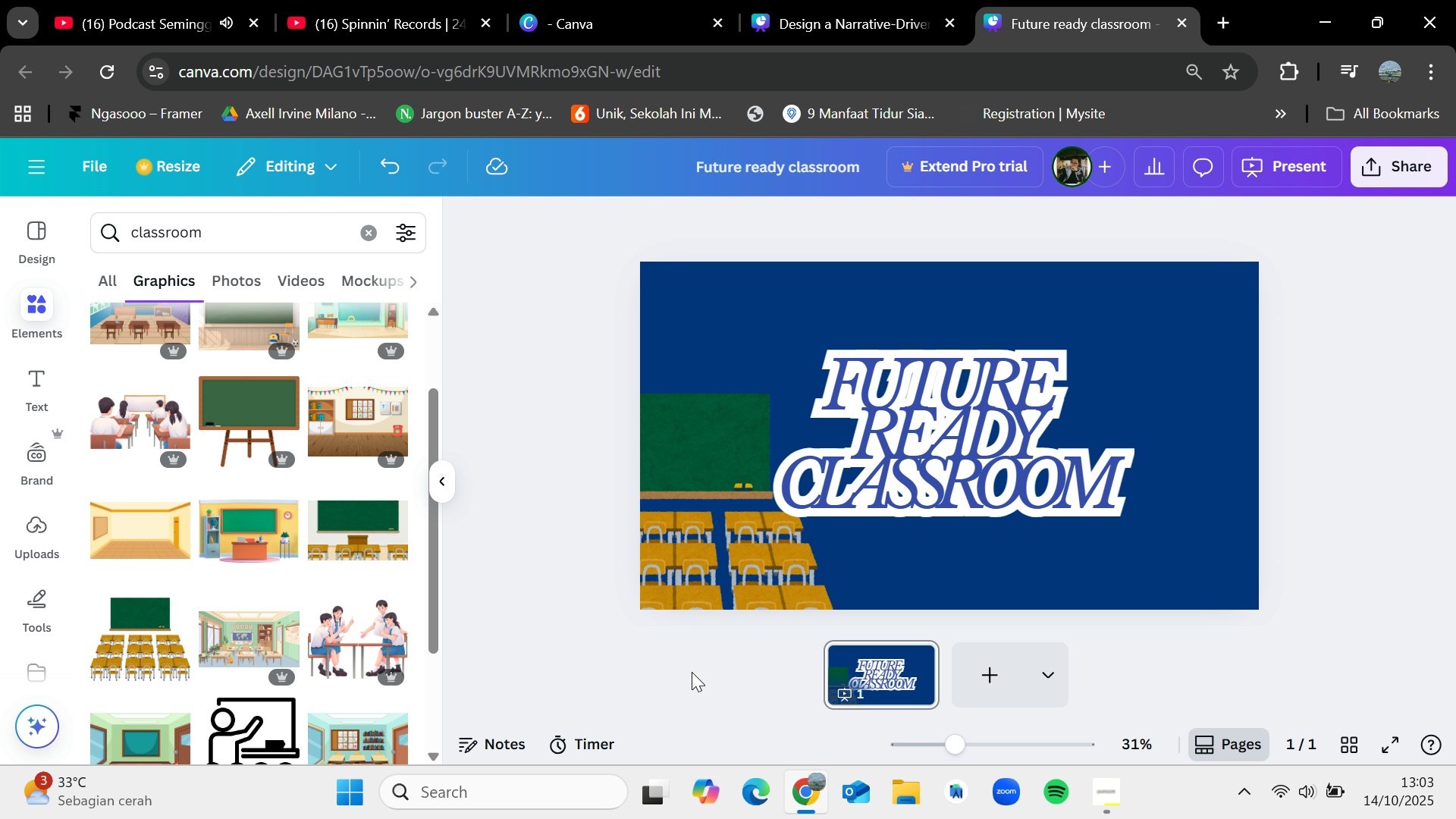 
left_click([738, 583])
 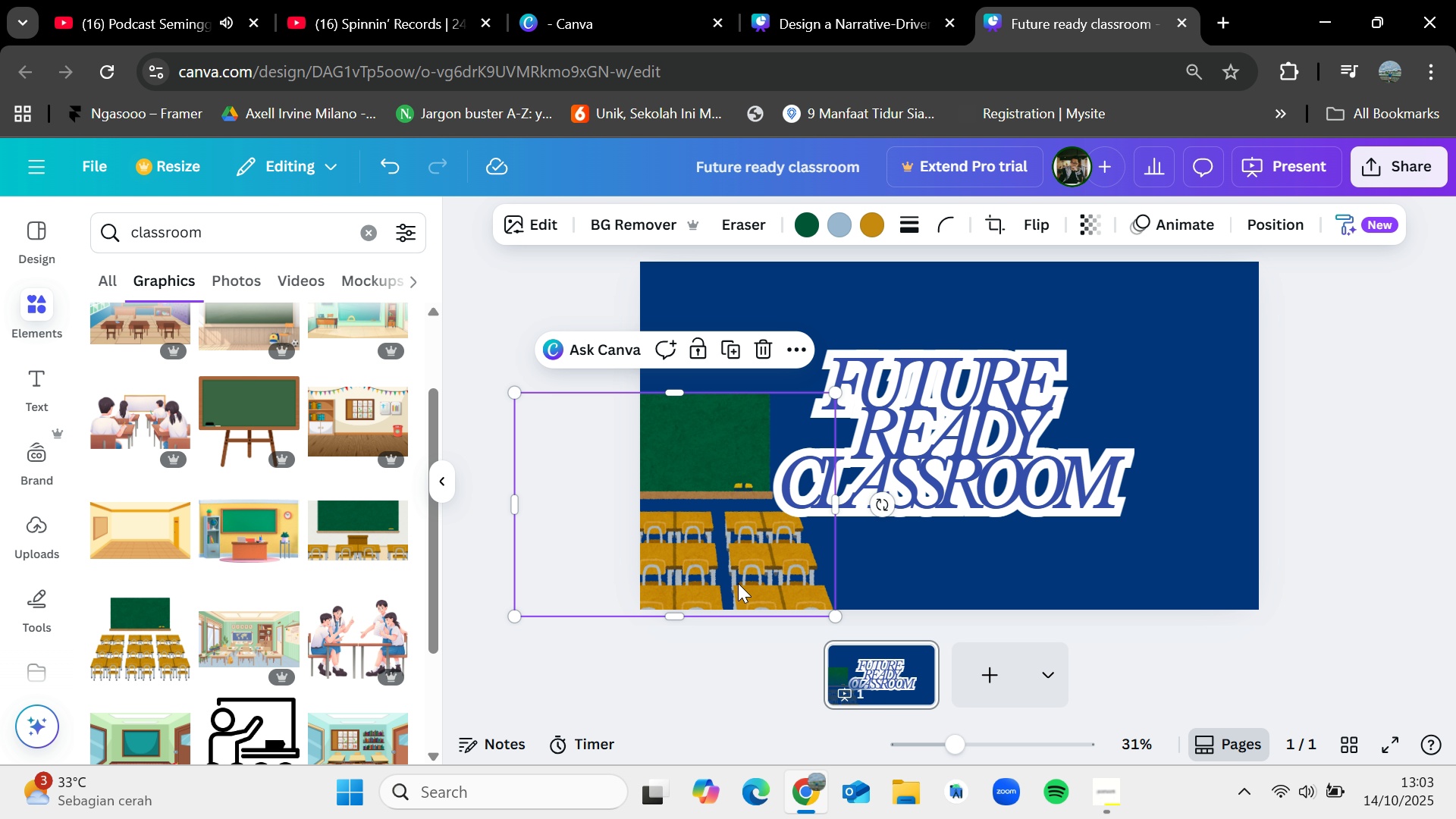 
key(Control+C)
 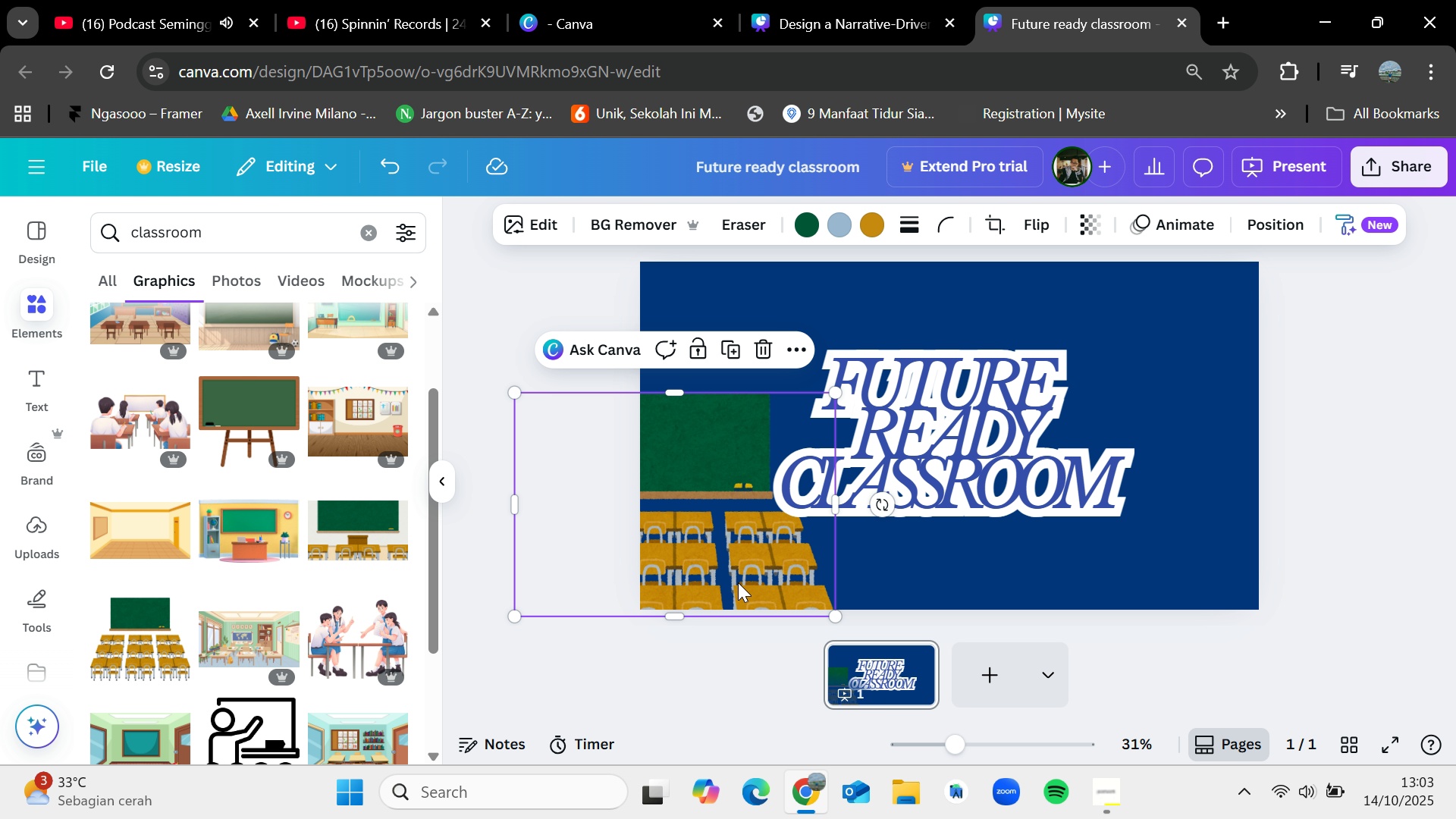 
key(Control+V)
 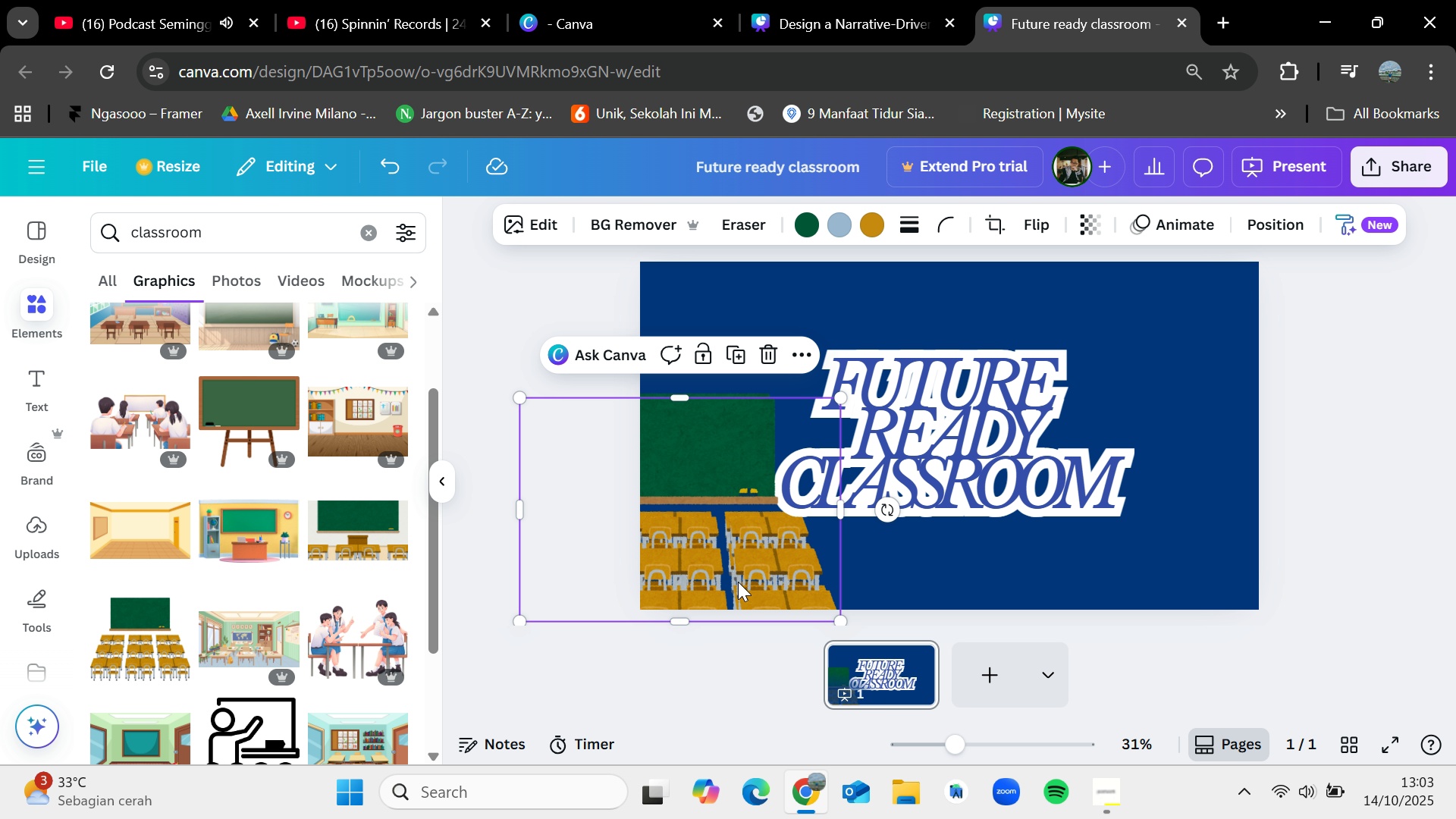 
left_click_drag(start_coordinate=[738, 582], to_coordinate=[1310, 593])
 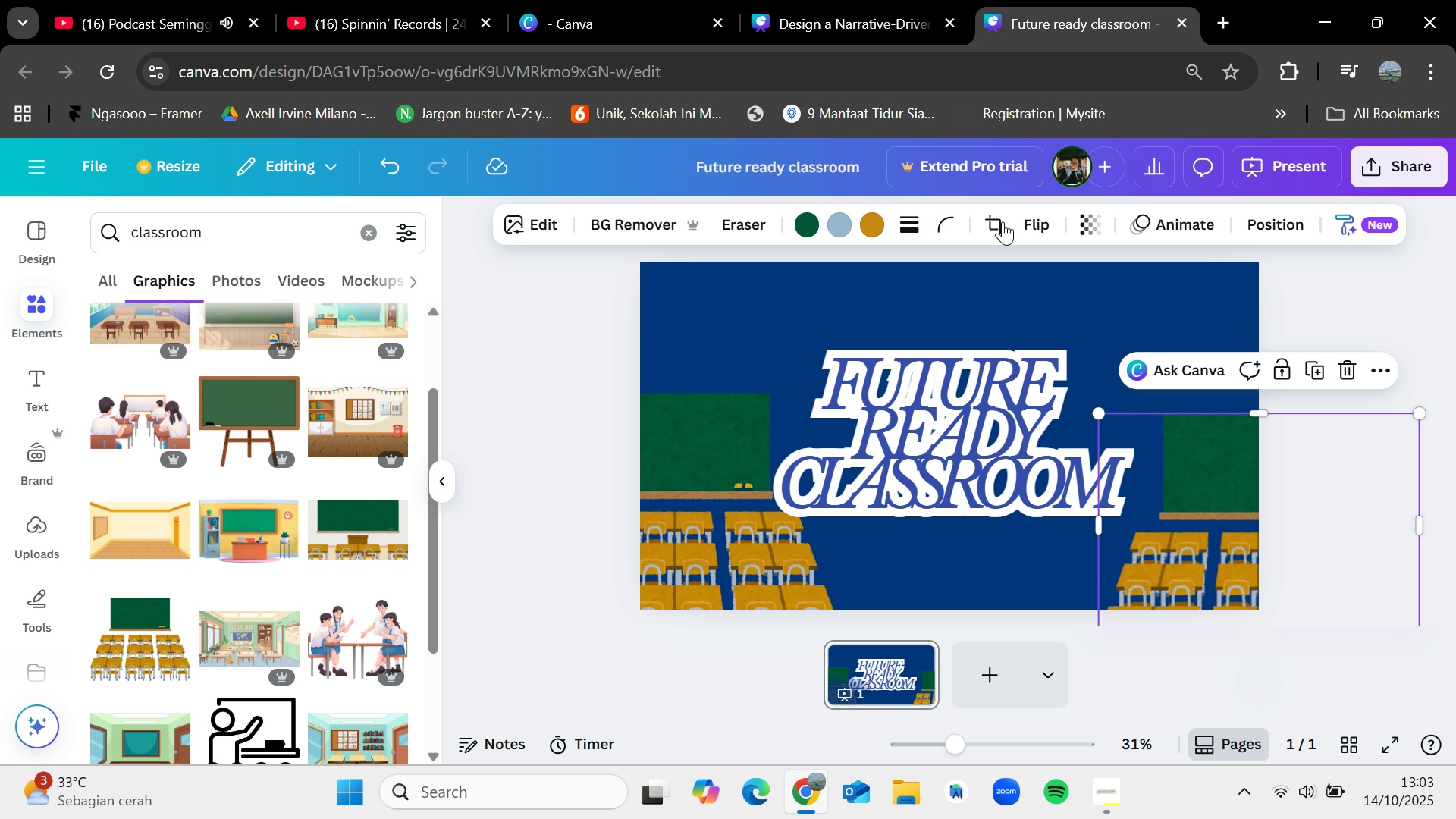 
left_click([1016, 223])
 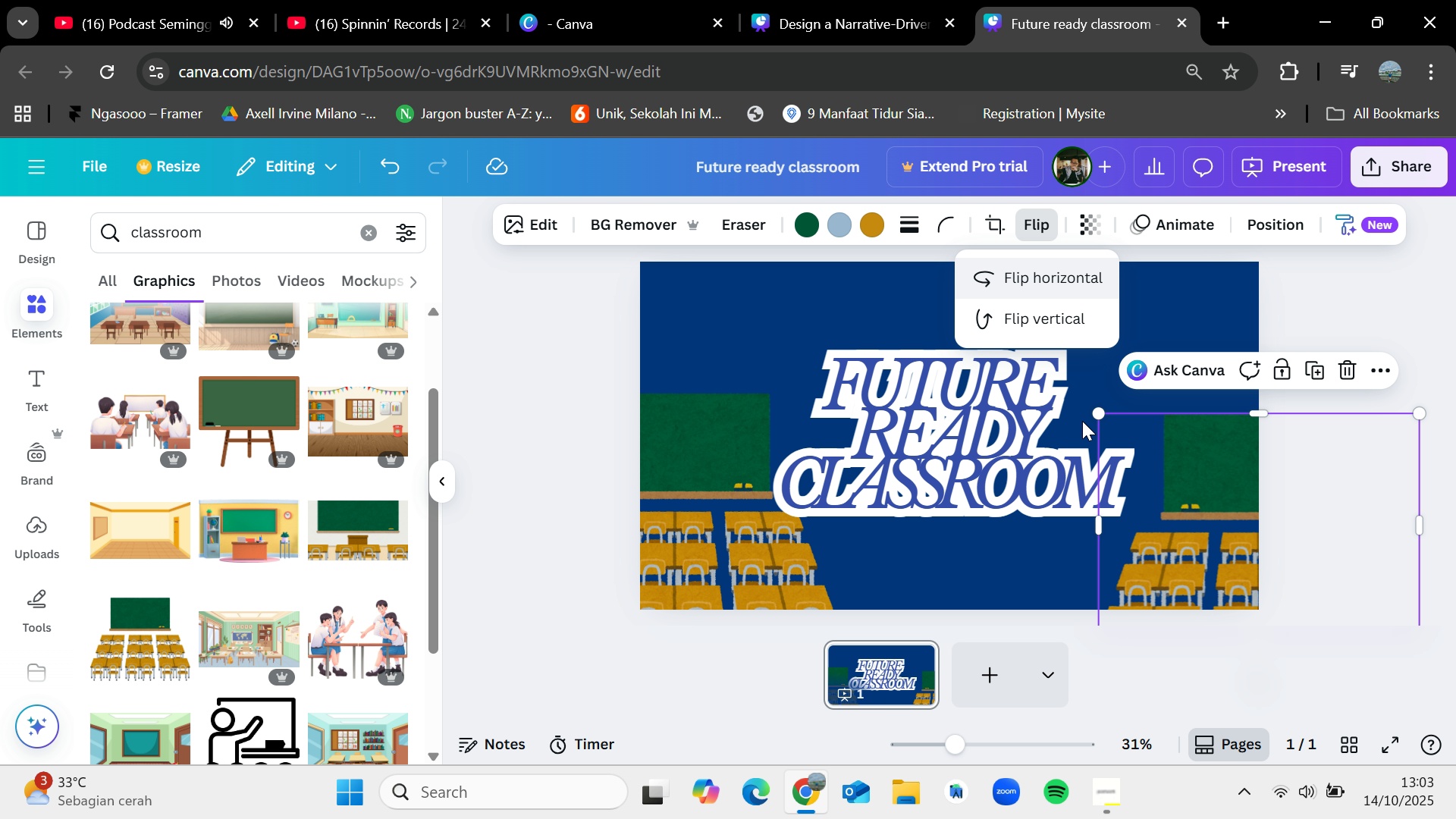 
left_click_drag(start_coordinate=[1203, 559], to_coordinate=[1150, 534])
 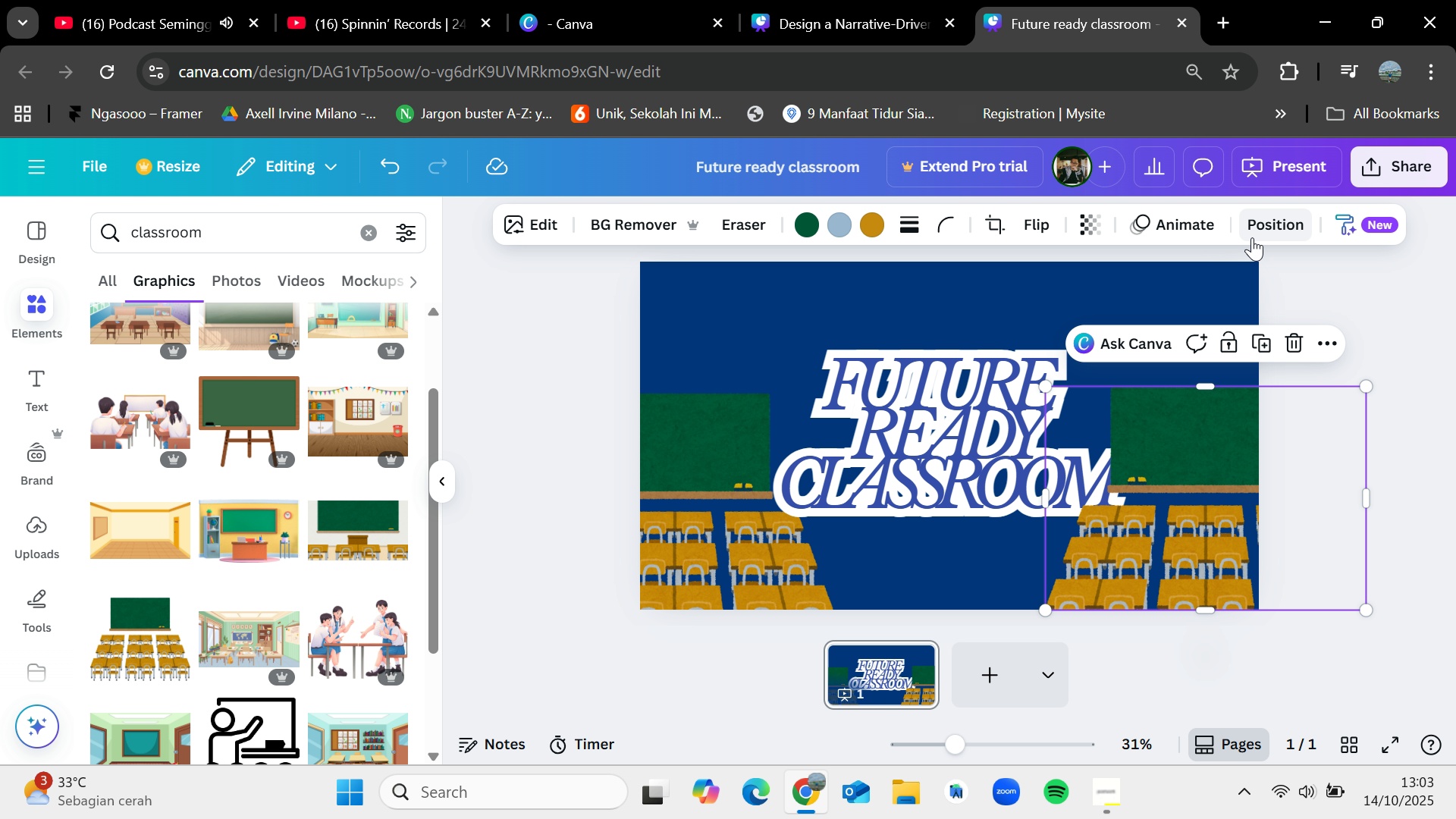 
left_click([1252, 237])
 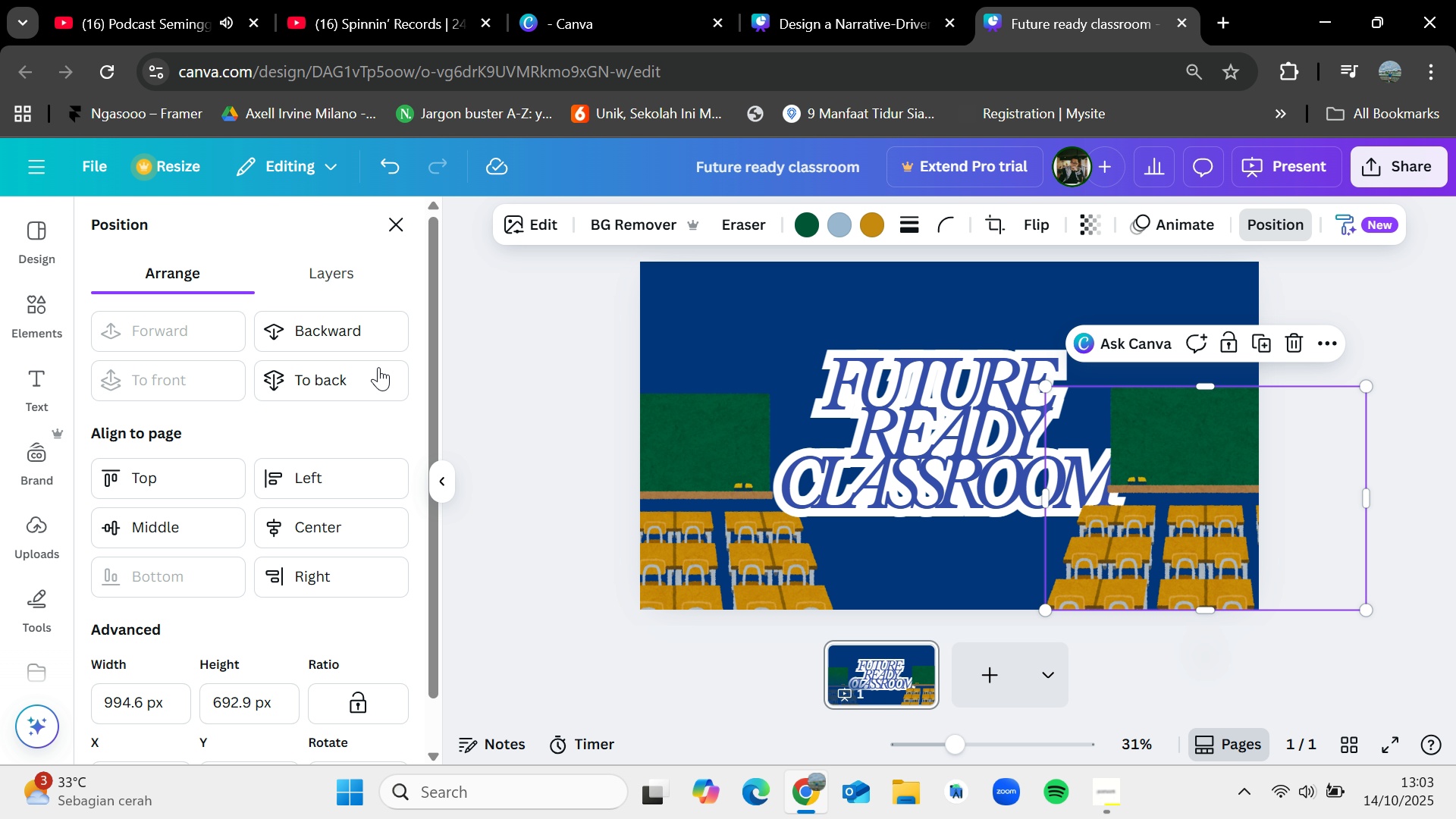 
left_click([376, 368])
 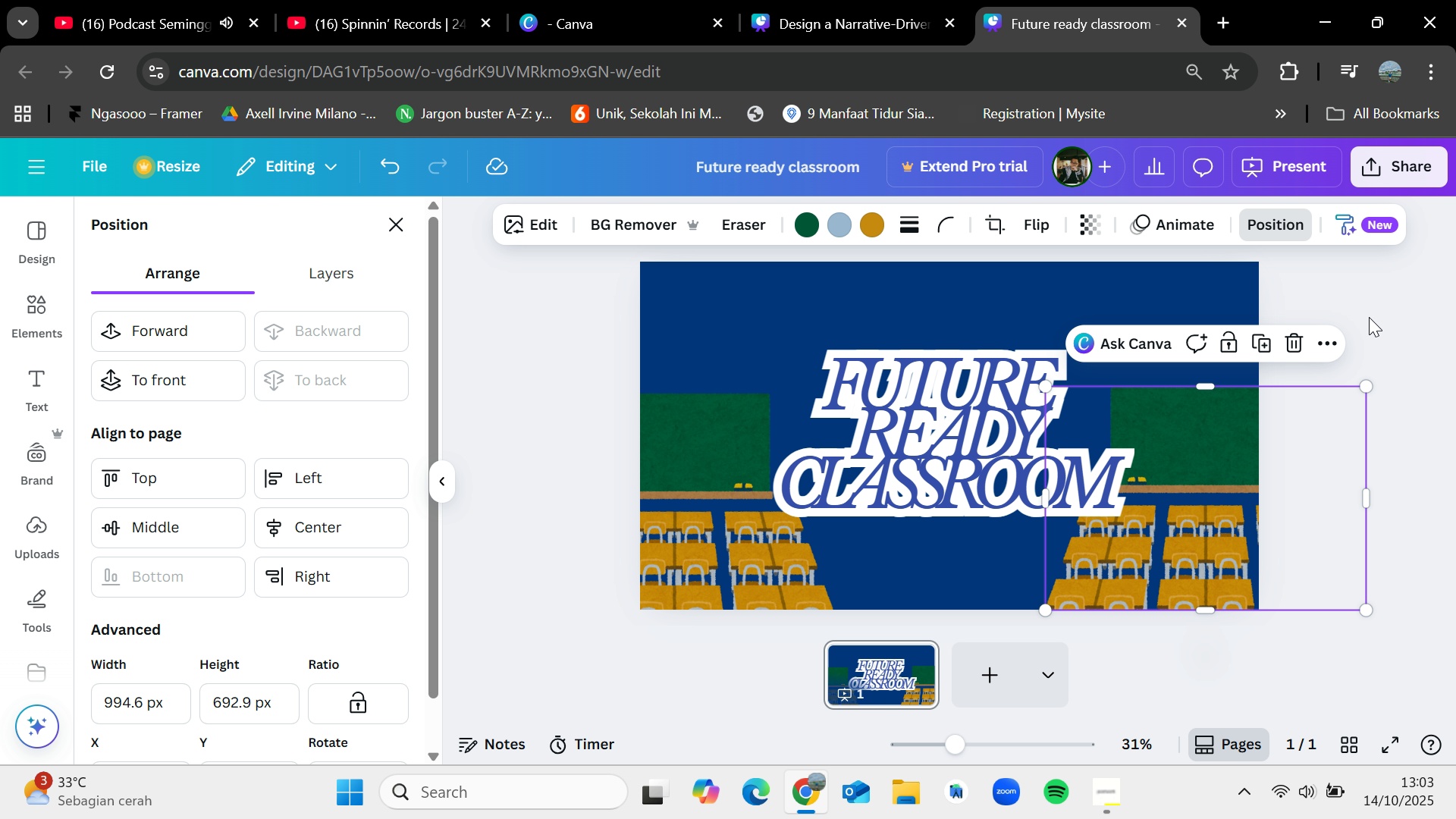 
mouse_move([1313, 244])
 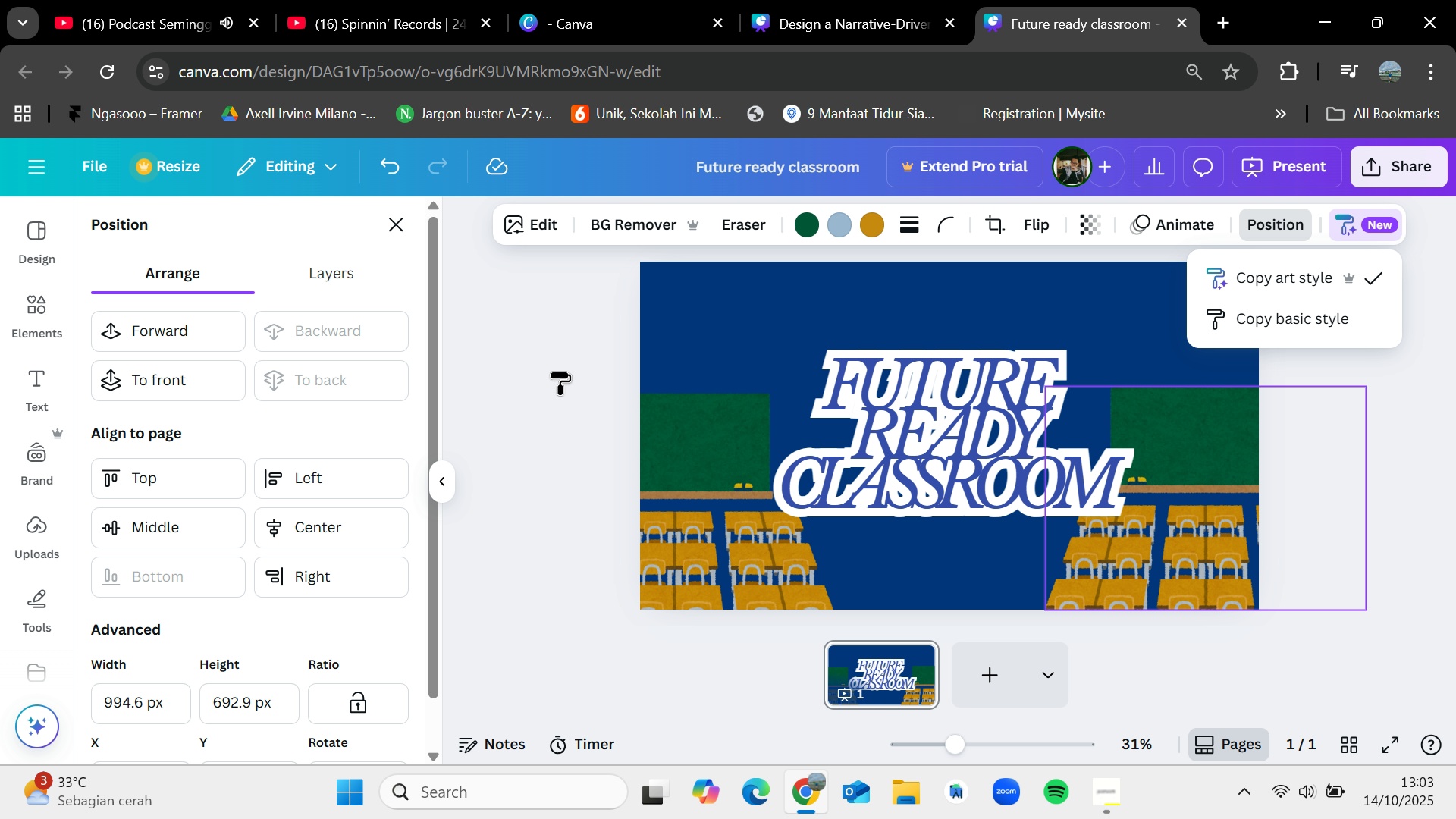 
left_click([561, 384])
 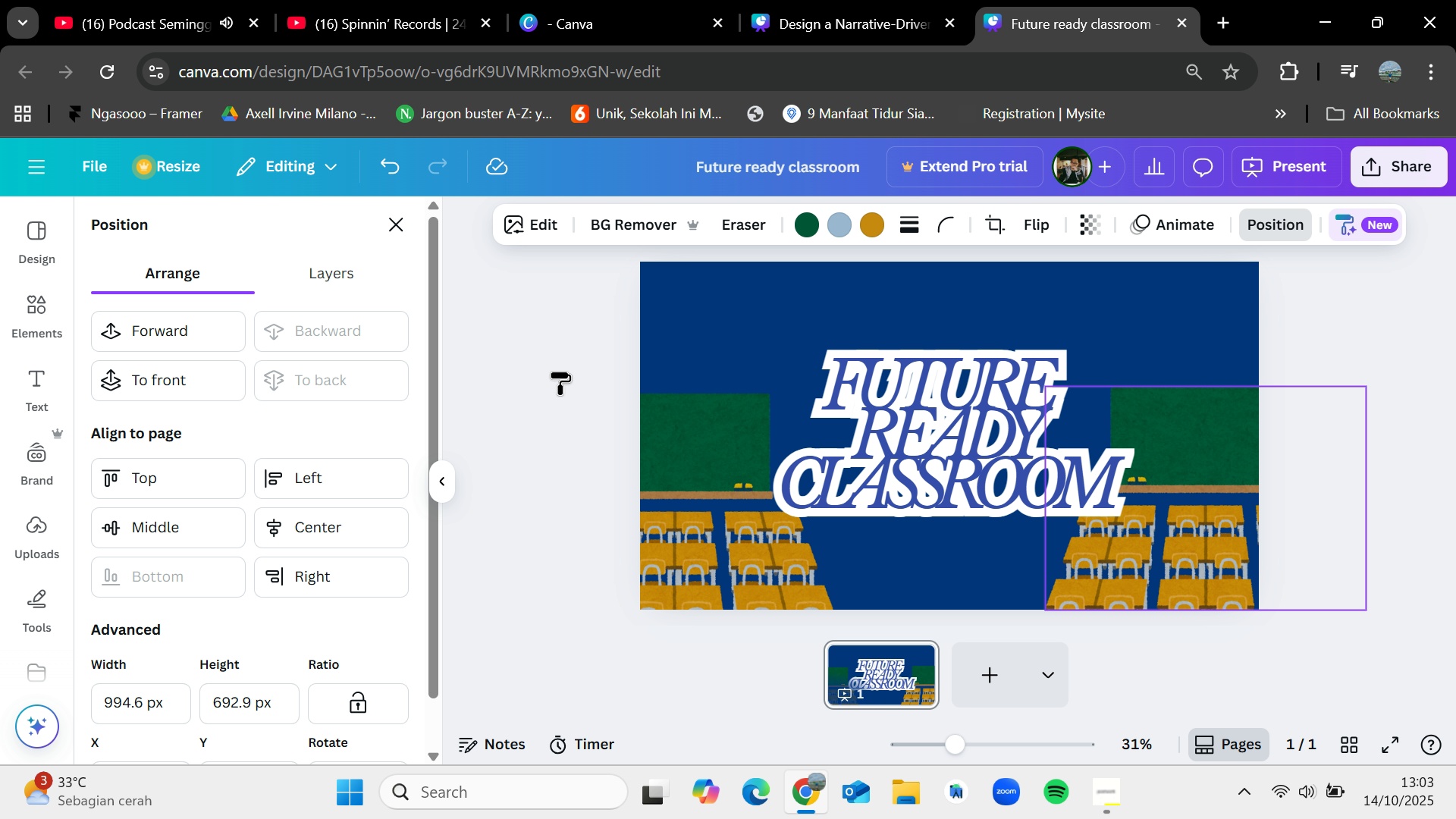 
left_click([561, 384])
 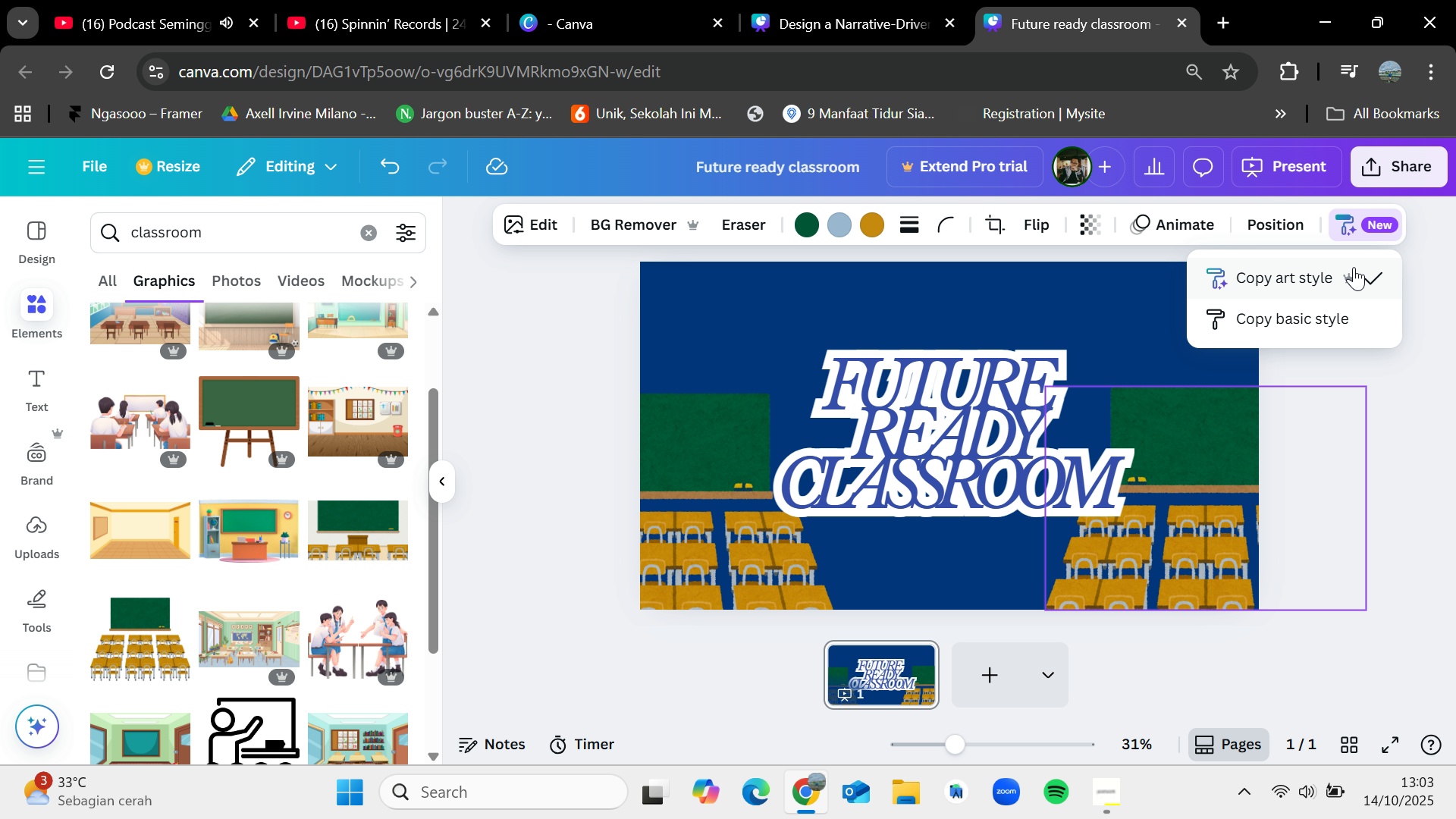 
left_click([1370, 221])
 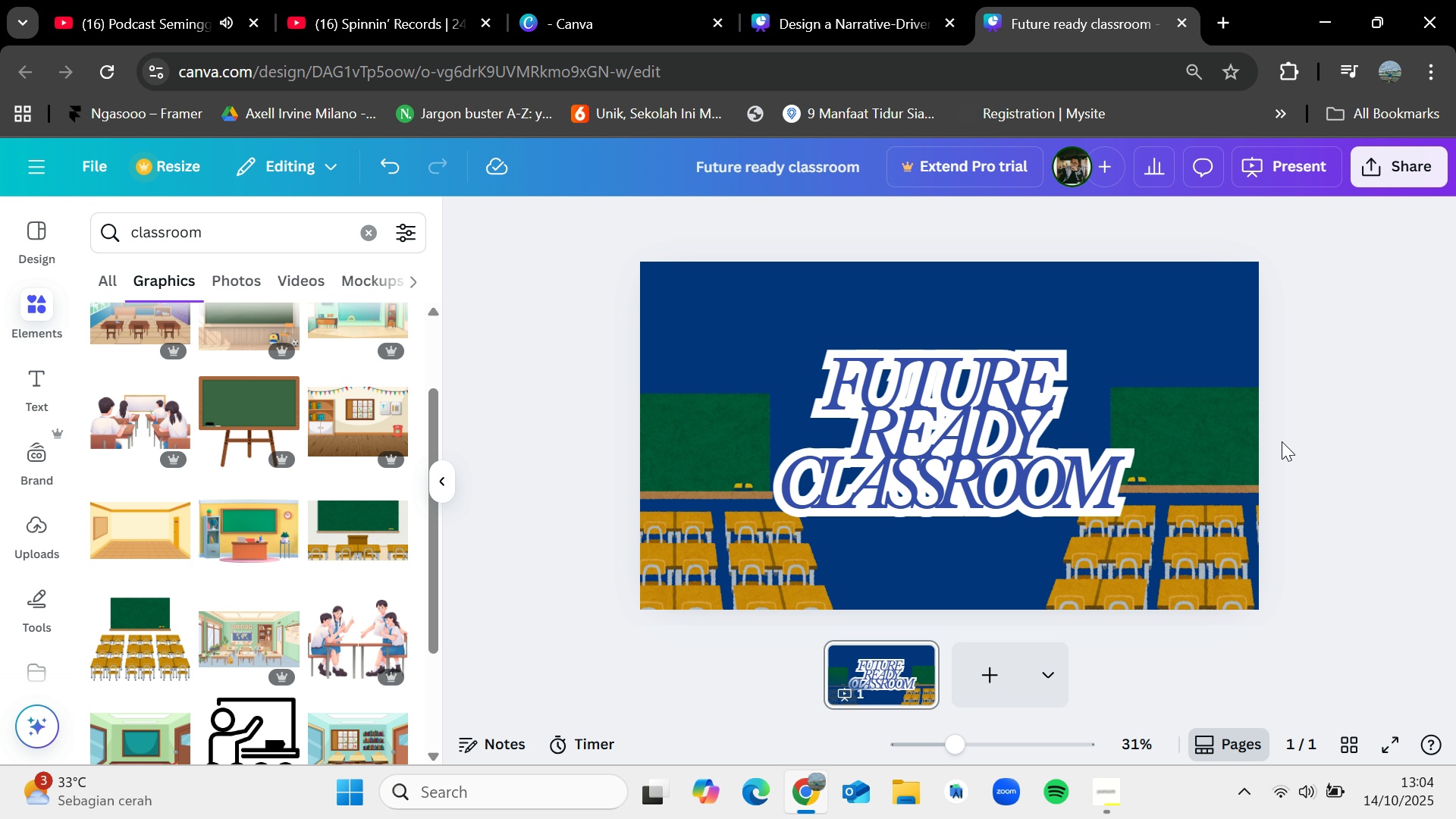 
left_click([1191, 415])
 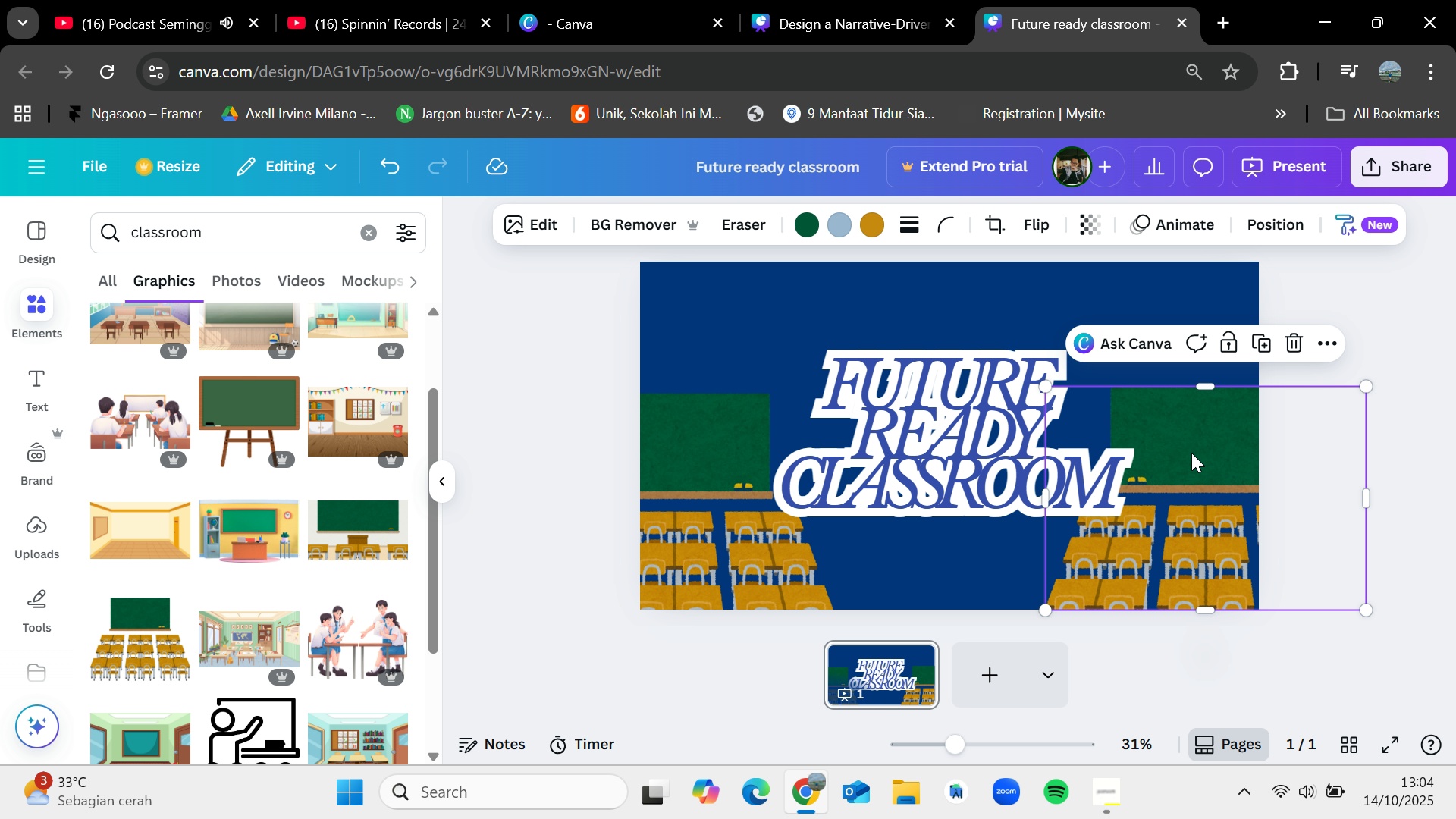 
left_click_drag(start_coordinate=[1191, 453], to_coordinate=[1239, 450])
 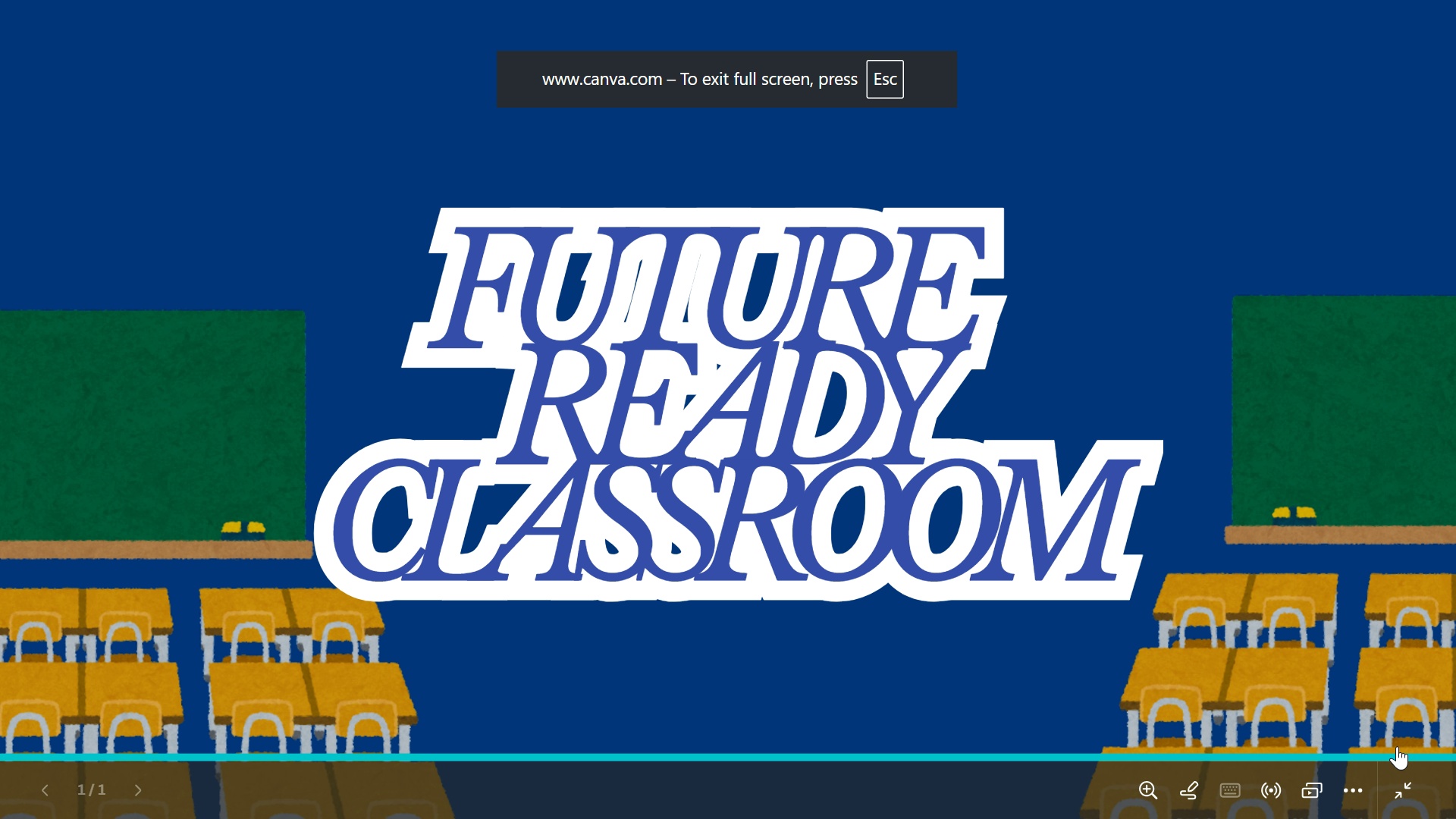 
key(Escape)
 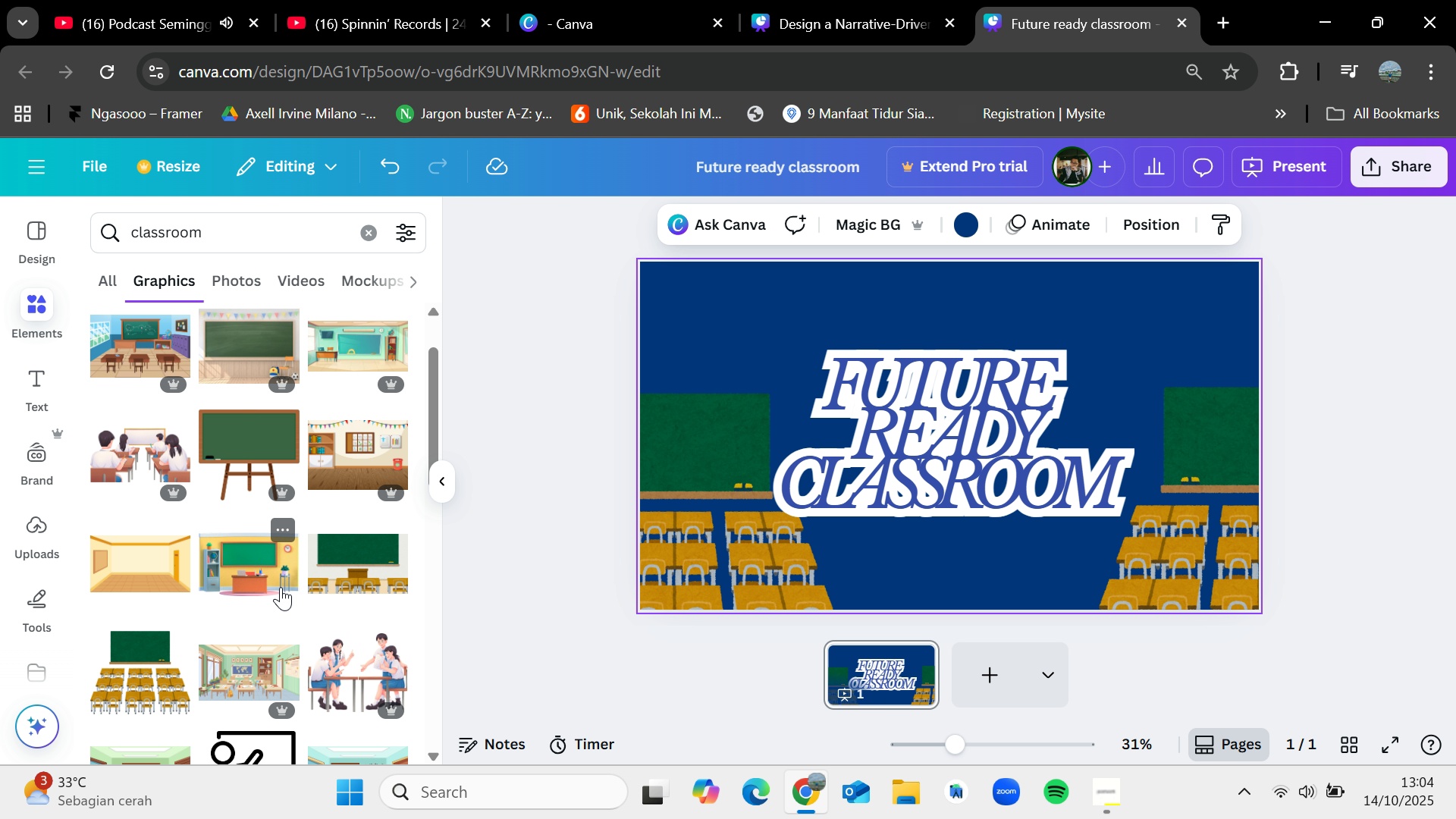 
scroll: coordinate [281, 587], scroll_direction: down, amount: 1.0
 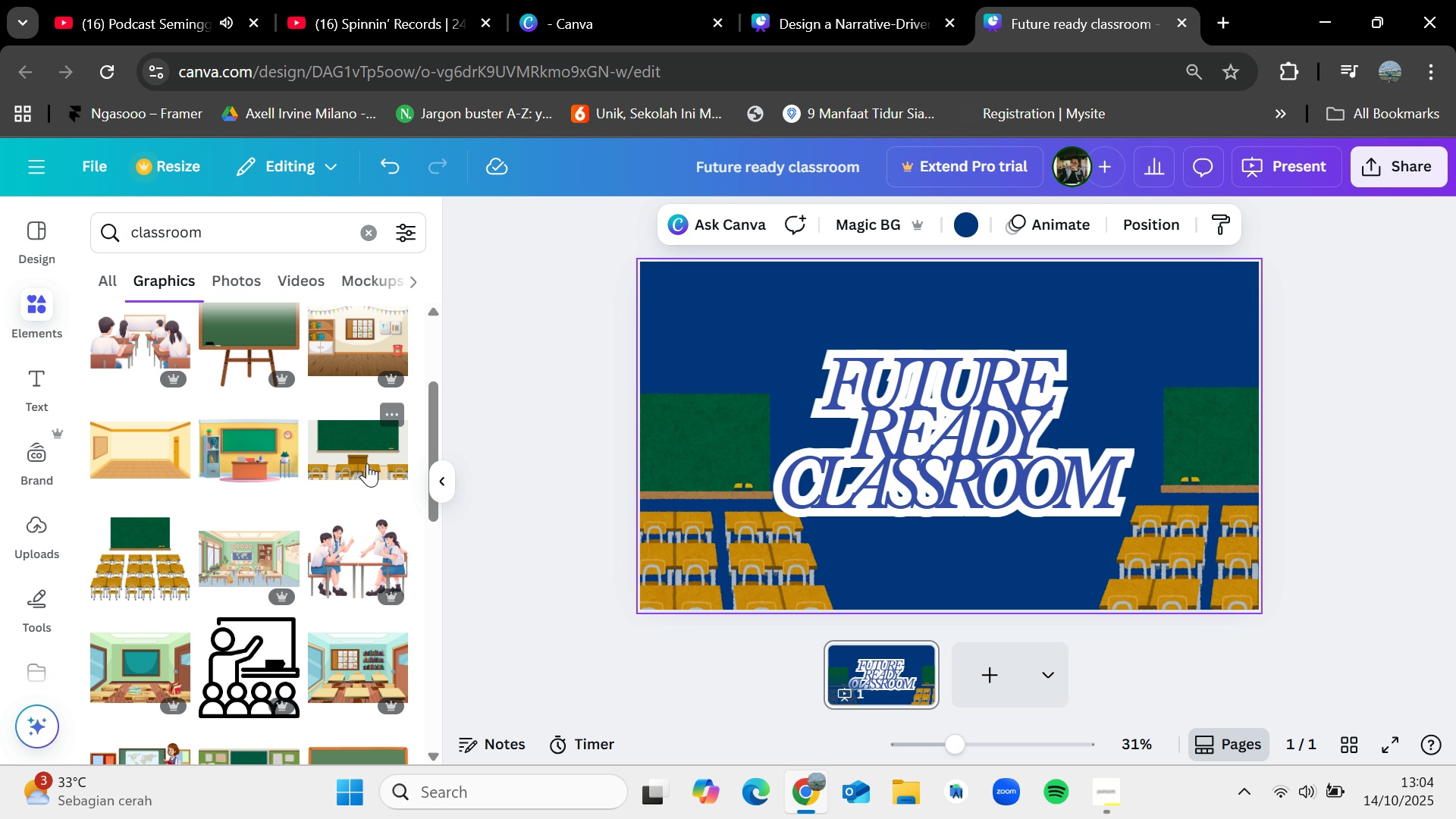 
left_click_drag(start_coordinate=[367, 463], to_coordinate=[378, 454])
 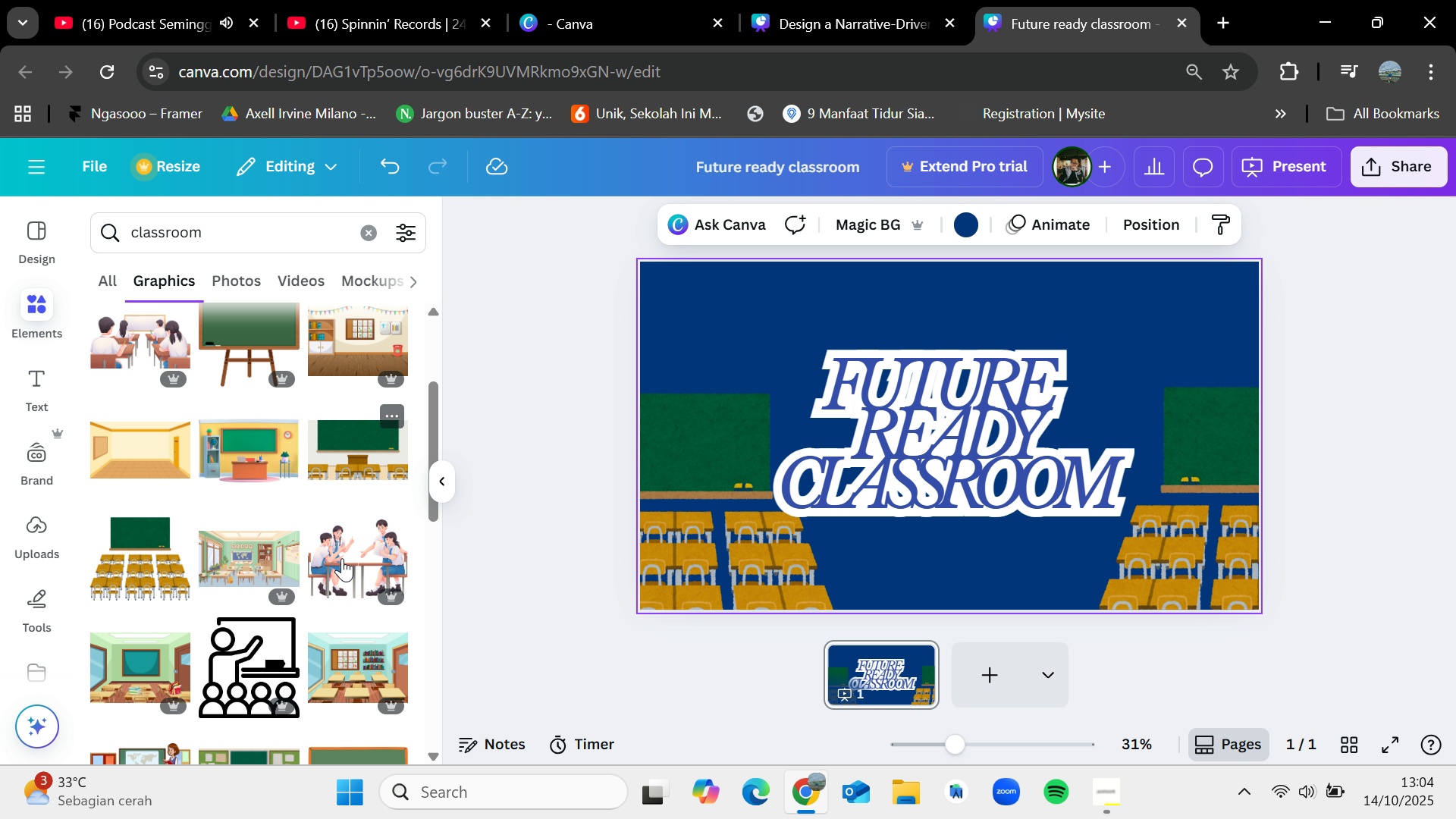 
scroll: coordinate [336, 598], scroll_direction: down, amount: 3.0
 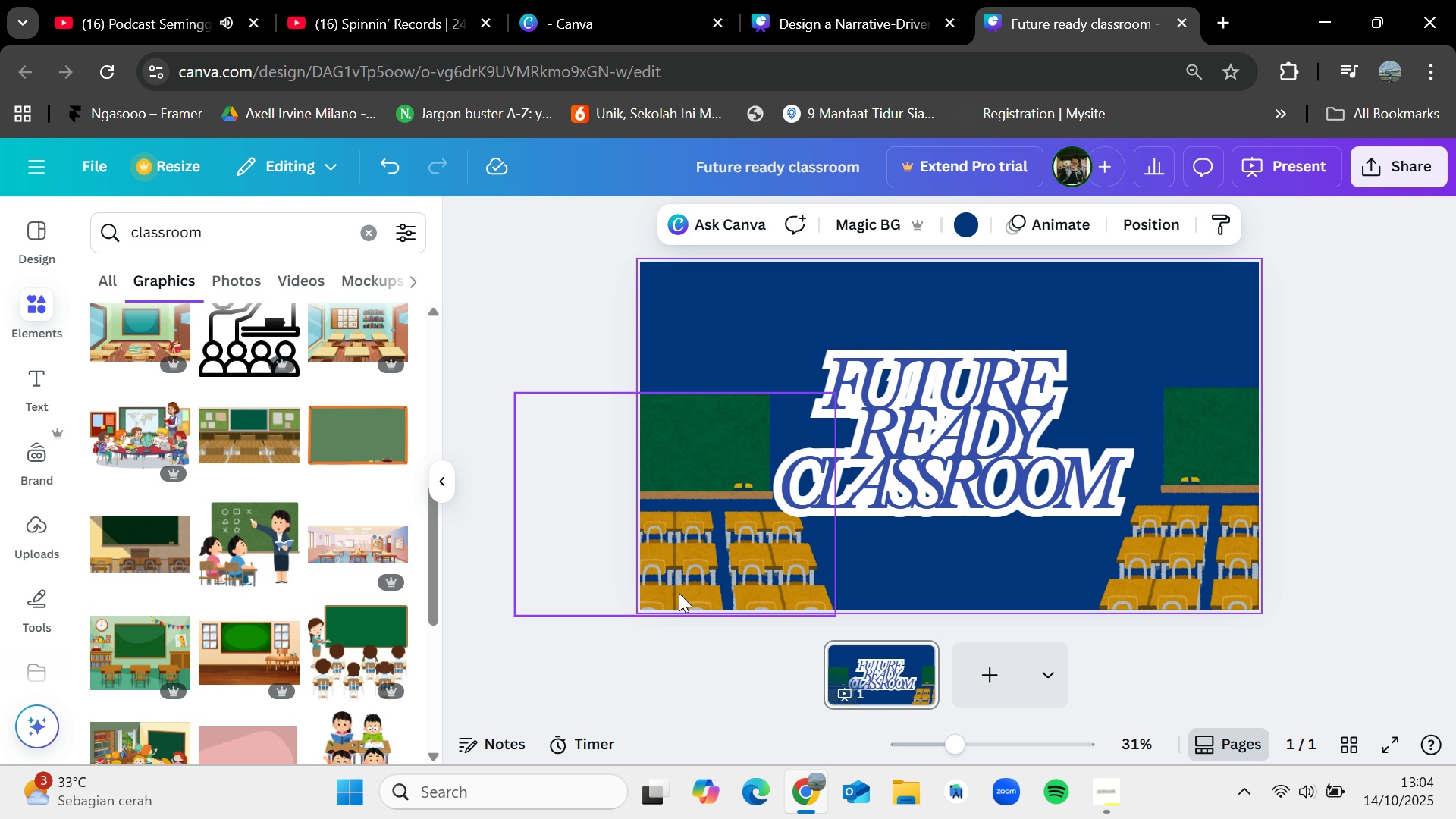 
left_click_drag(start_coordinate=[691, 582], to_coordinate=[659, 572])
 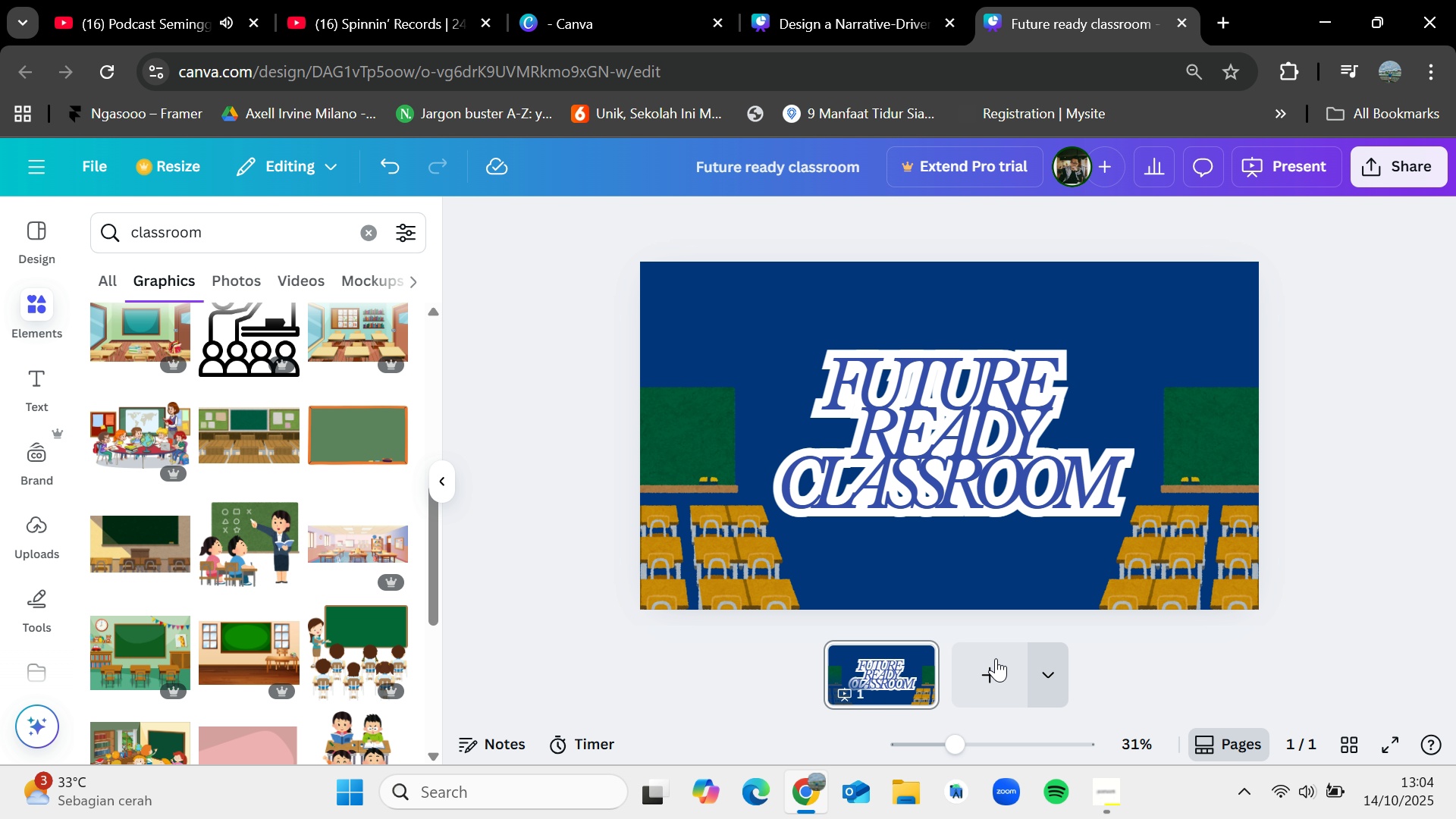 
left_click([956, 672])
 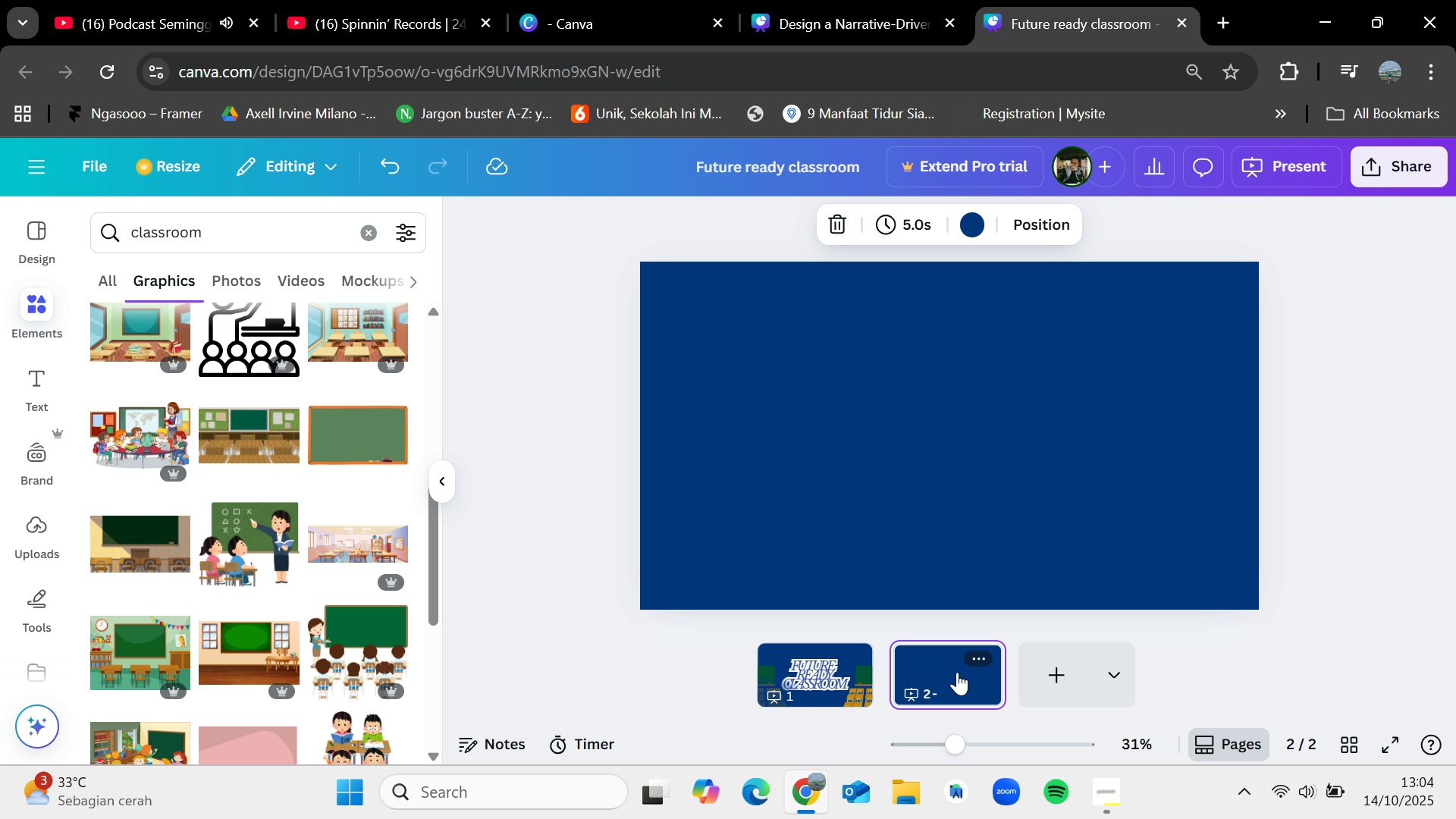 
wait(7.46)
 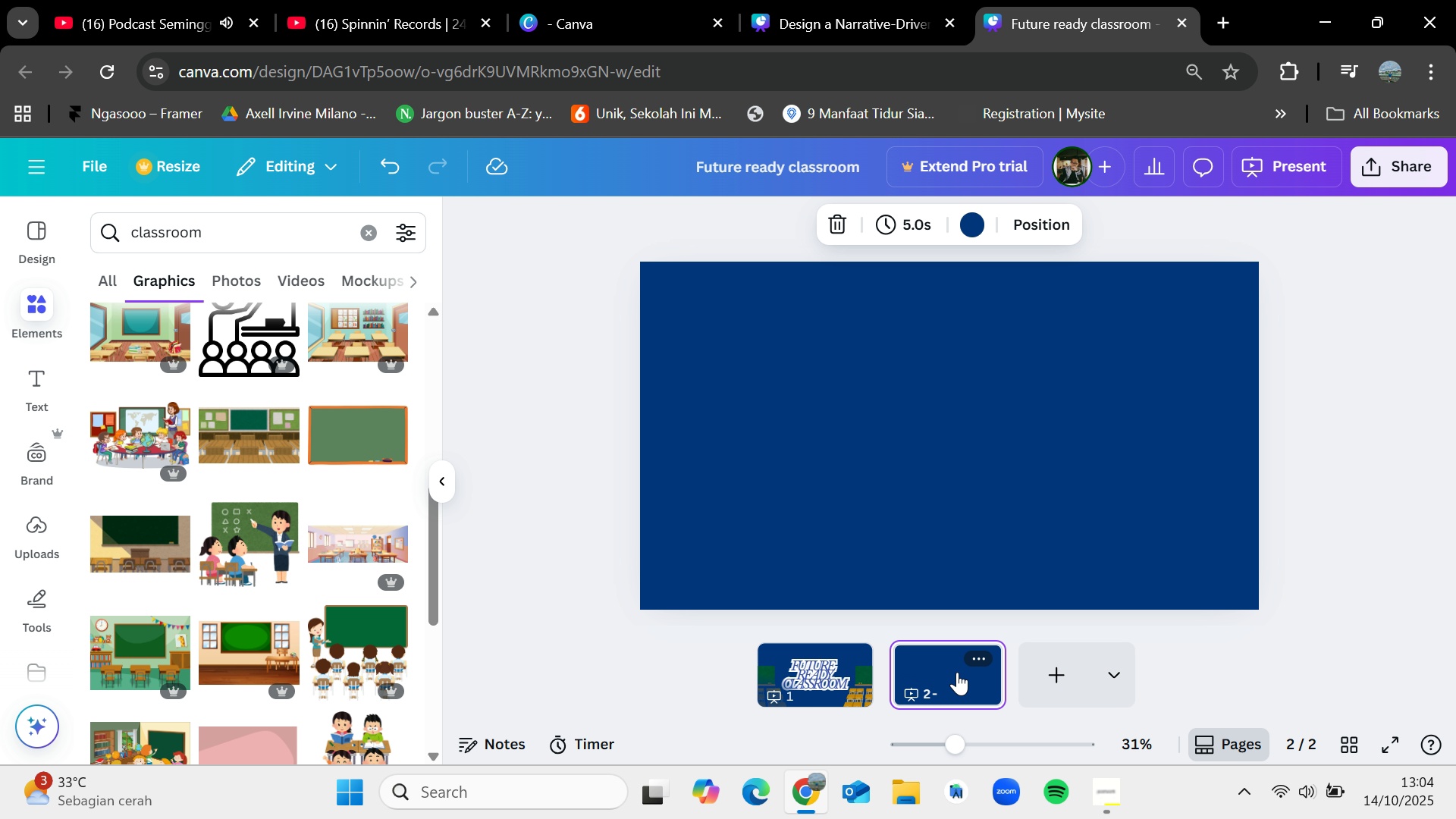 
left_click([1102, 792])